 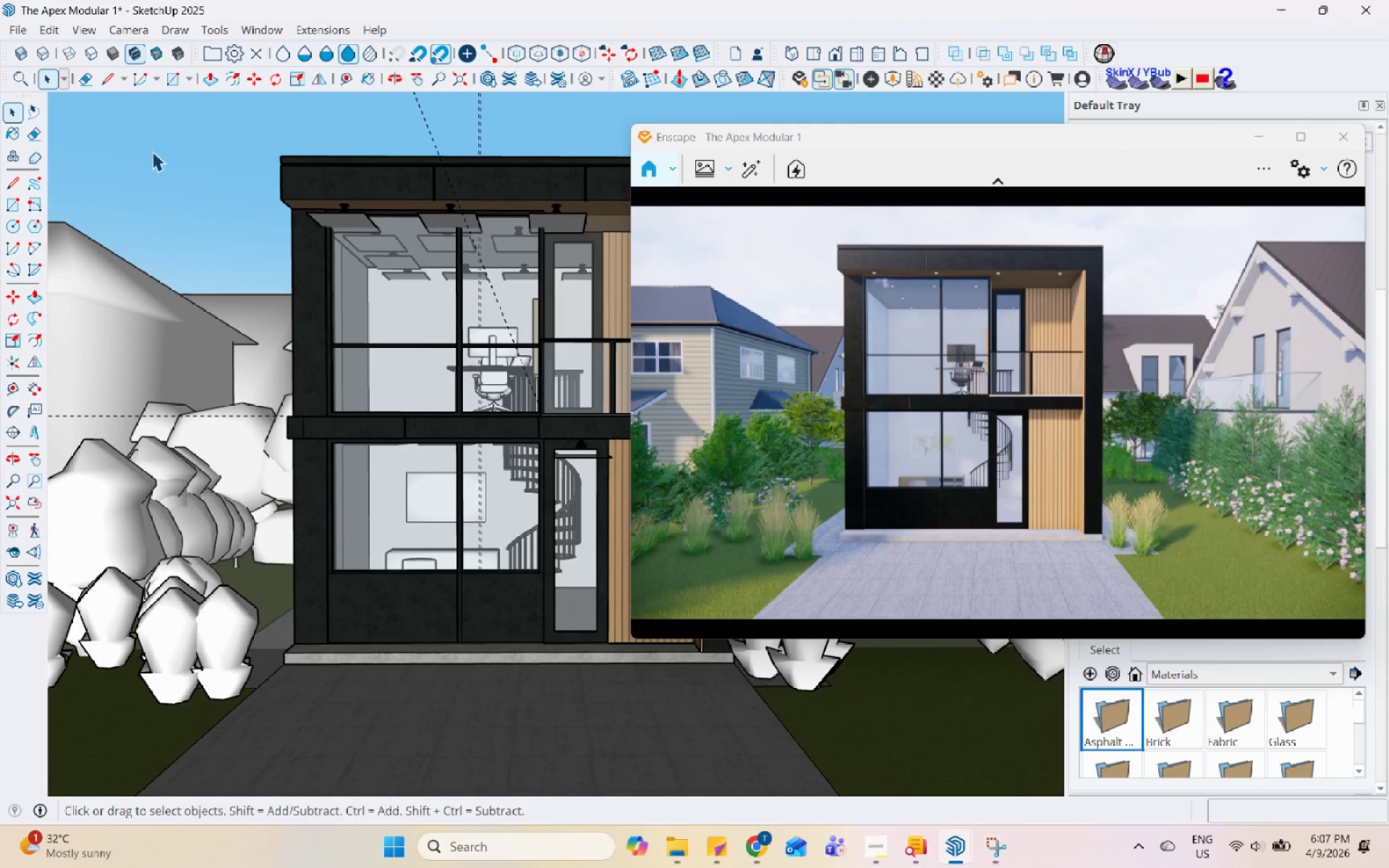 
key(Control+S)
 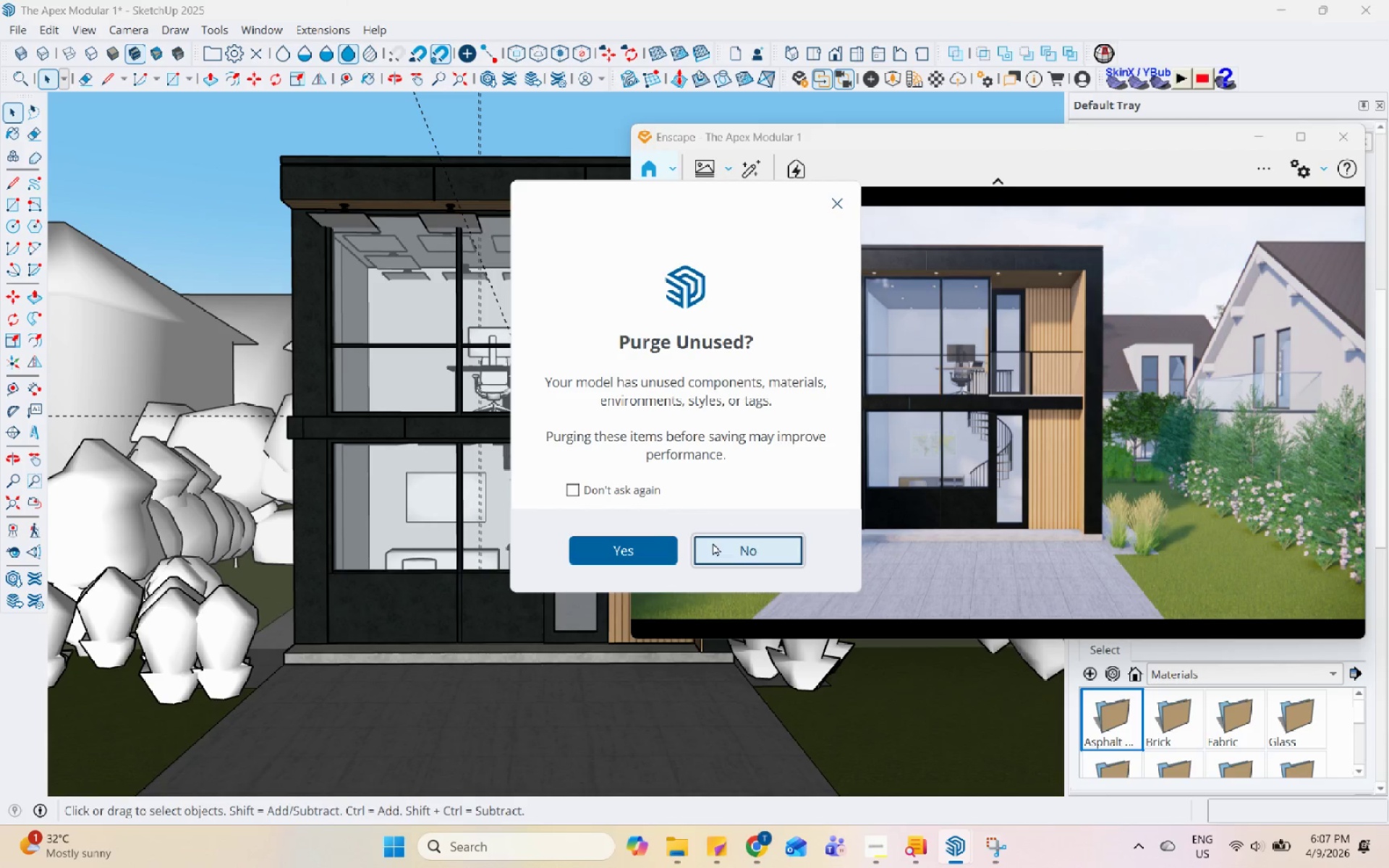 
left_click([750, 545])
 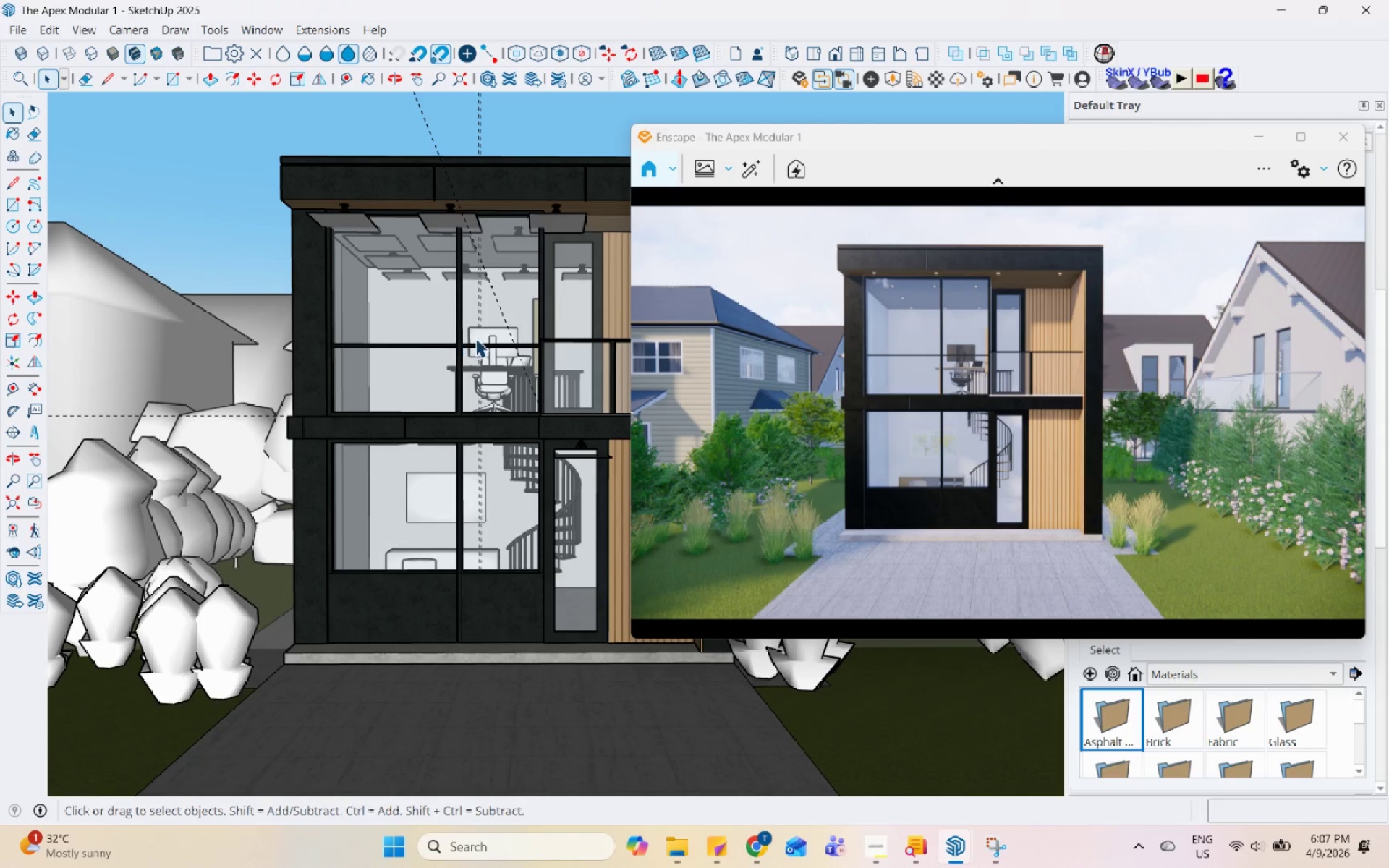 
wait(9.61)
 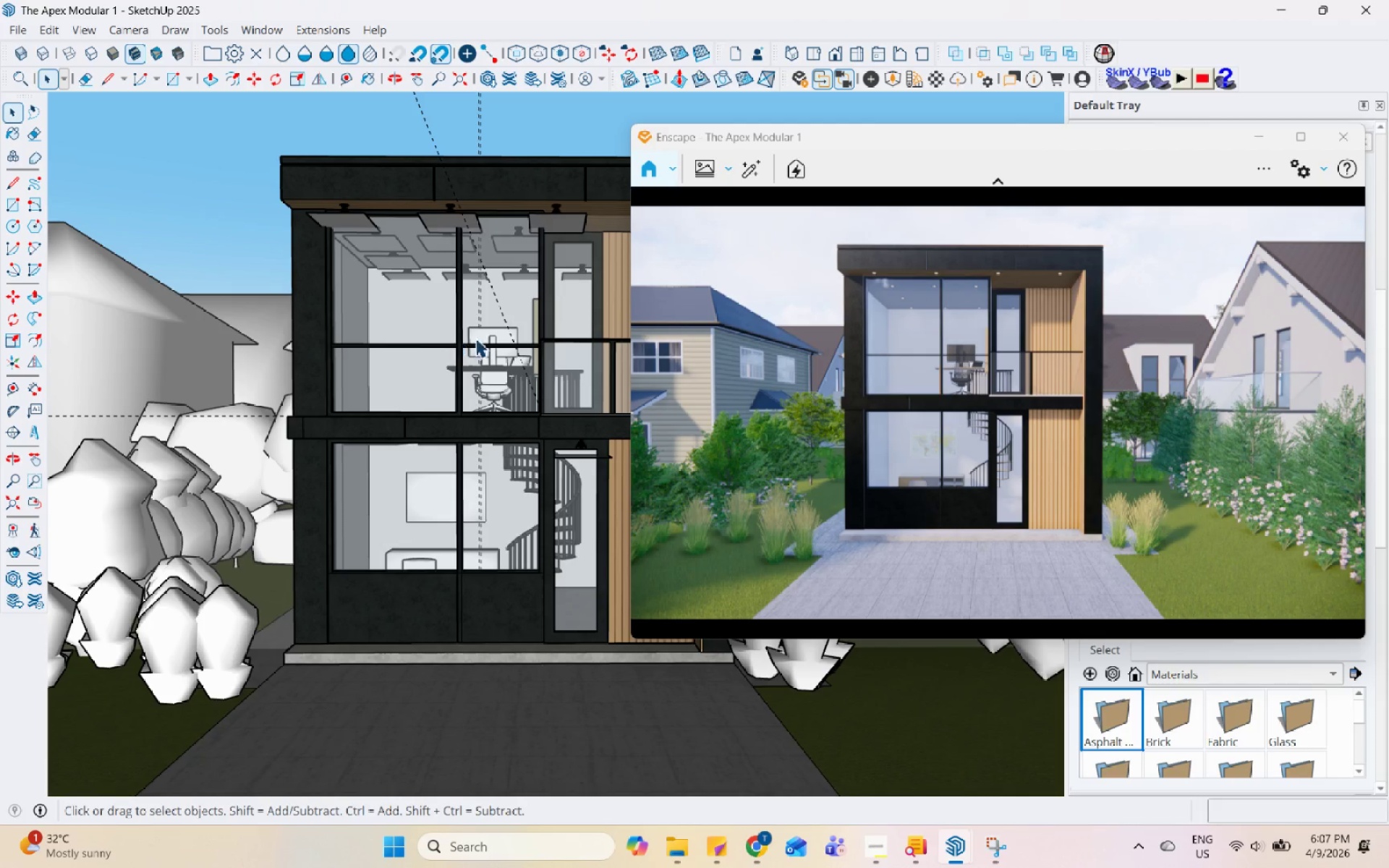 
left_click([1313, 179])
 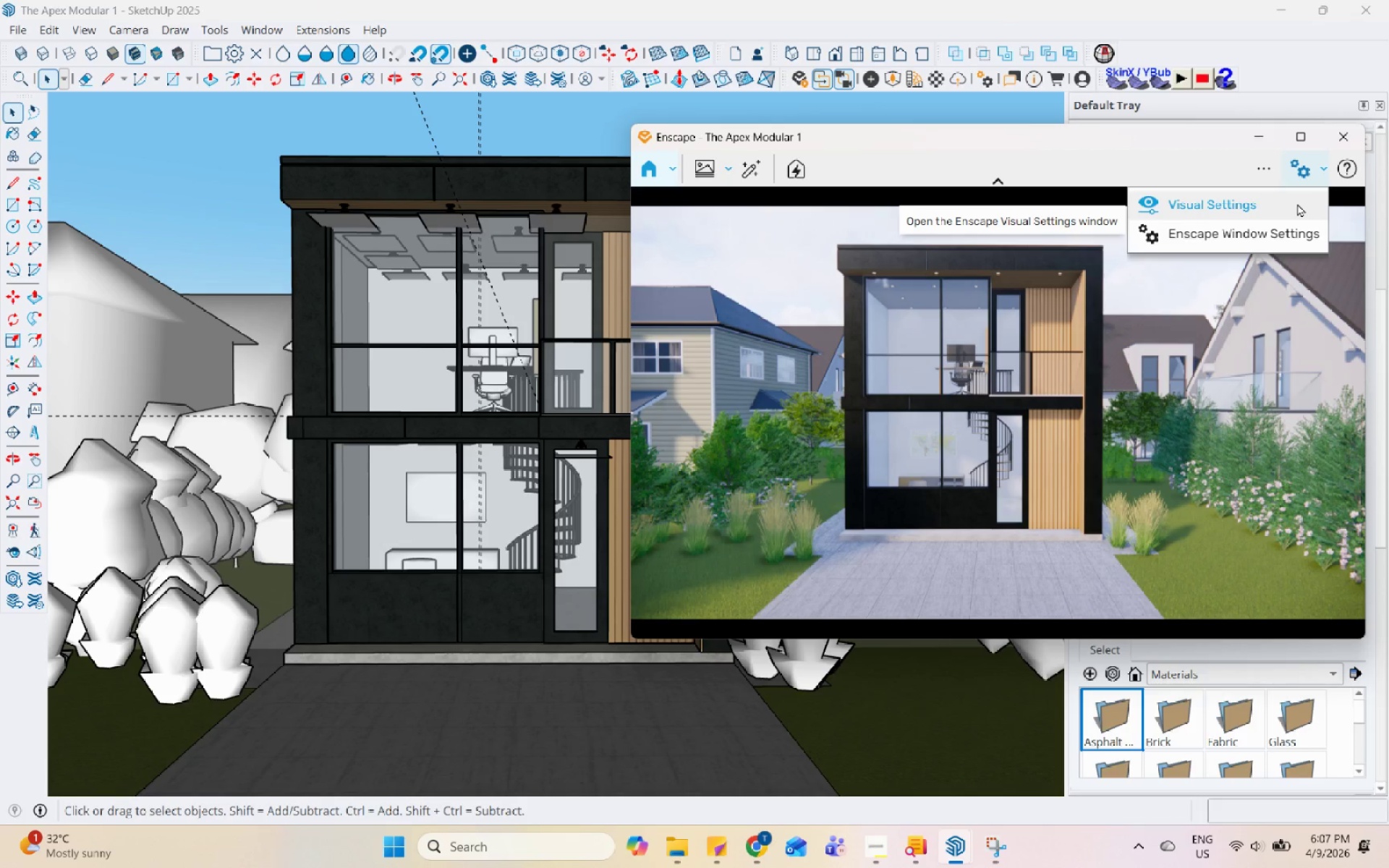 
left_click([1297, 203])
 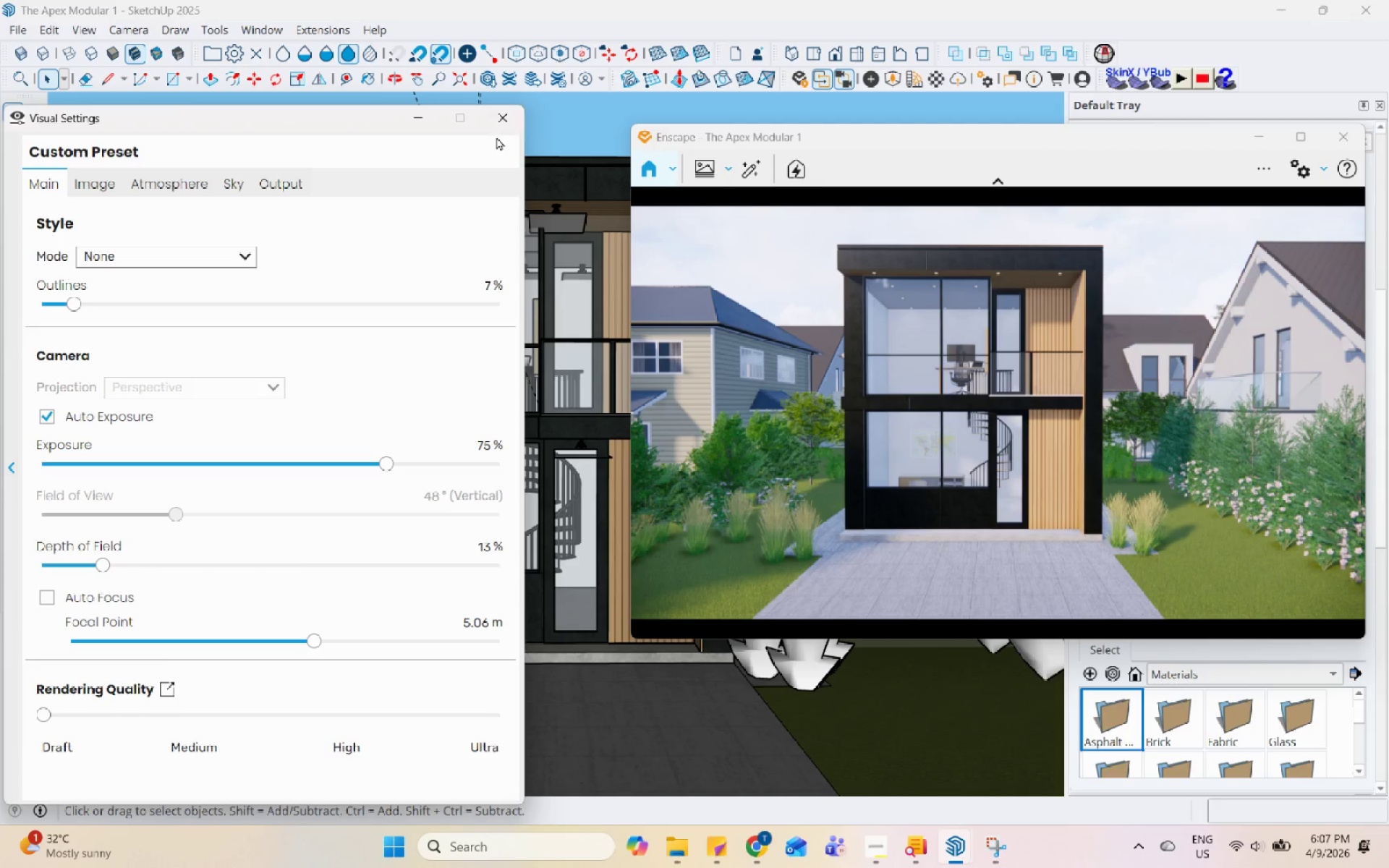 
left_click([496, 120])
 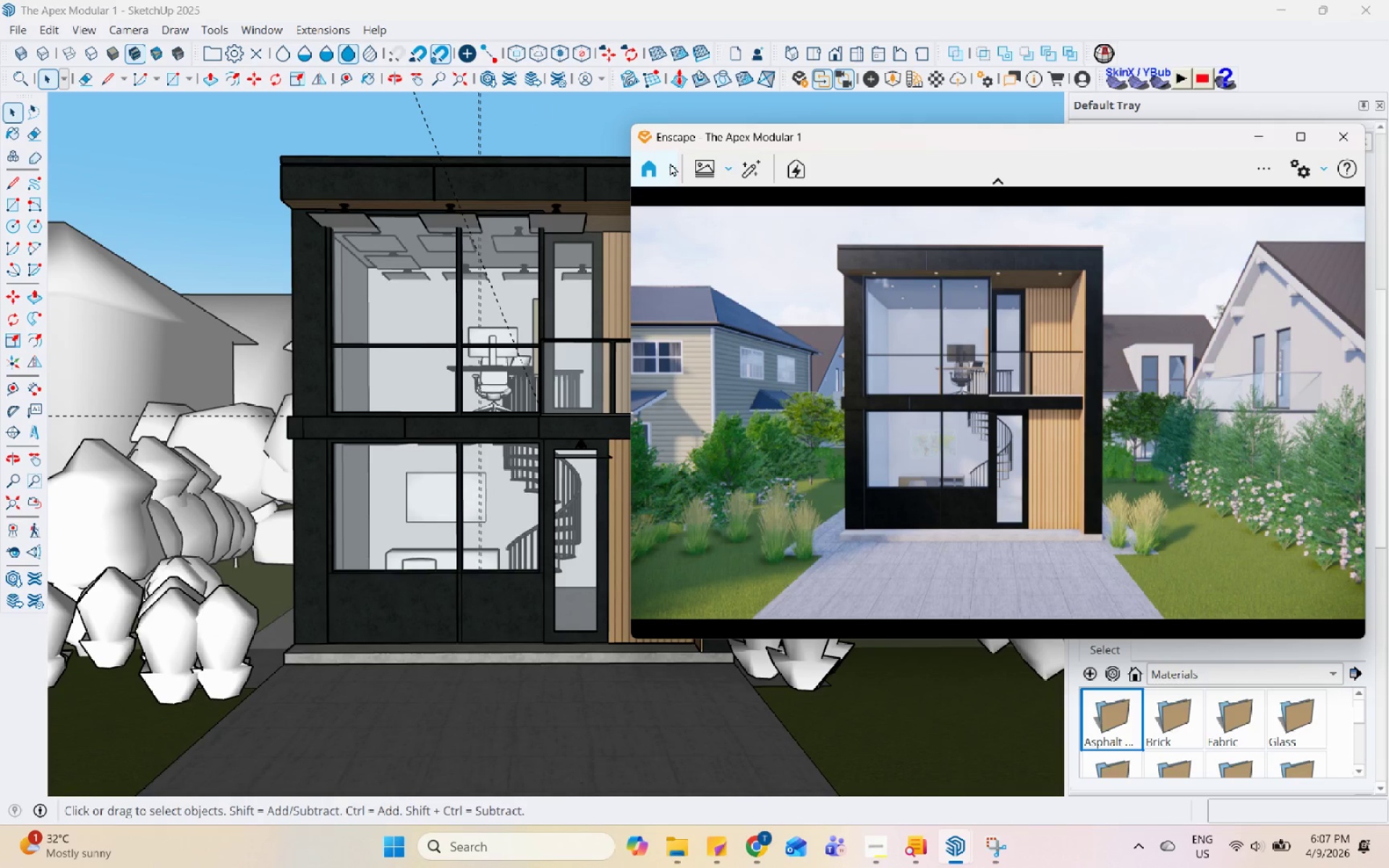 
left_click([670, 163])
 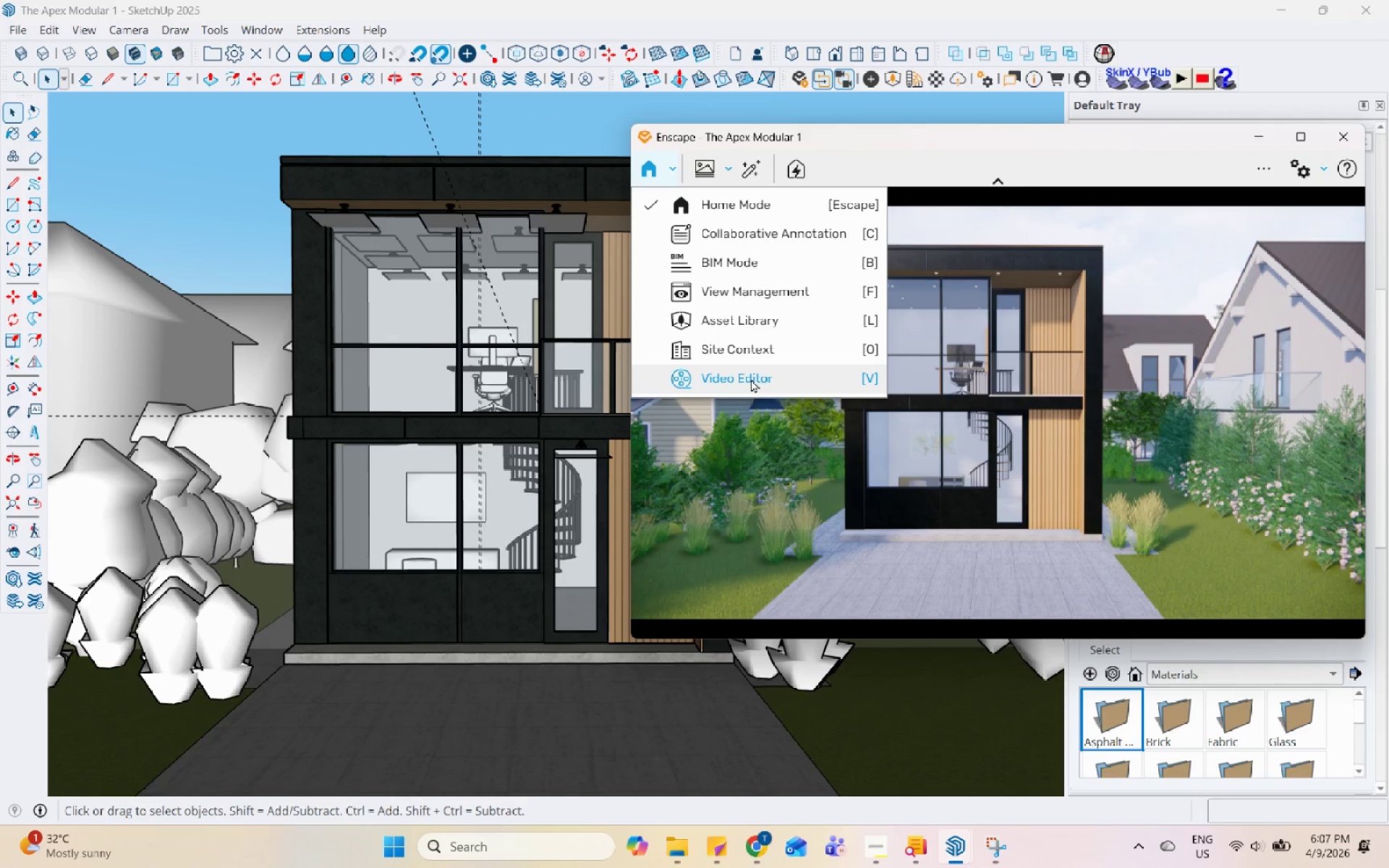 
left_click([751, 379])
 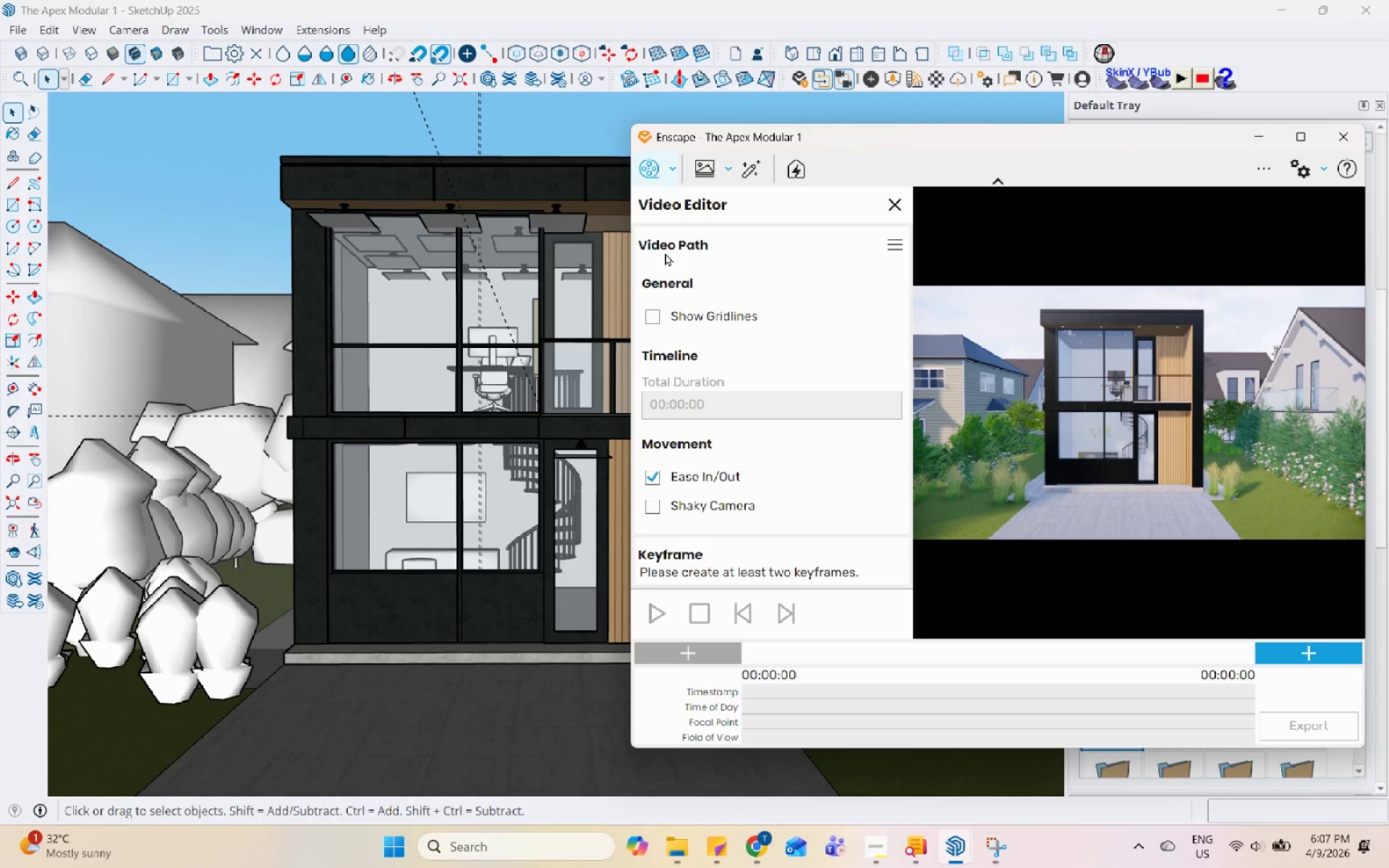 
left_click_drag(start_coordinate=[628, 244], to_coordinate=[737, 252])
 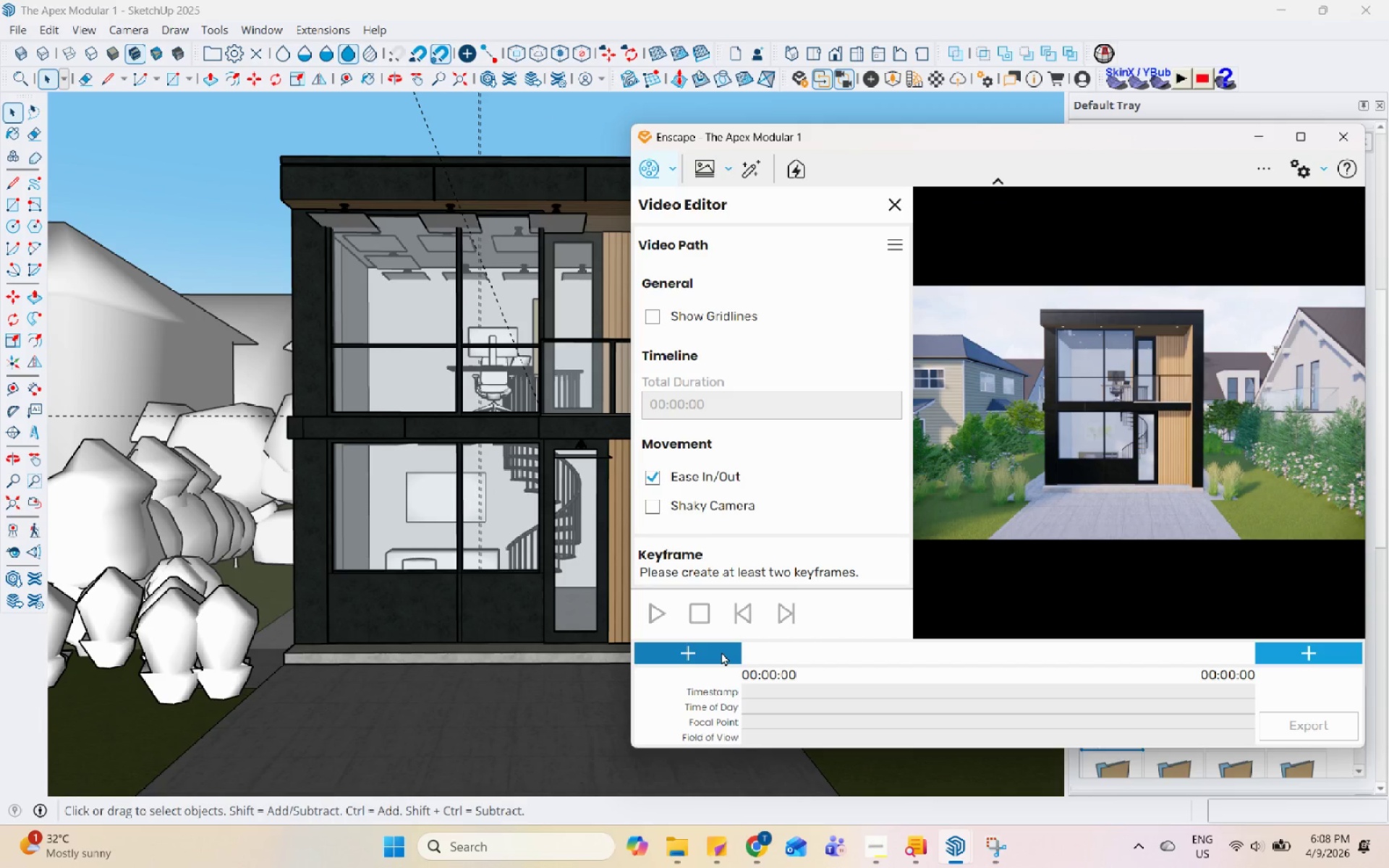 
left_click([713, 655])
 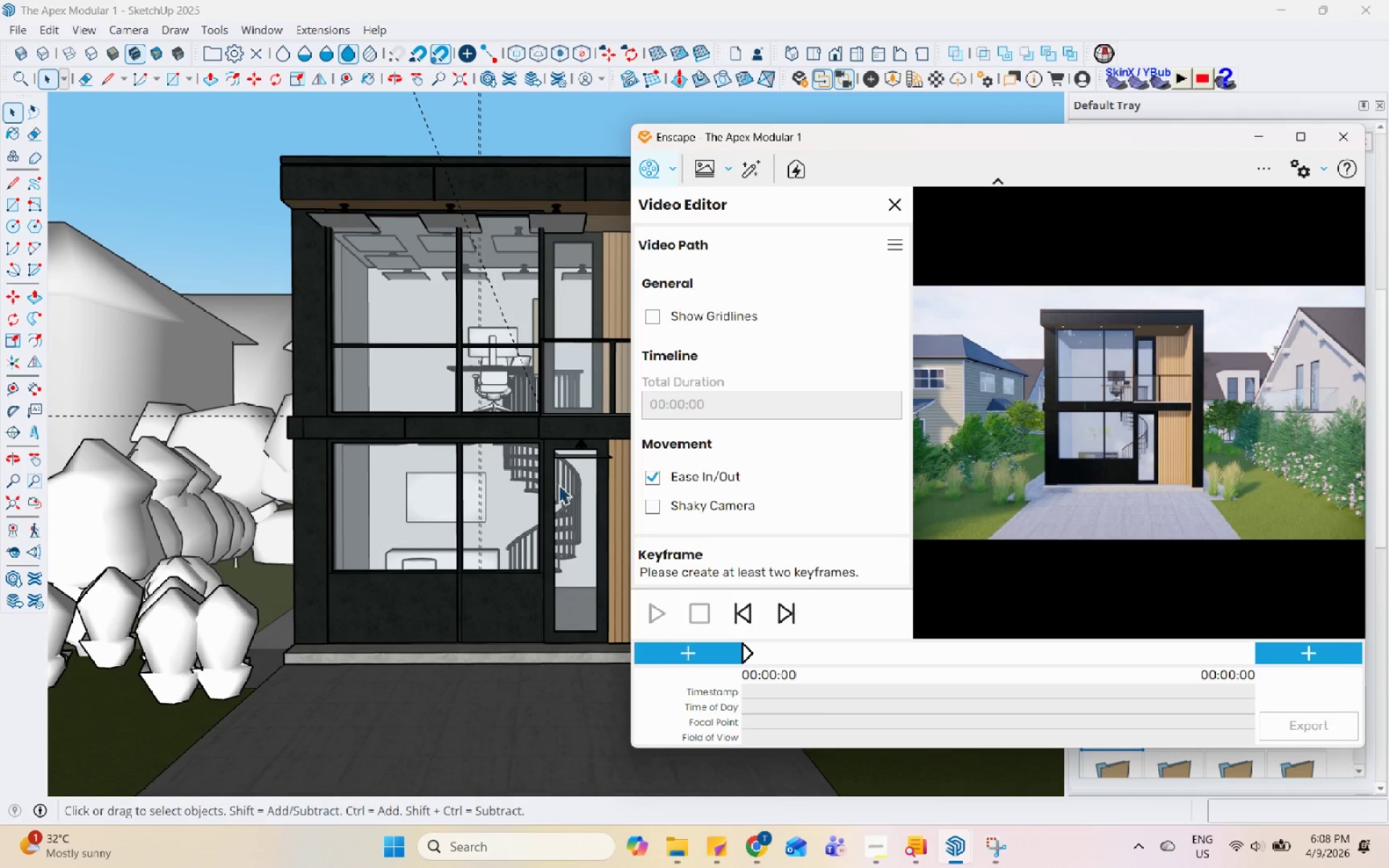 
scroll: coordinate [479, 454], scroll_direction: up, amount: 11.0
 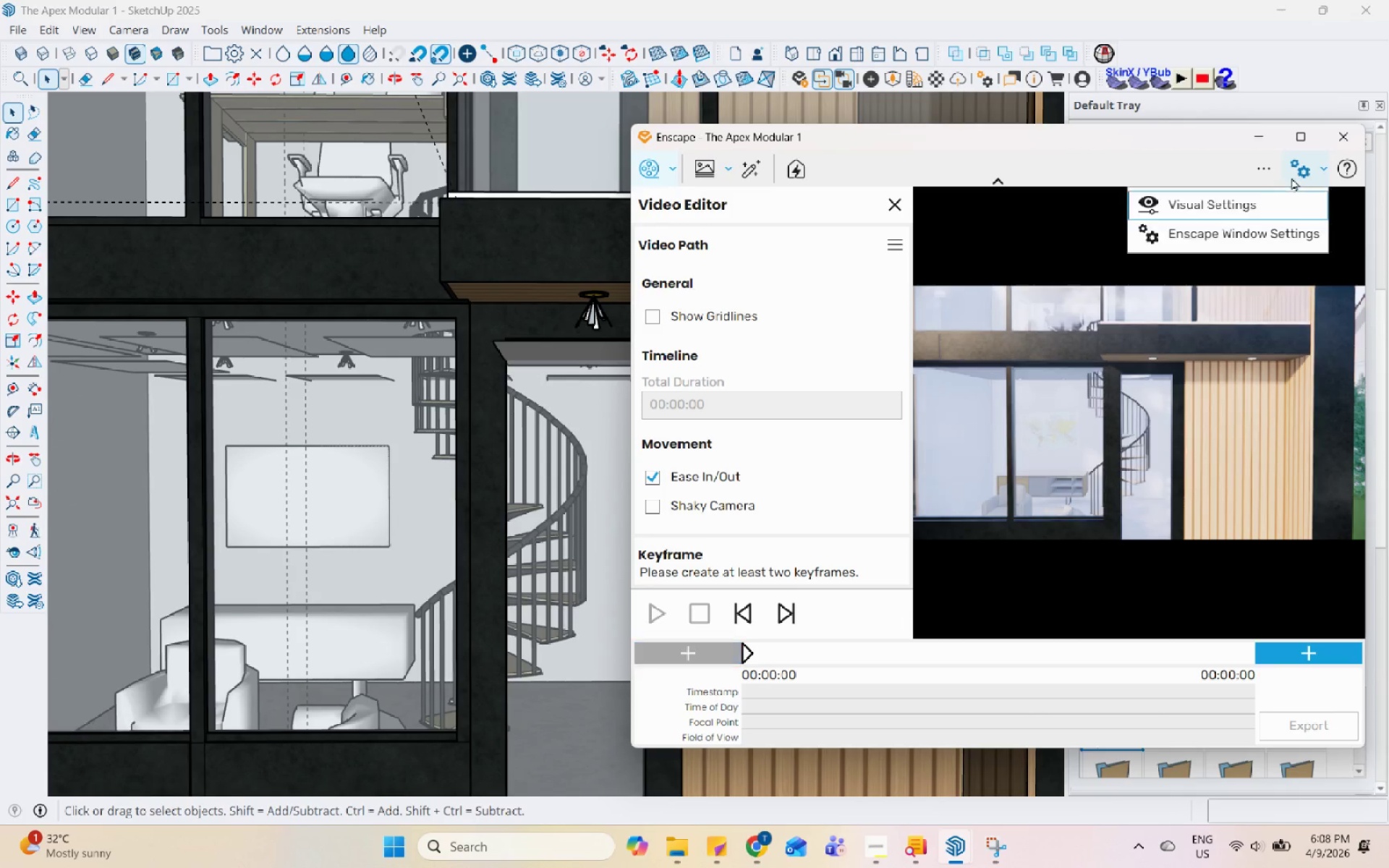 
double_click([1265, 211])
 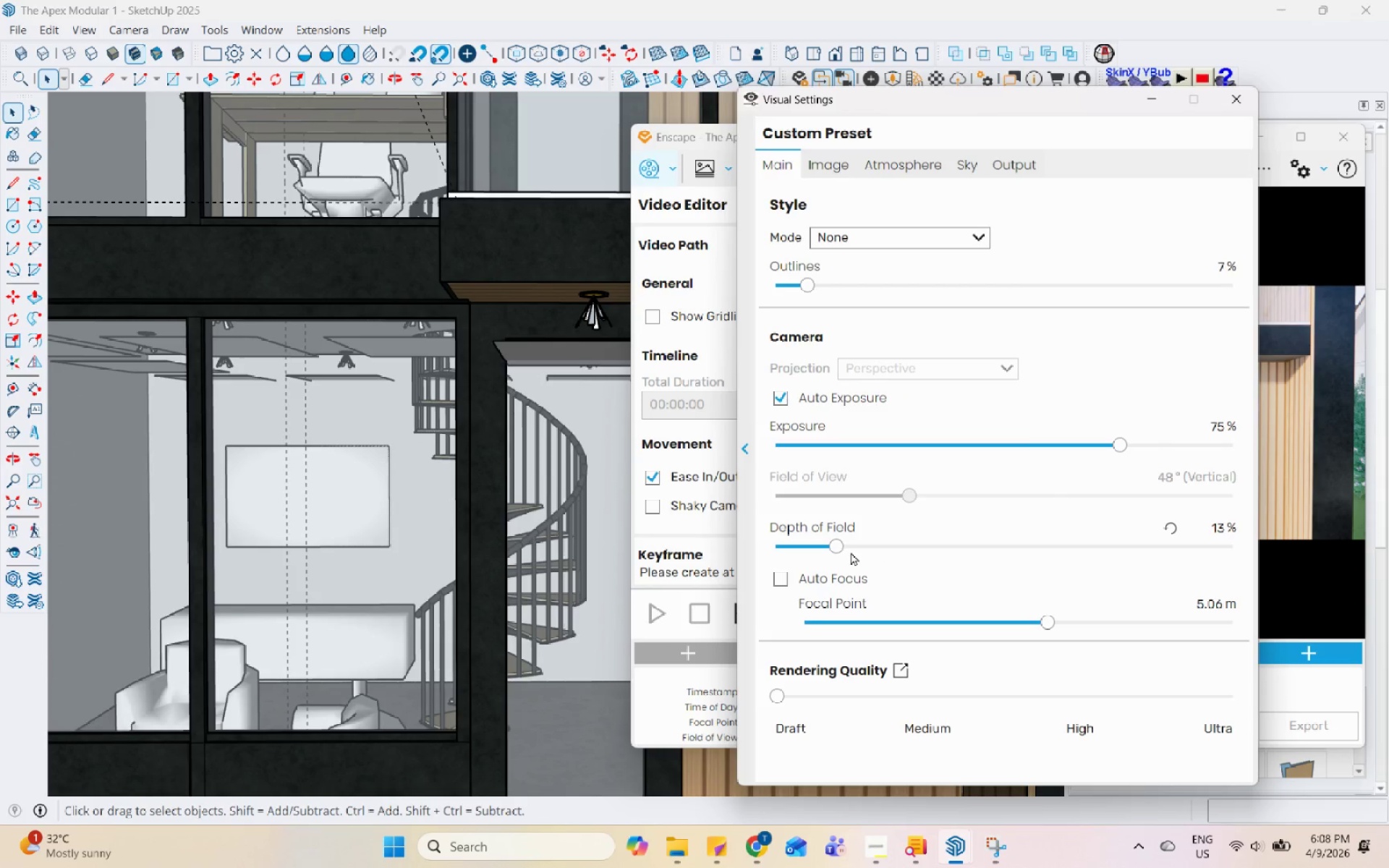 
left_click_drag(start_coordinate=[824, 542], to_coordinate=[708, 534])
 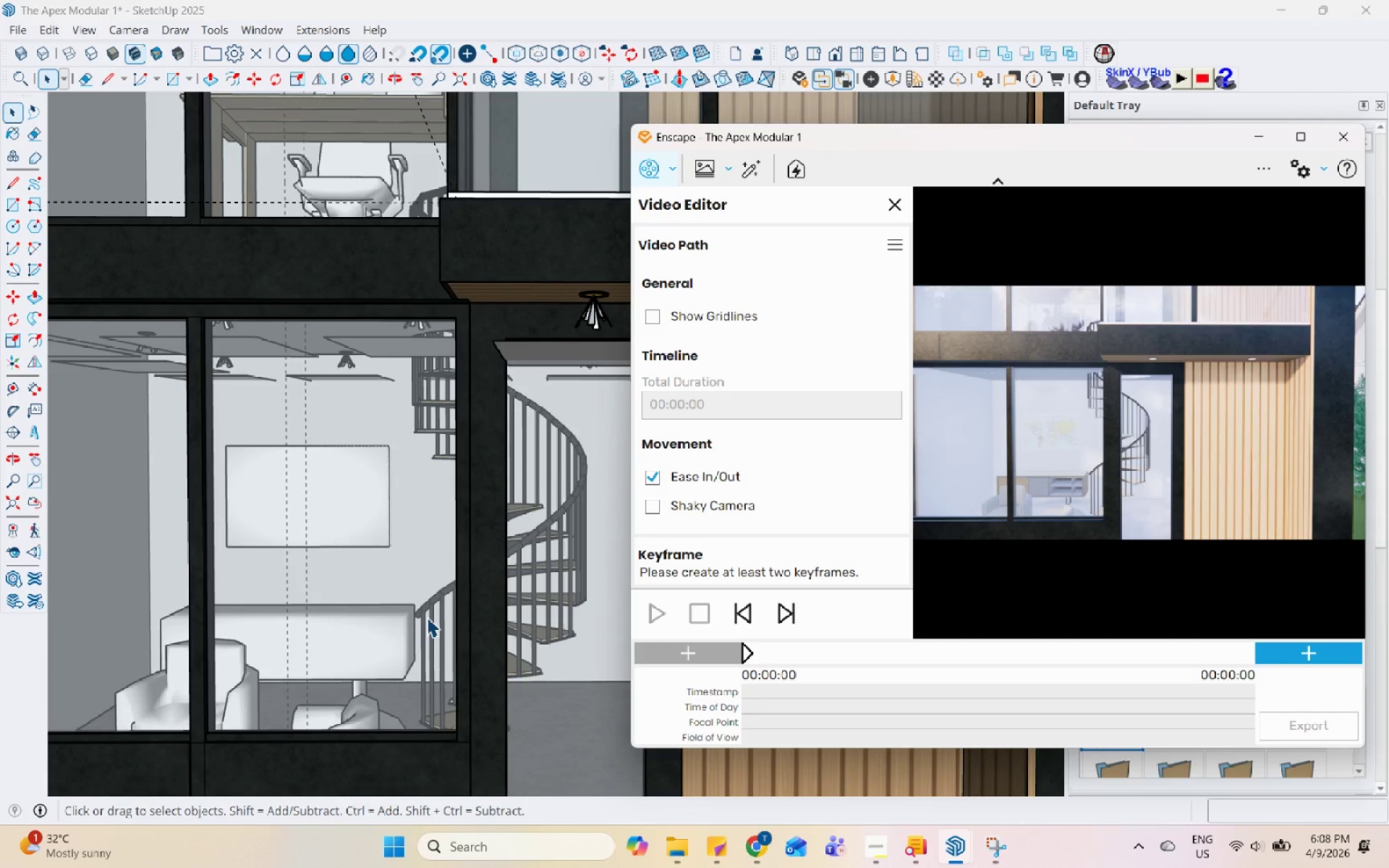 
scroll: coordinate [287, 576], scroll_direction: up, amount: 57.0
 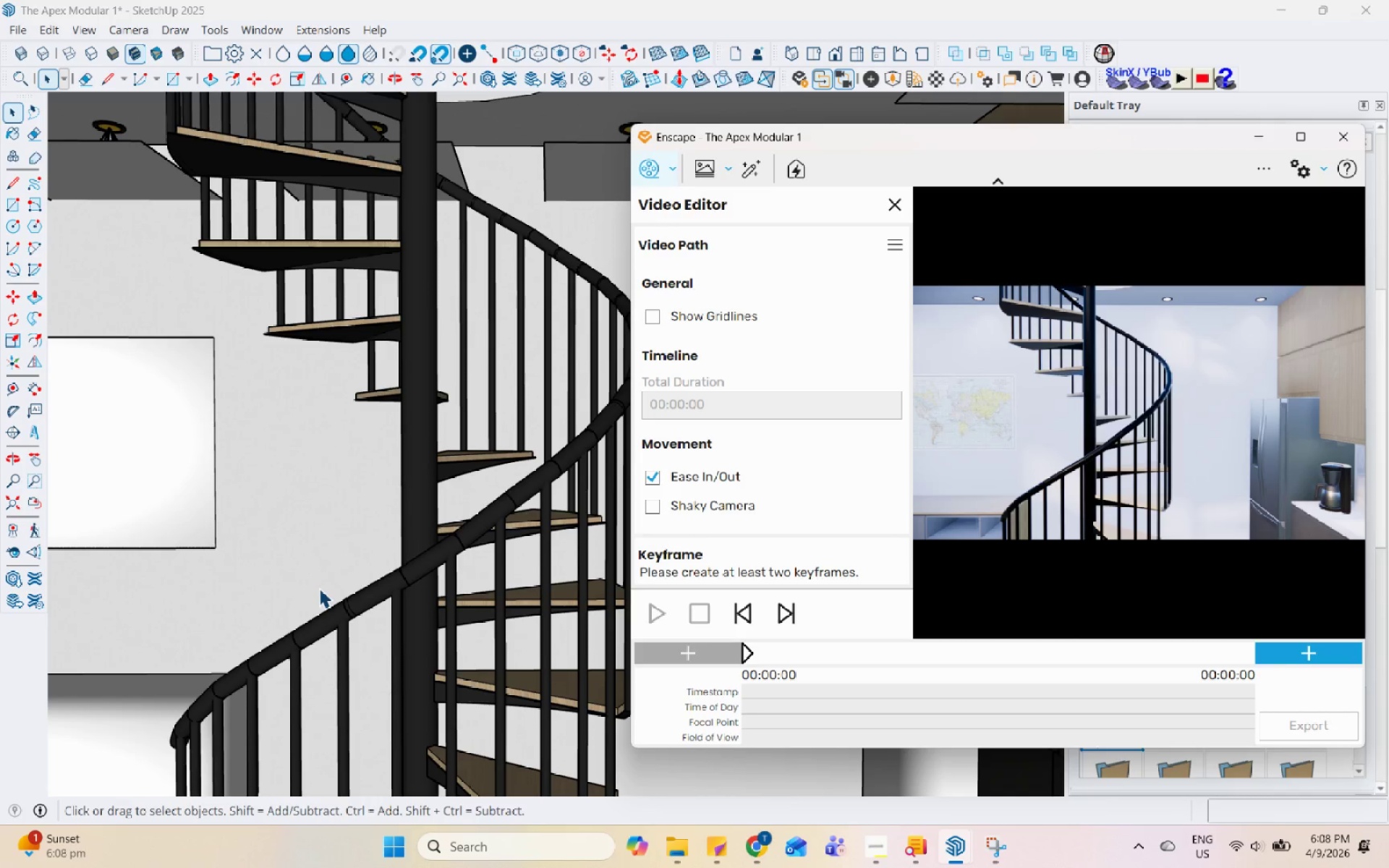 
left_click_drag(start_coordinate=[353, 493], to_coordinate=[313, 507])
 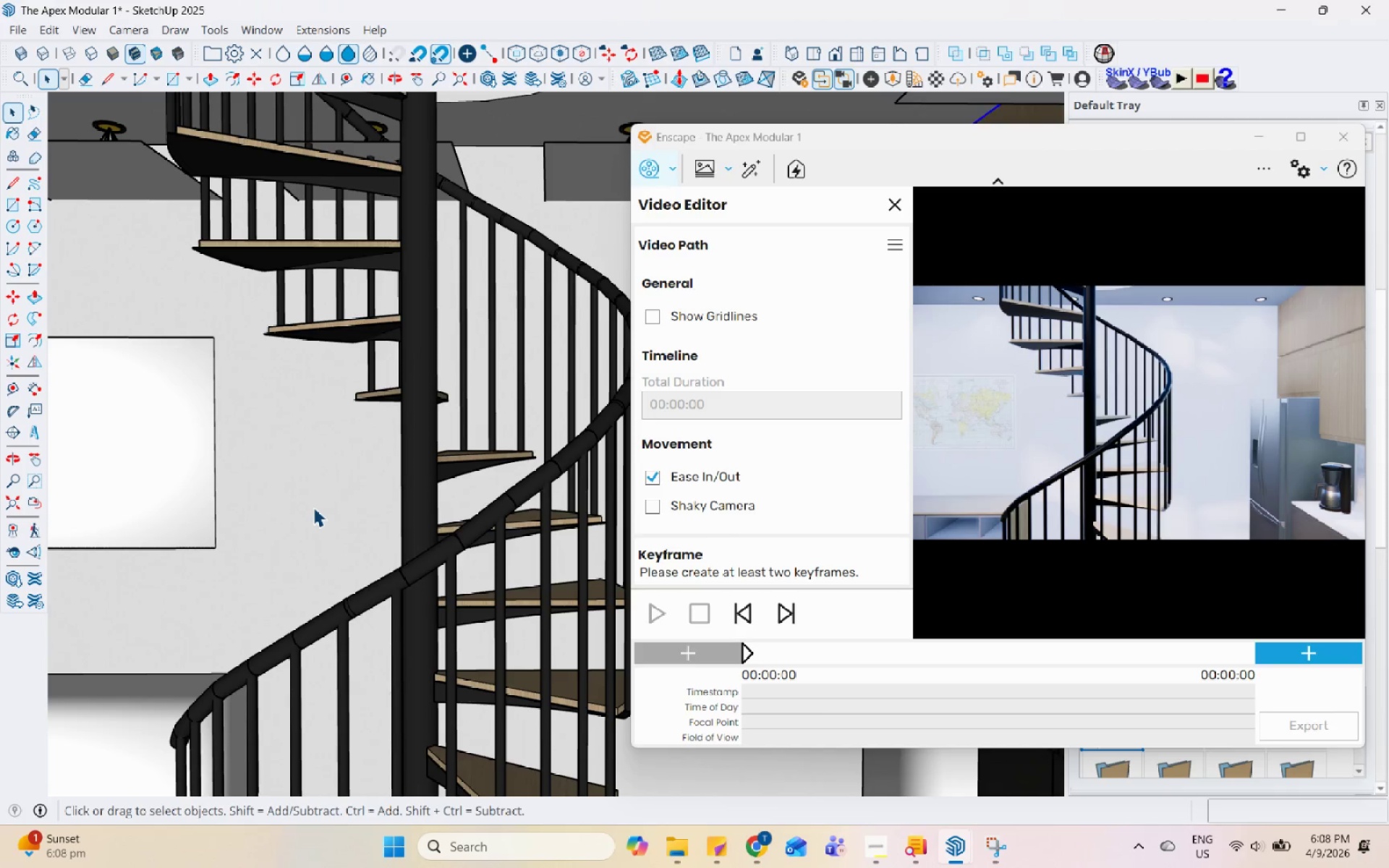 
left_click([313, 507])
 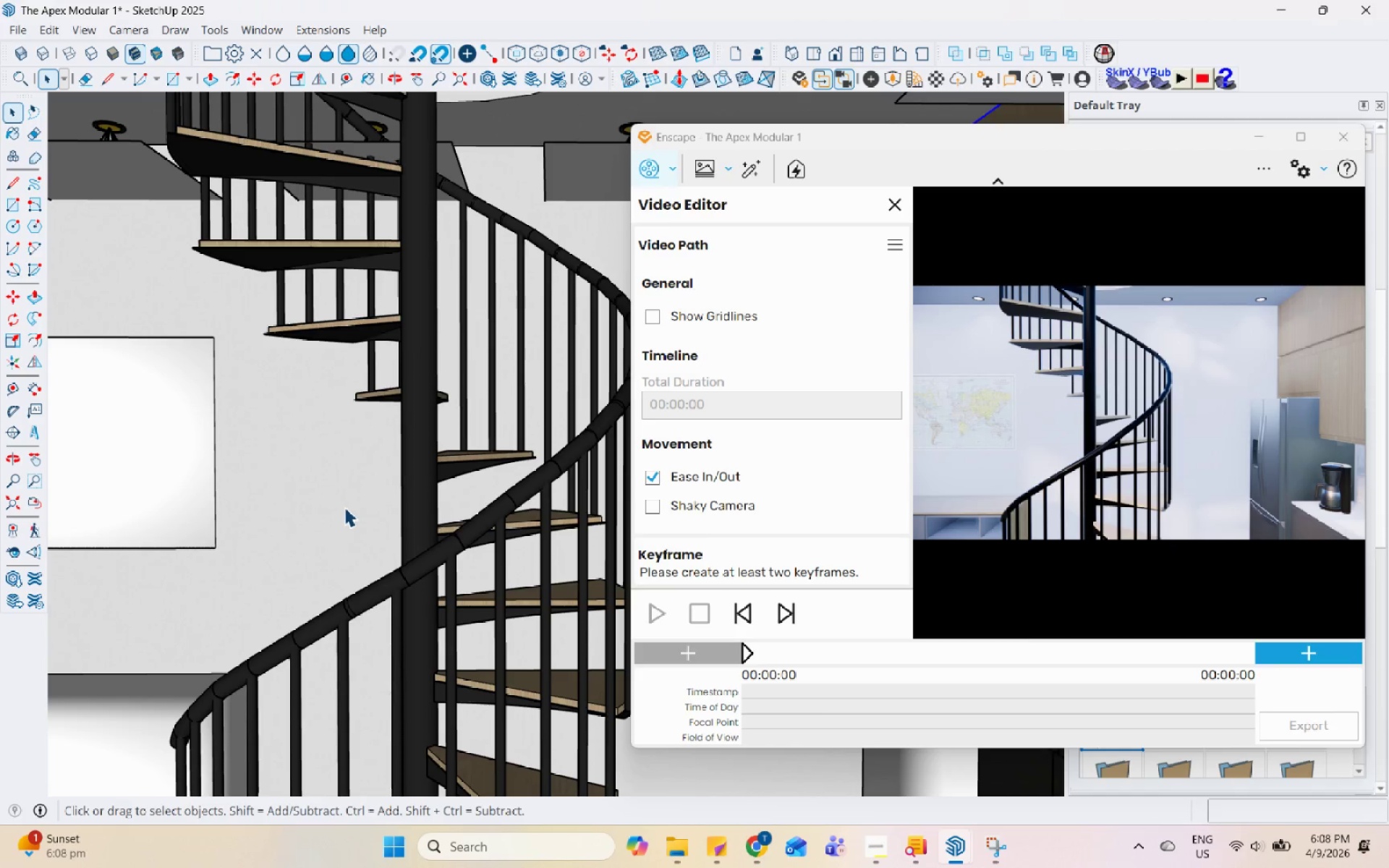 
middle_click([344, 510])
 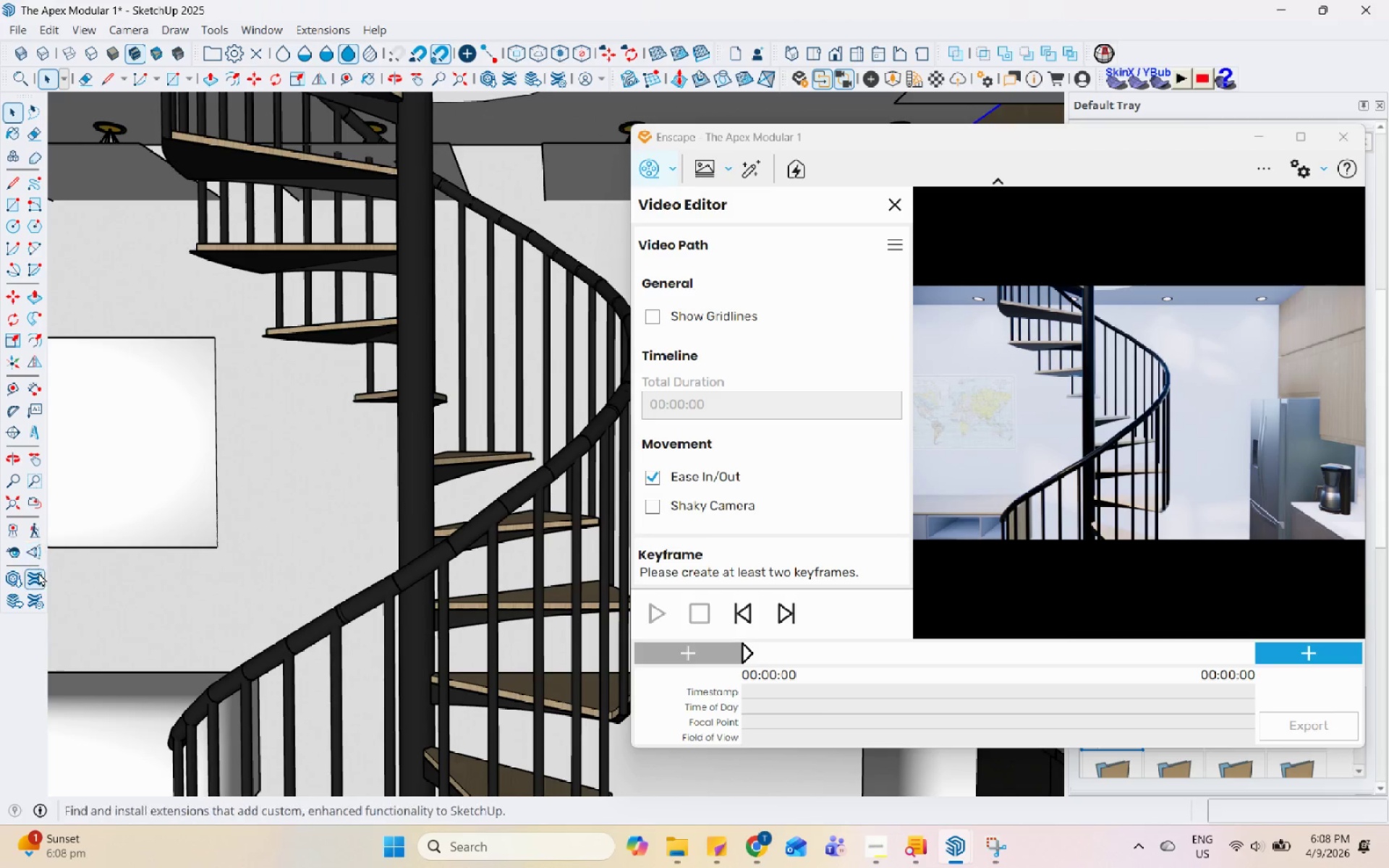 
left_click_drag(start_coordinate=[226, 475], to_coordinate=[113, 519])
 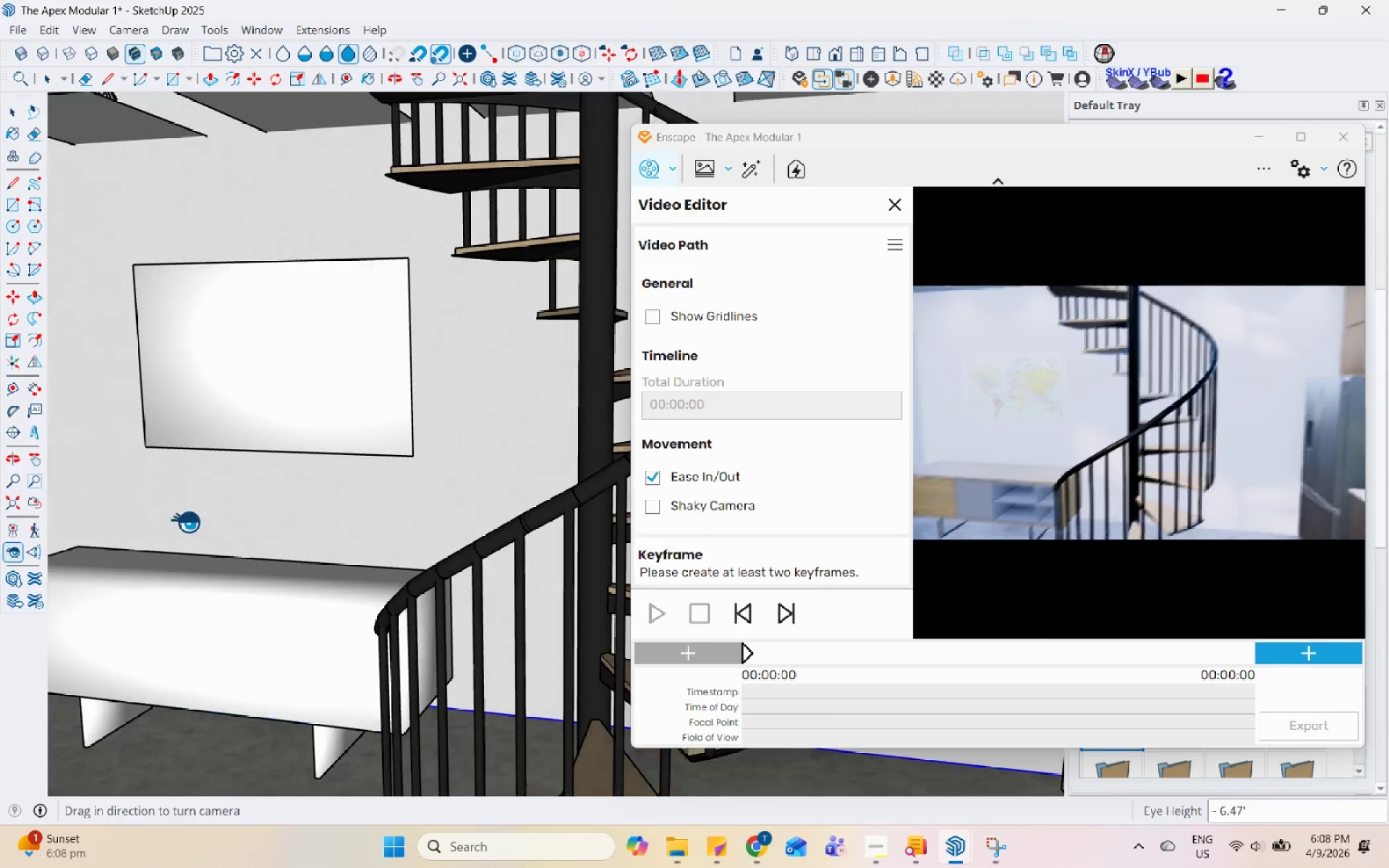 
left_click_drag(start_coordinate=[293, 468], to_coordinate=[125, 532])
 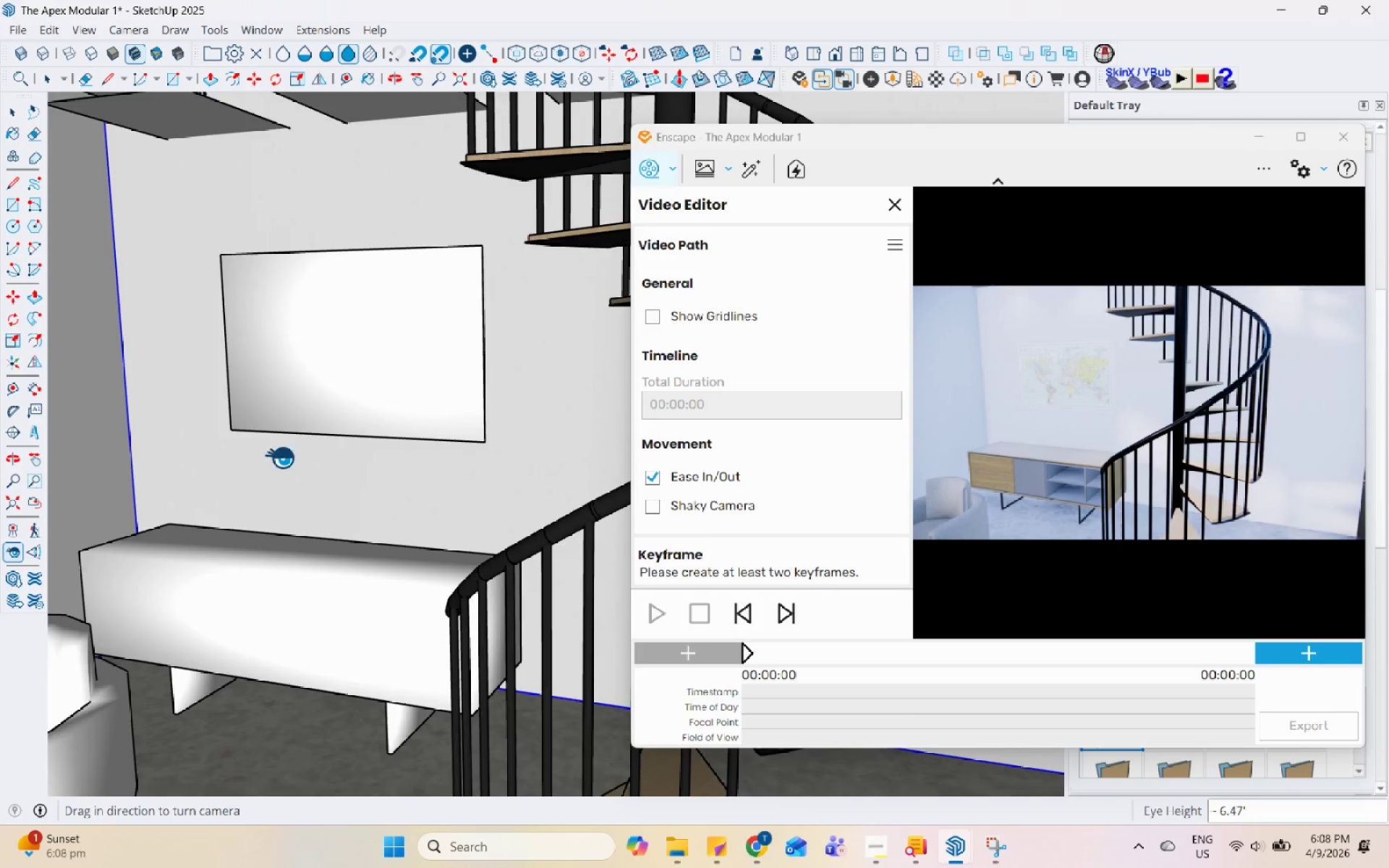 
left_click_drag(start_coordinate=[276, 460], to_coordinate=[104, 502])
 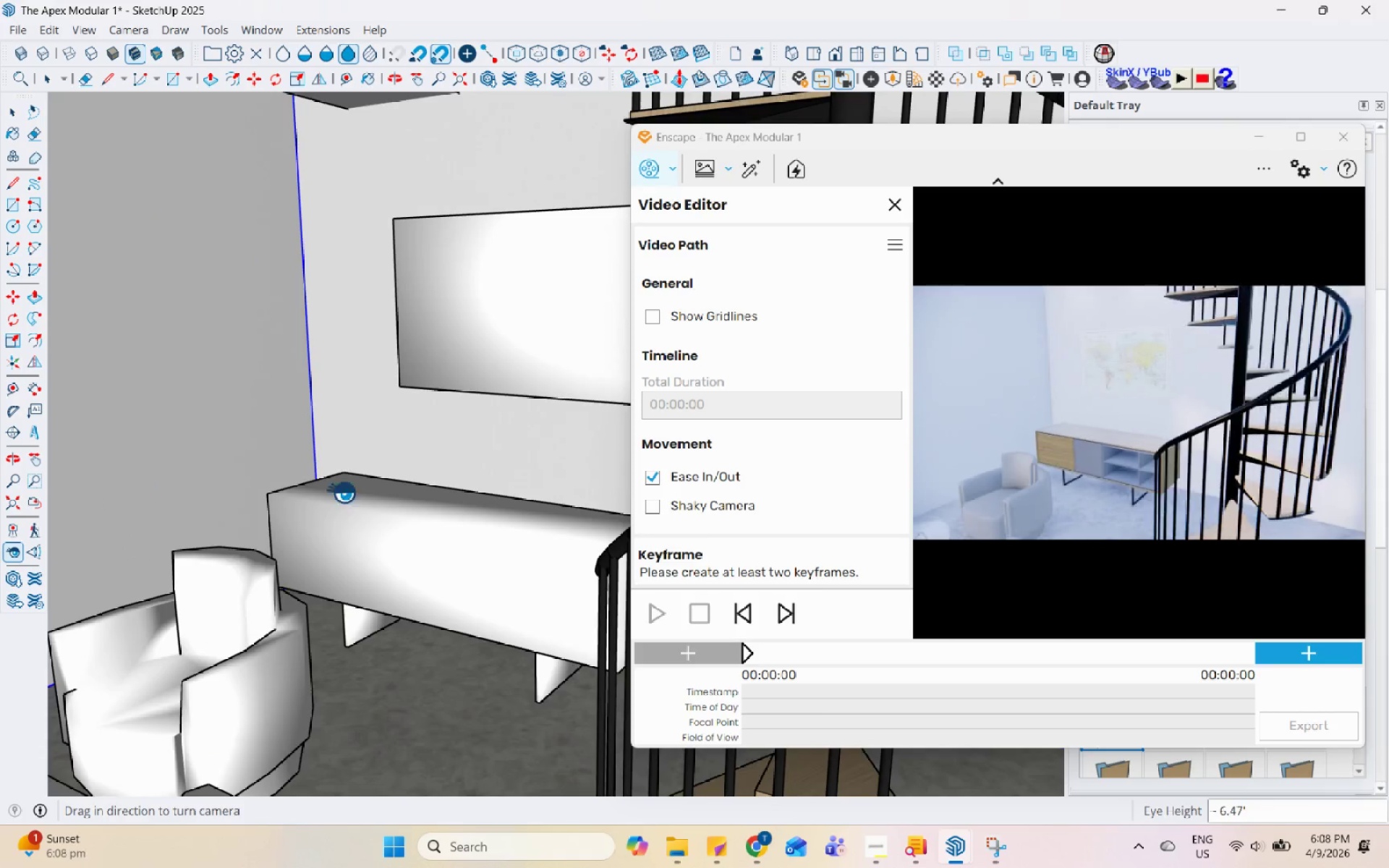 
left_click_drag(start_coordinate=[337, 495], to_coordinate=[161, 527])
 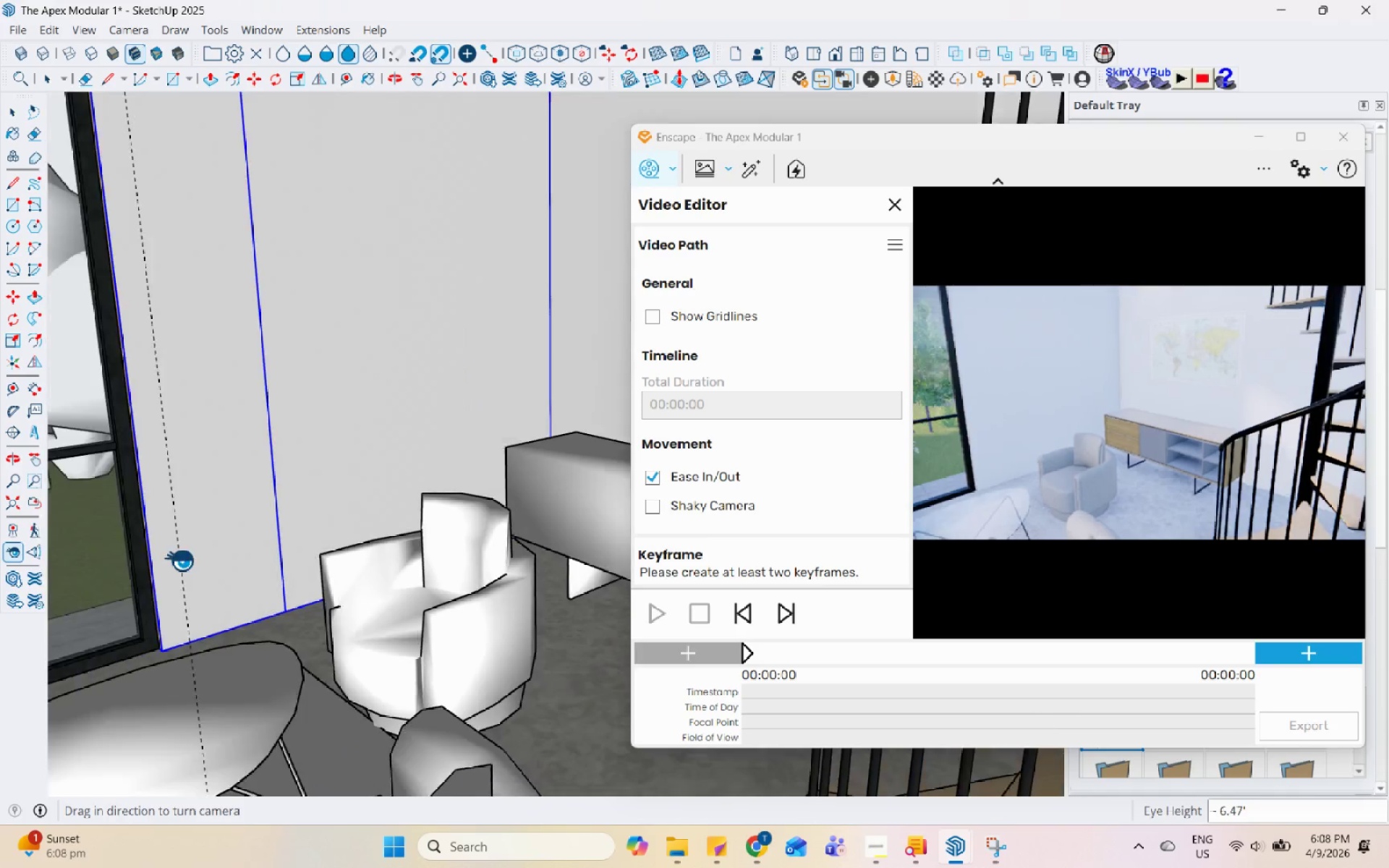 
left_click_drag(start_coordinate=[270, 553], to_coordinate=[96, 571])
 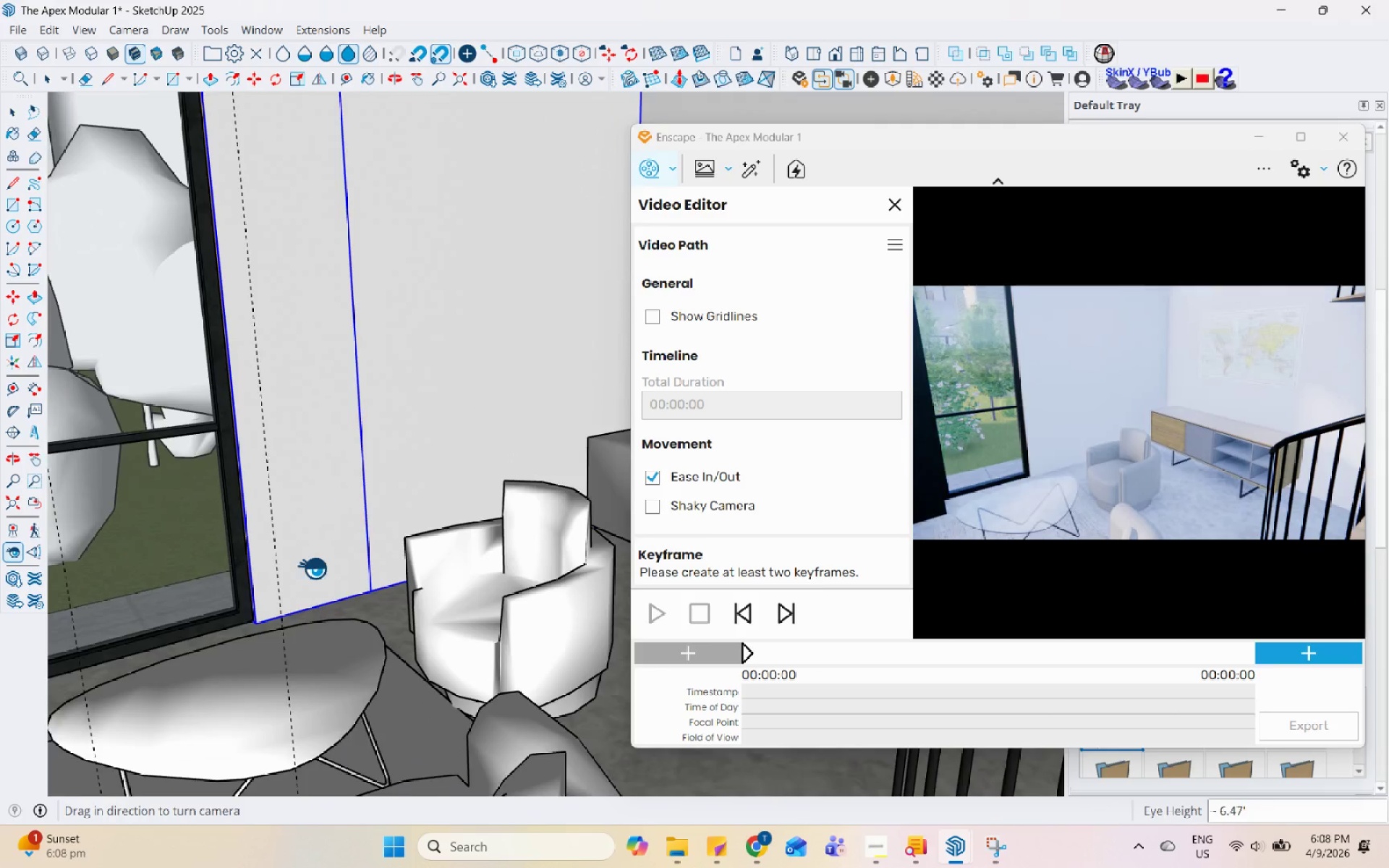 
left_click_drag(start_coordinate=[313, 568], to_coordinate=[200, 540])
 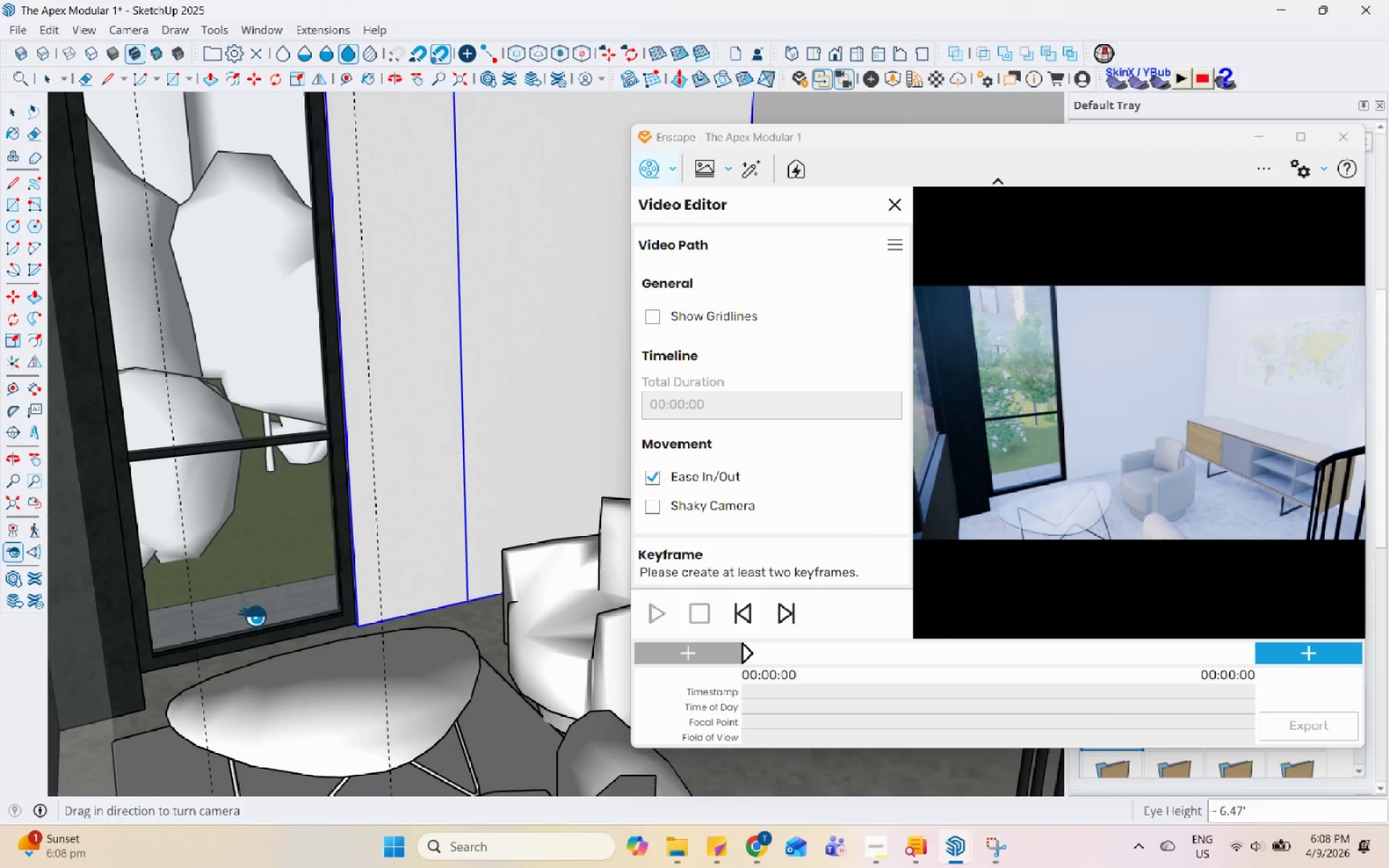 
left_click_drag(start_coordinate=[252, 596], to_coordinate=[331, 732])
 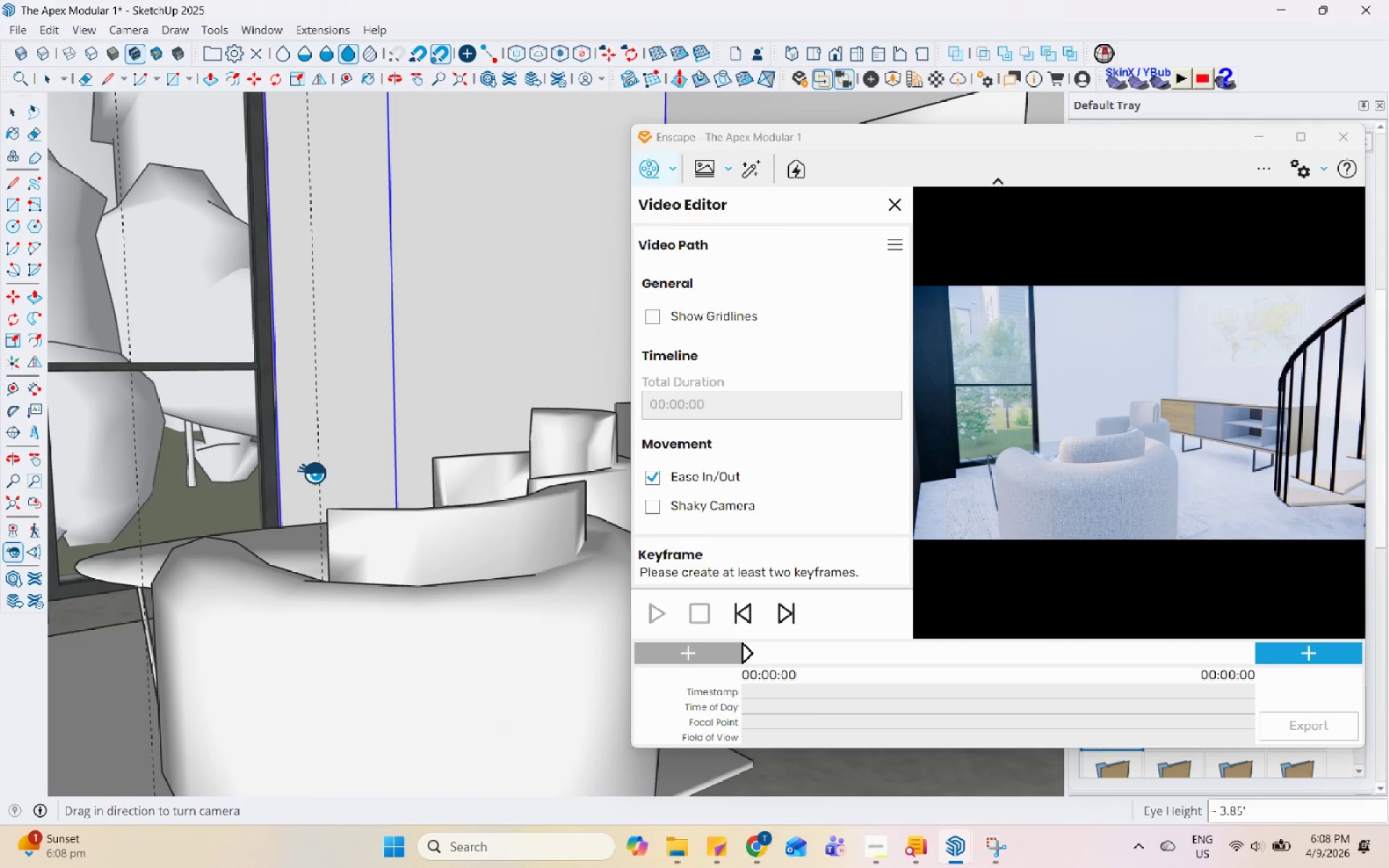 
left_click_drag(start_coordinate=[311, 438], to_coordinate=[350, 307])
 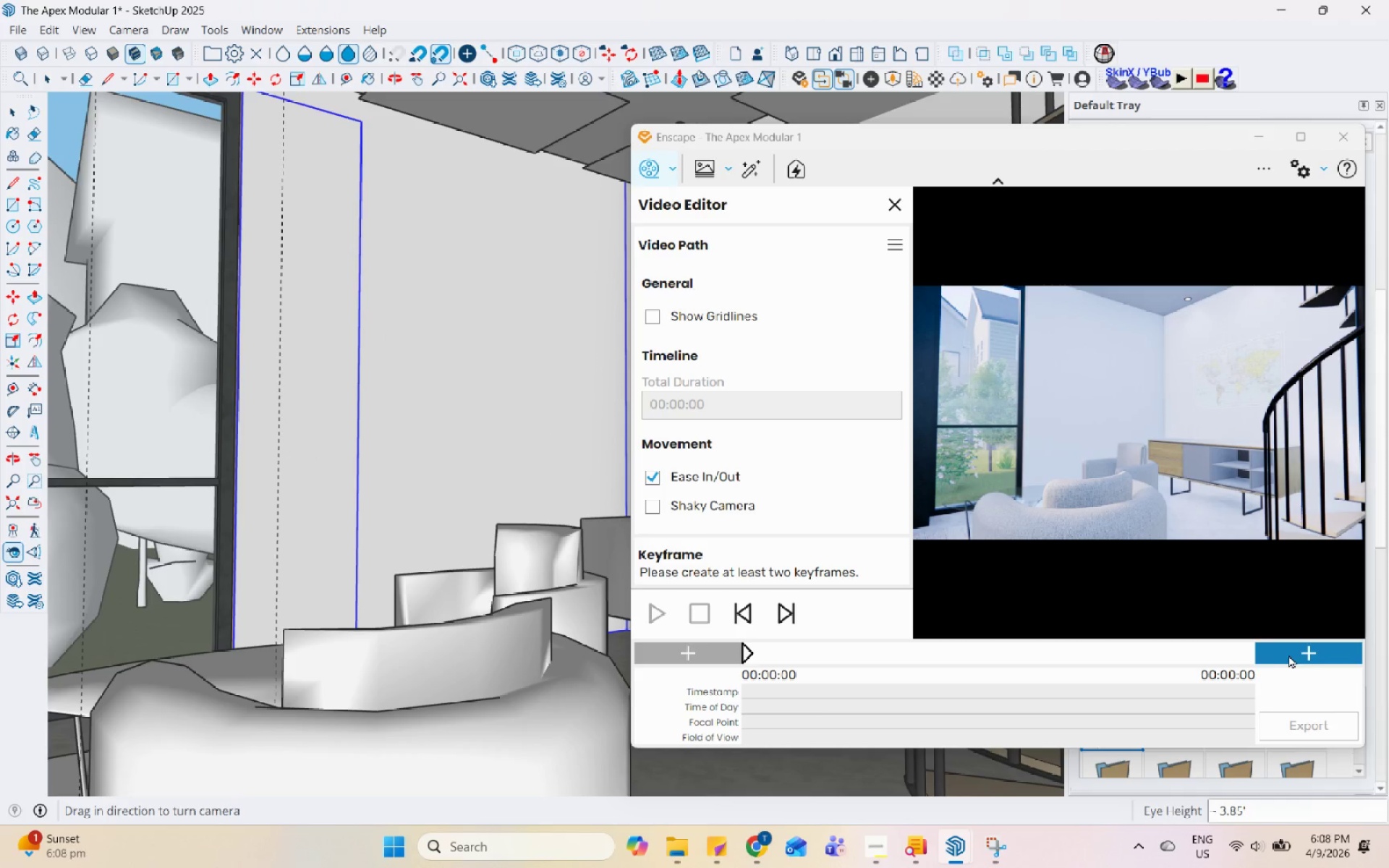 
left_click([1290, 654])
 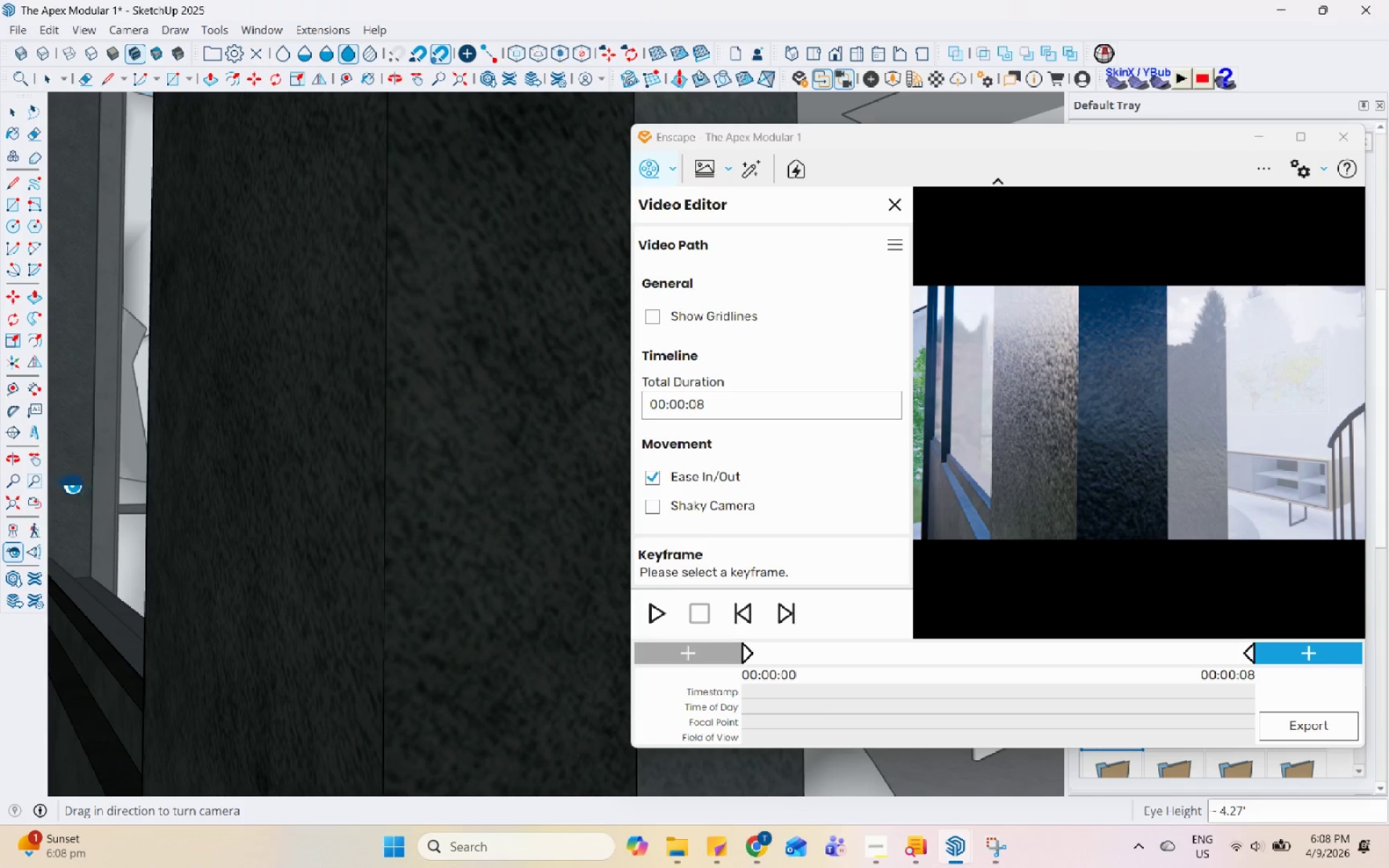 
left_click([30, 458])
 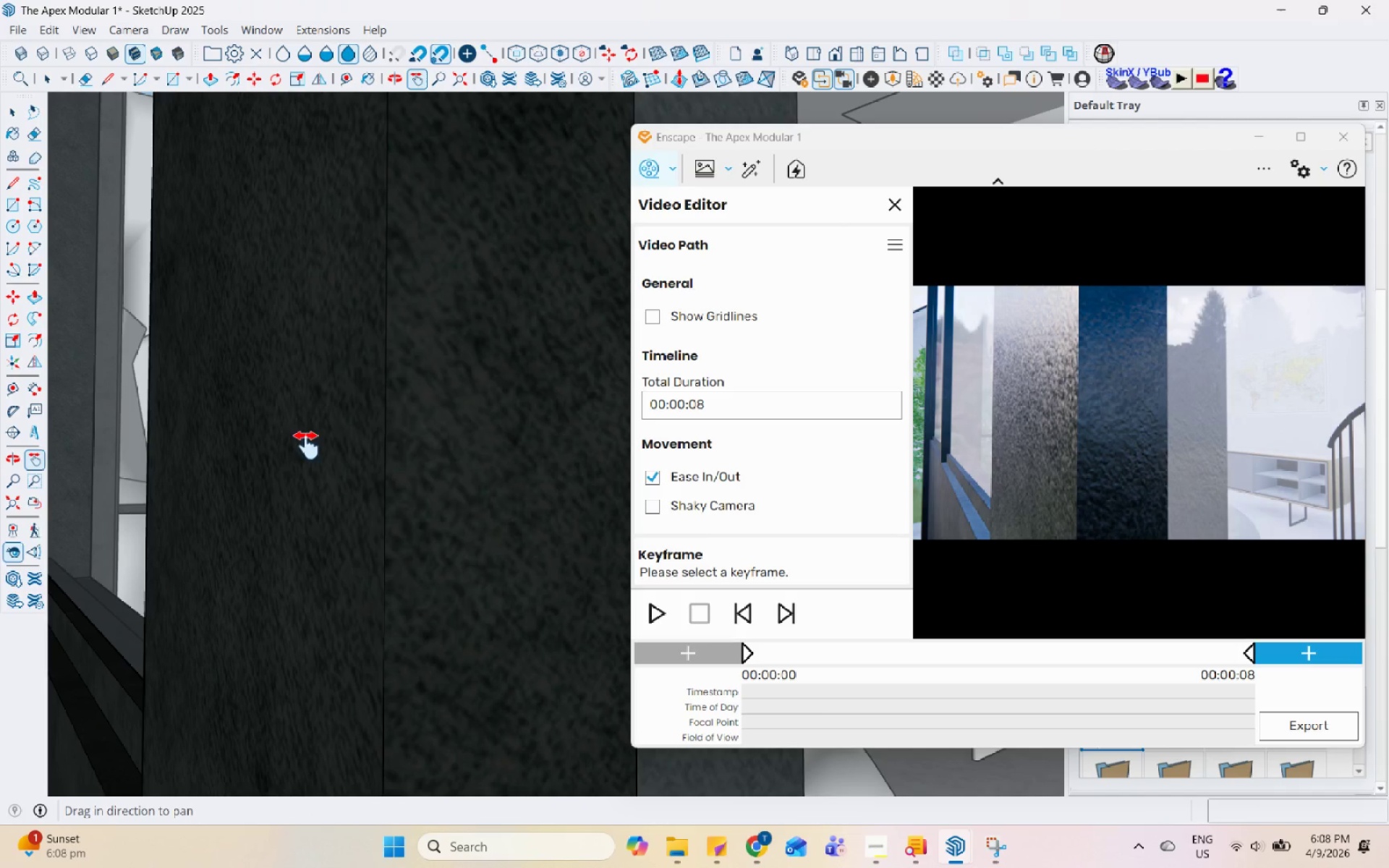 
left_click_drag(start_coordinate=[352, 444], to_coordinate=[112, 446])
 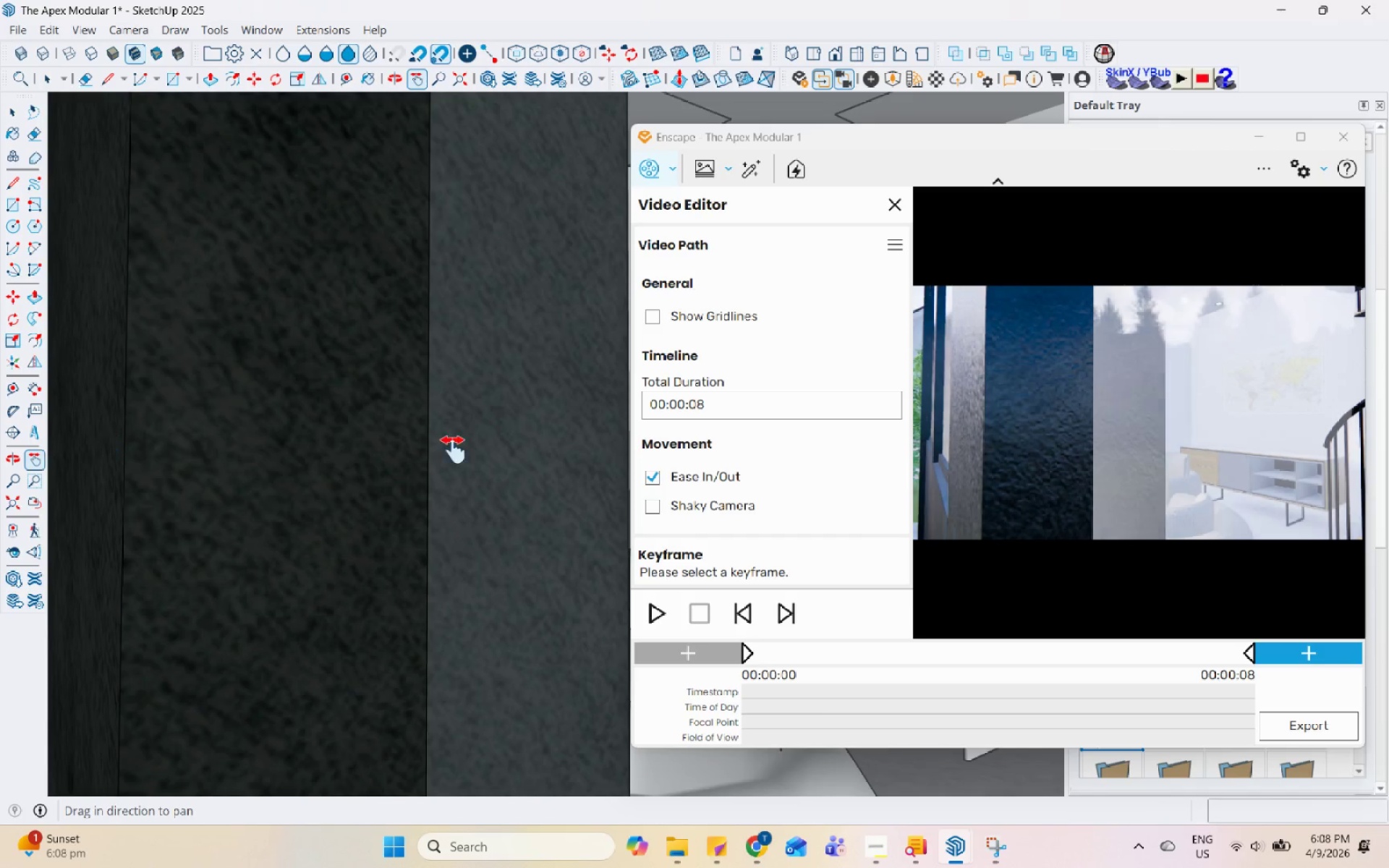 
left_click_drag(start_coordinate=[452, 450], to_coordinate=[135, 451])
 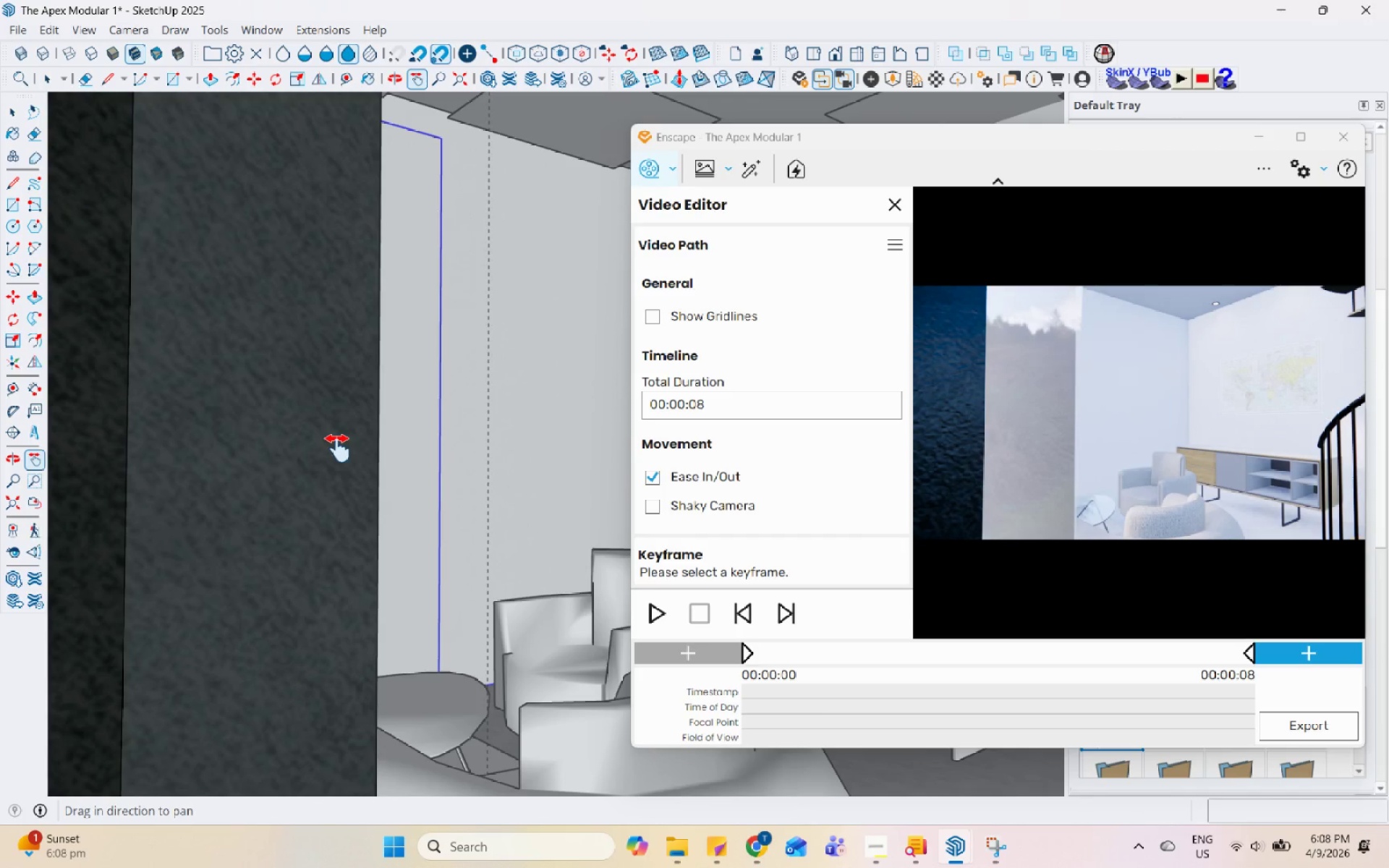 
left_click_drag(start_coordinate=[329, 454], to_coordinate=[106, 464])
 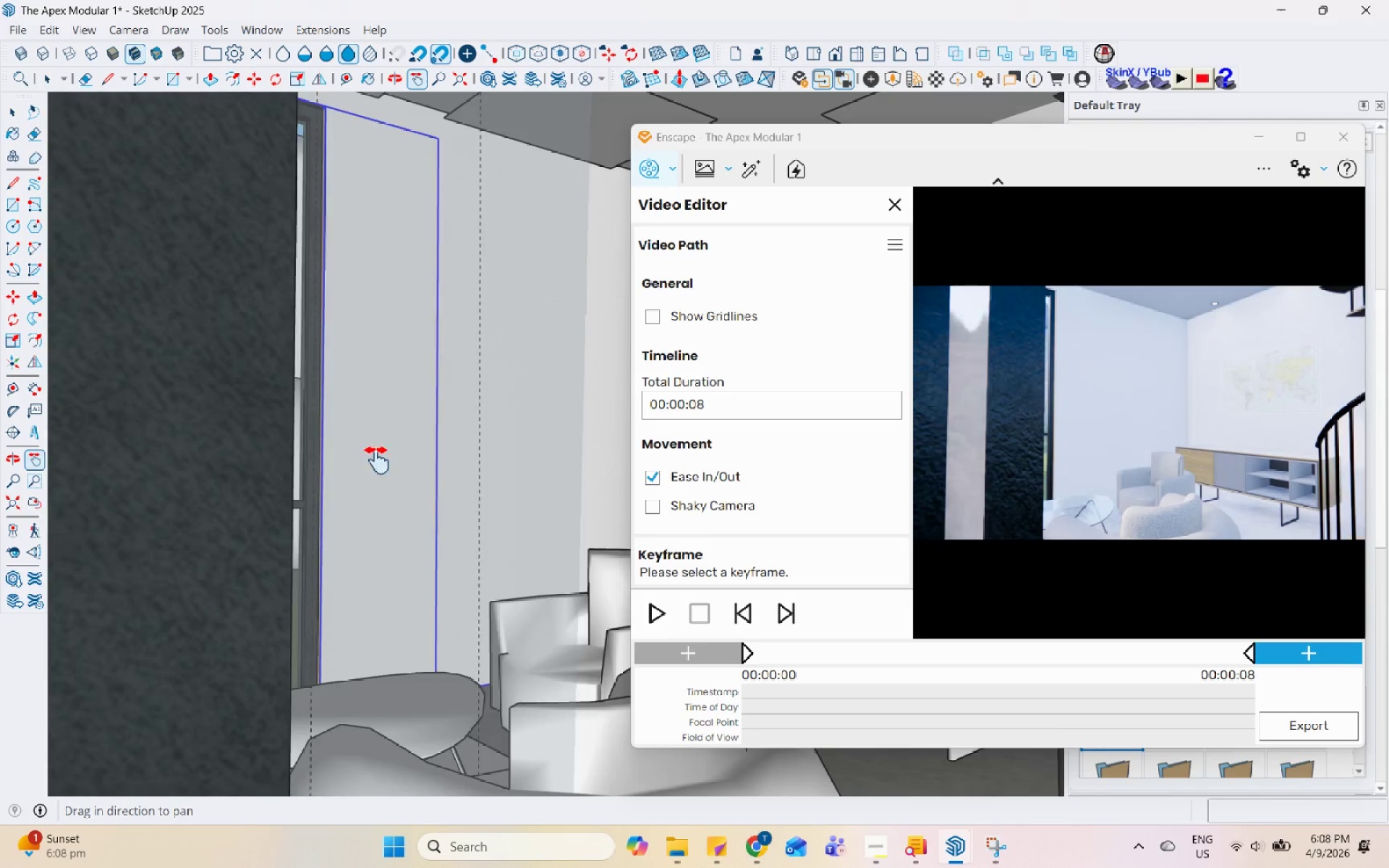 
left_click_drag(start_coordinate=[383, 463], to_coordinate=[123, 476])
 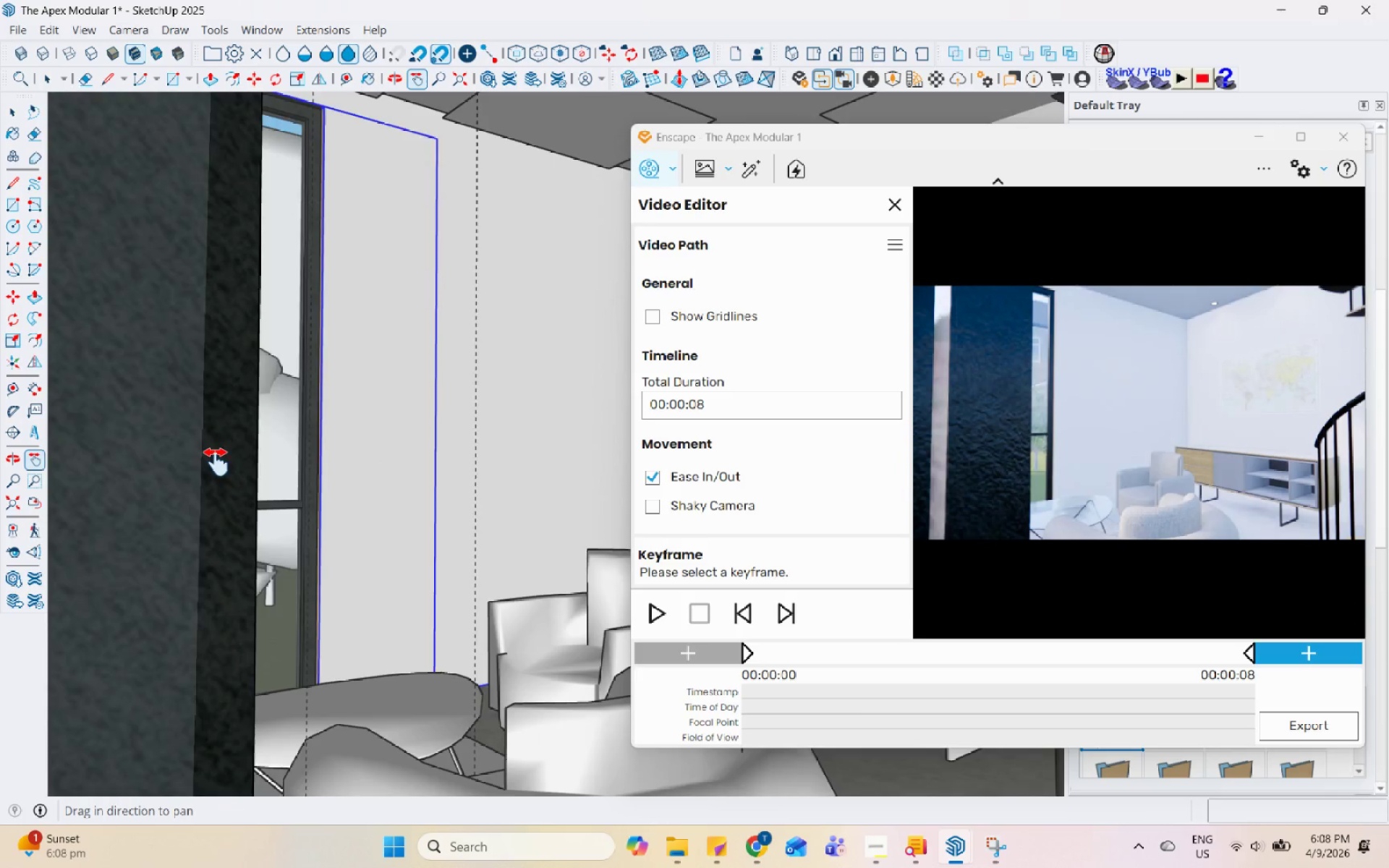 
left_click_drag(start_coordinate=[391, 479], to_coordinate=[294, 498])
 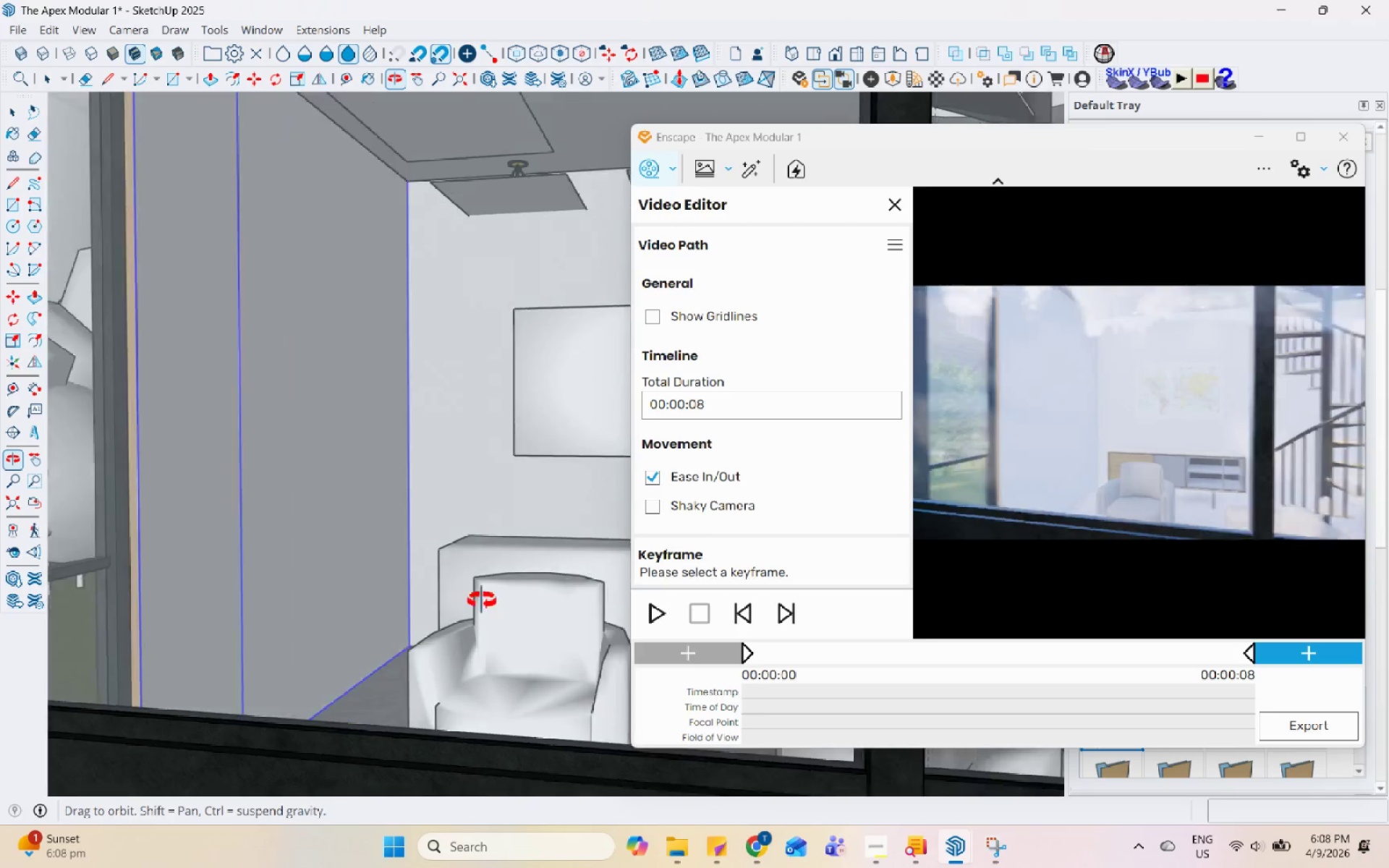 
scroll: coordinate [239, 527], scroll_direction: up, amount: 48.0
 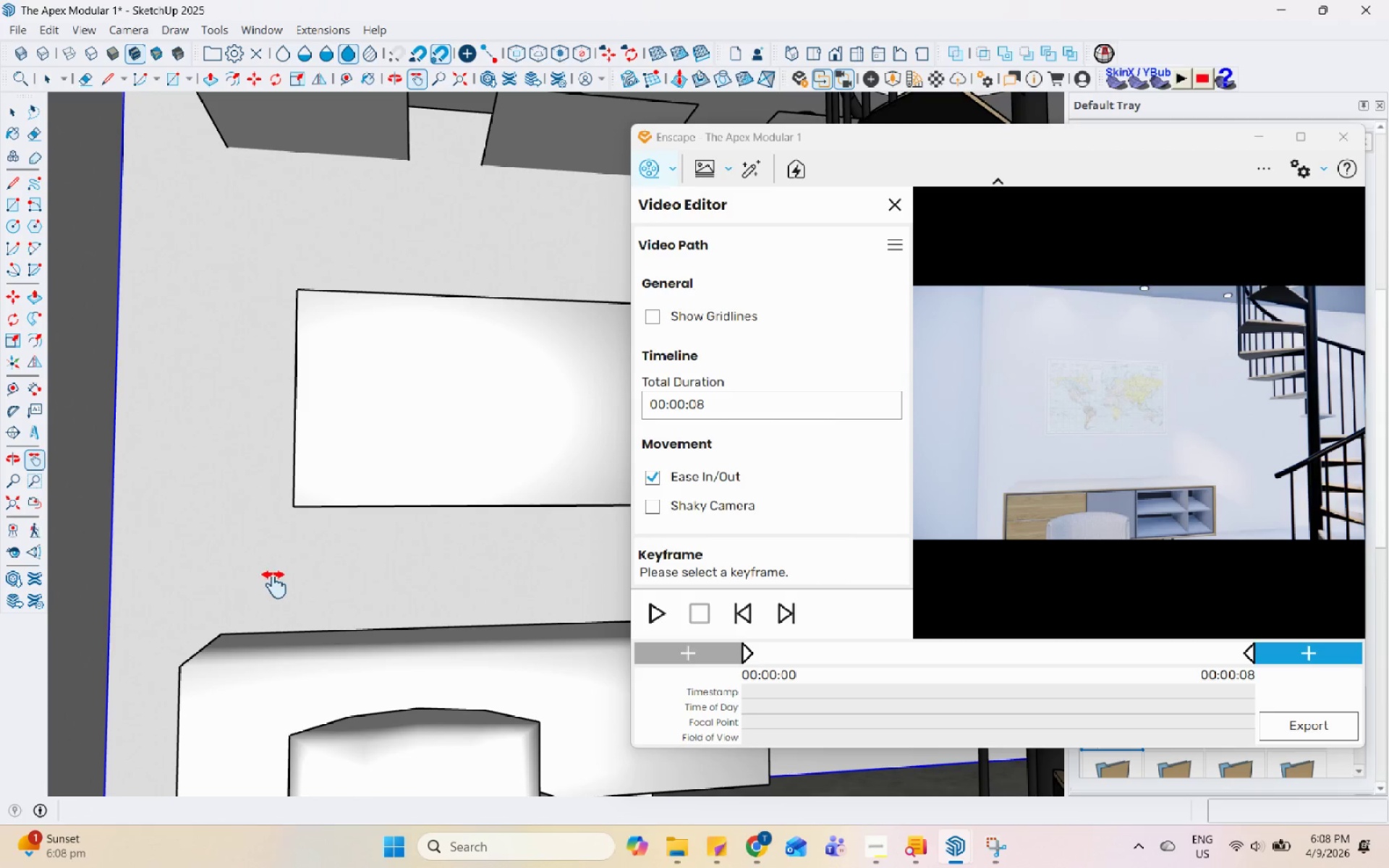 
left_click_drag(start_coordinate=[278, 590], to_coordinate=[233, 431])
 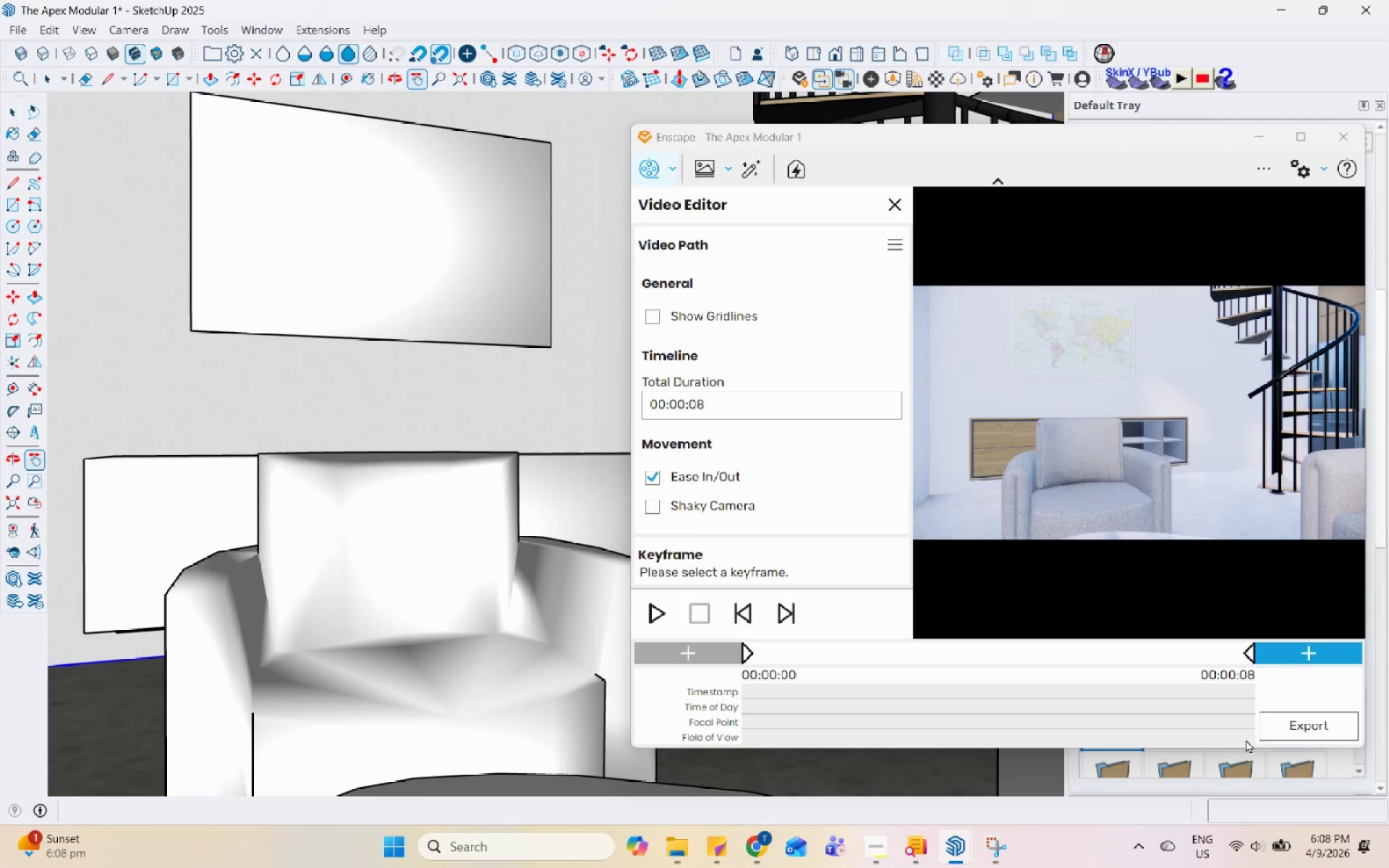 
left_click([1310, 659])
 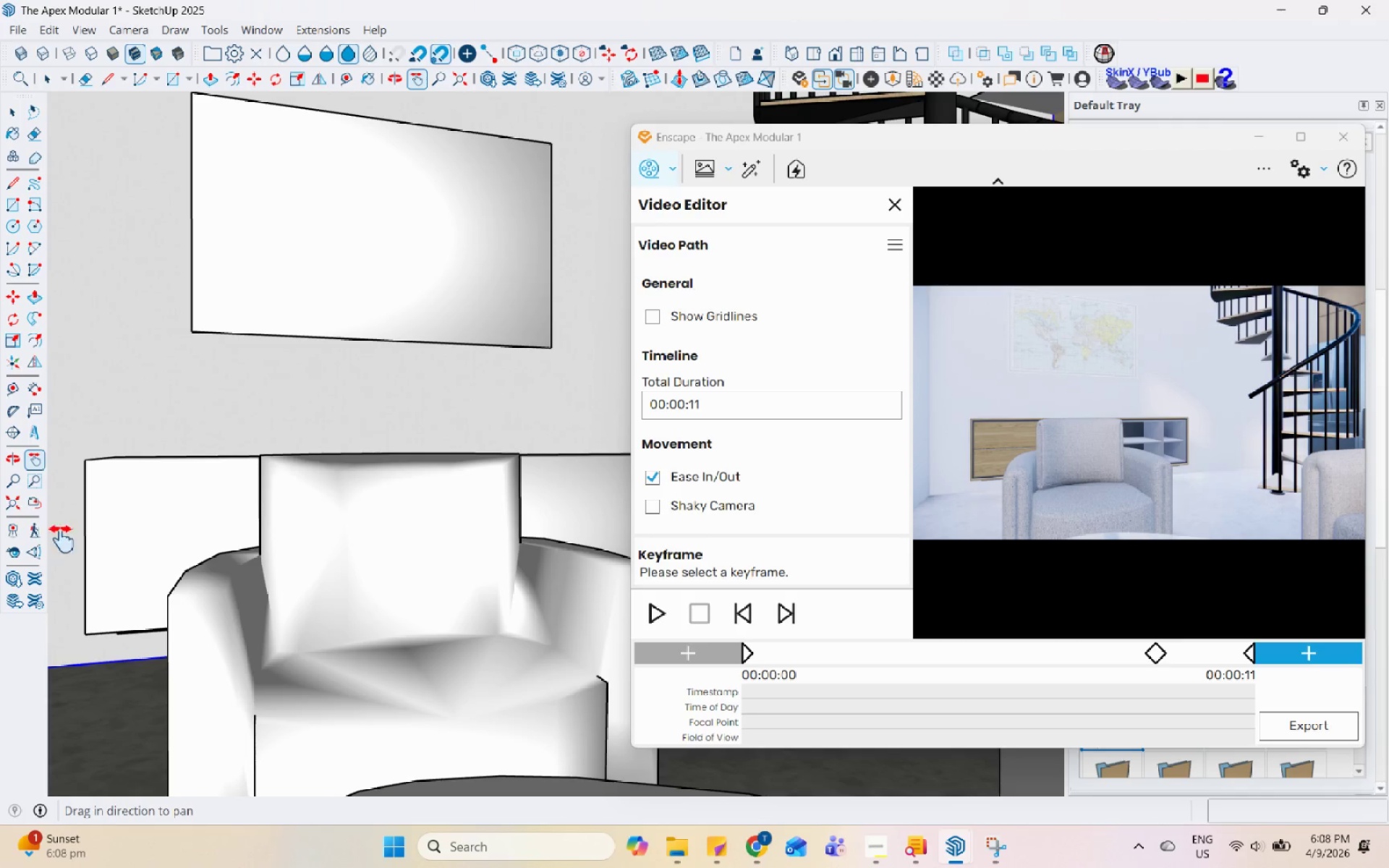 
left_click([8, 549])
 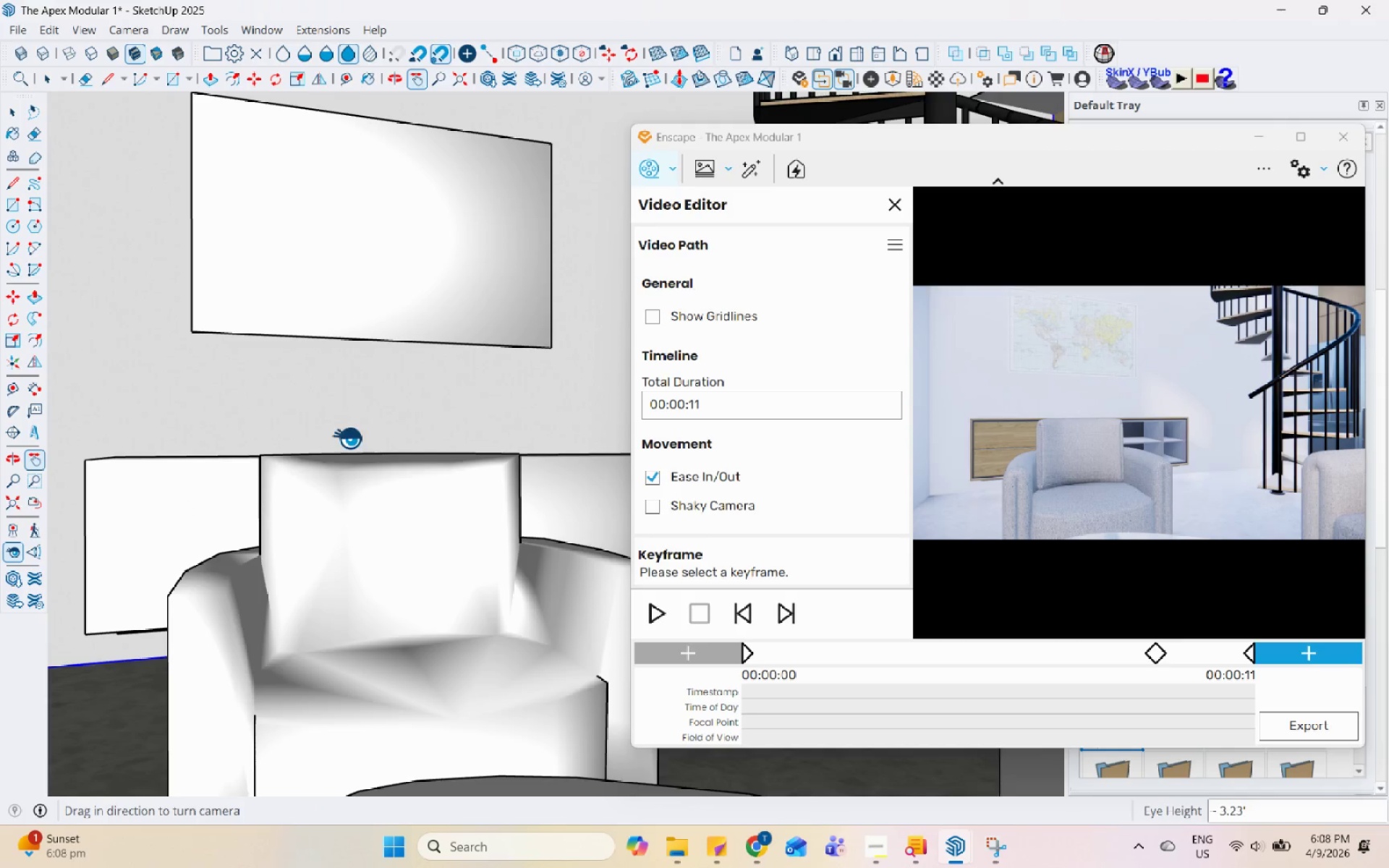 
left_click_drag(start_coordinate=[357, 433], to_coordinate=[556, 442])
 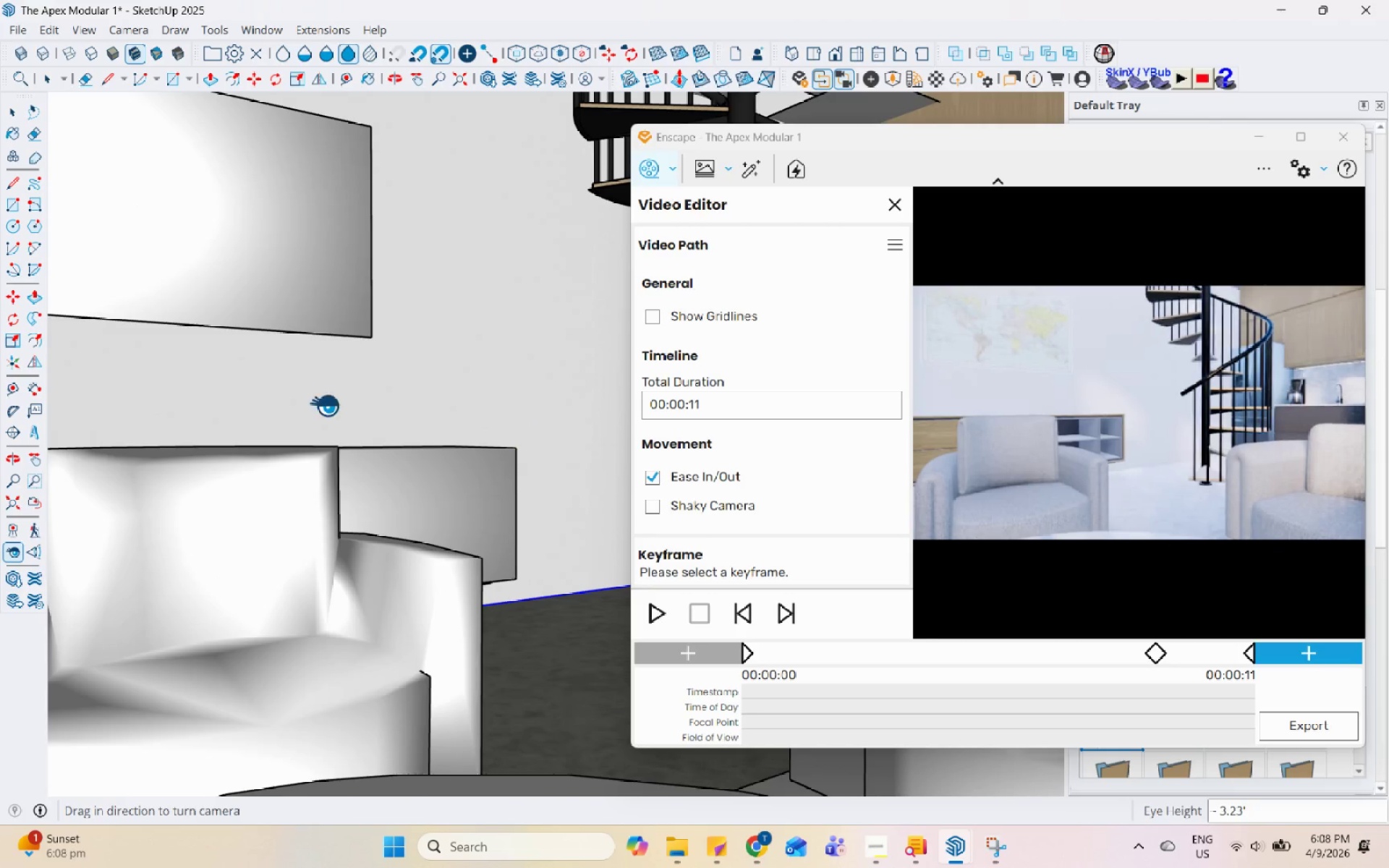 
left_click_drag(start_coordinate=[297, 398], to_coordinate=[543, 394])
 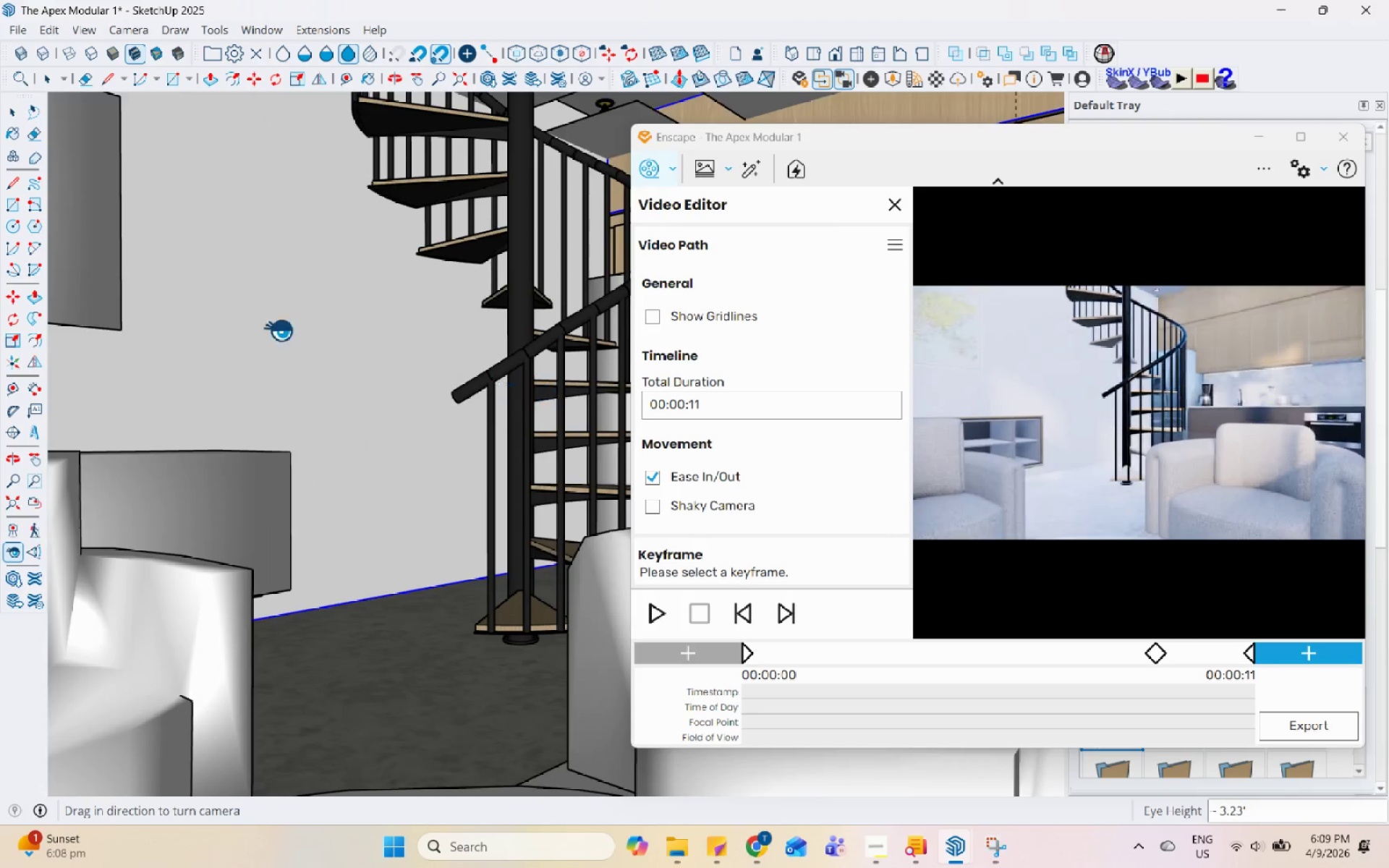 
left_click_drag(start_coordinate=[282, 330], to_coordinate=[351, 343])
 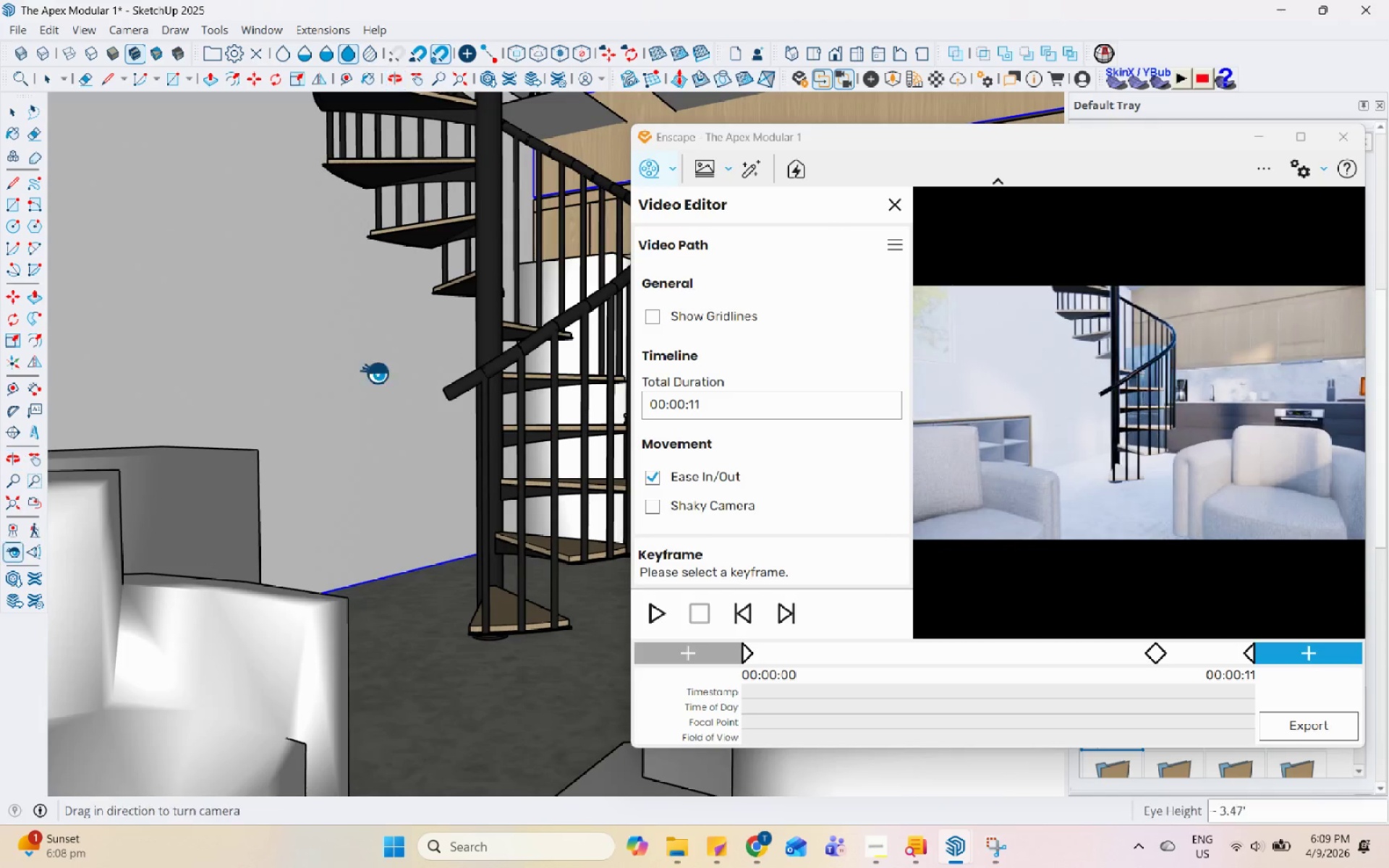 
left_click_drag(start_coordinate=[348, 392], to_coordinate=[458, 389])
 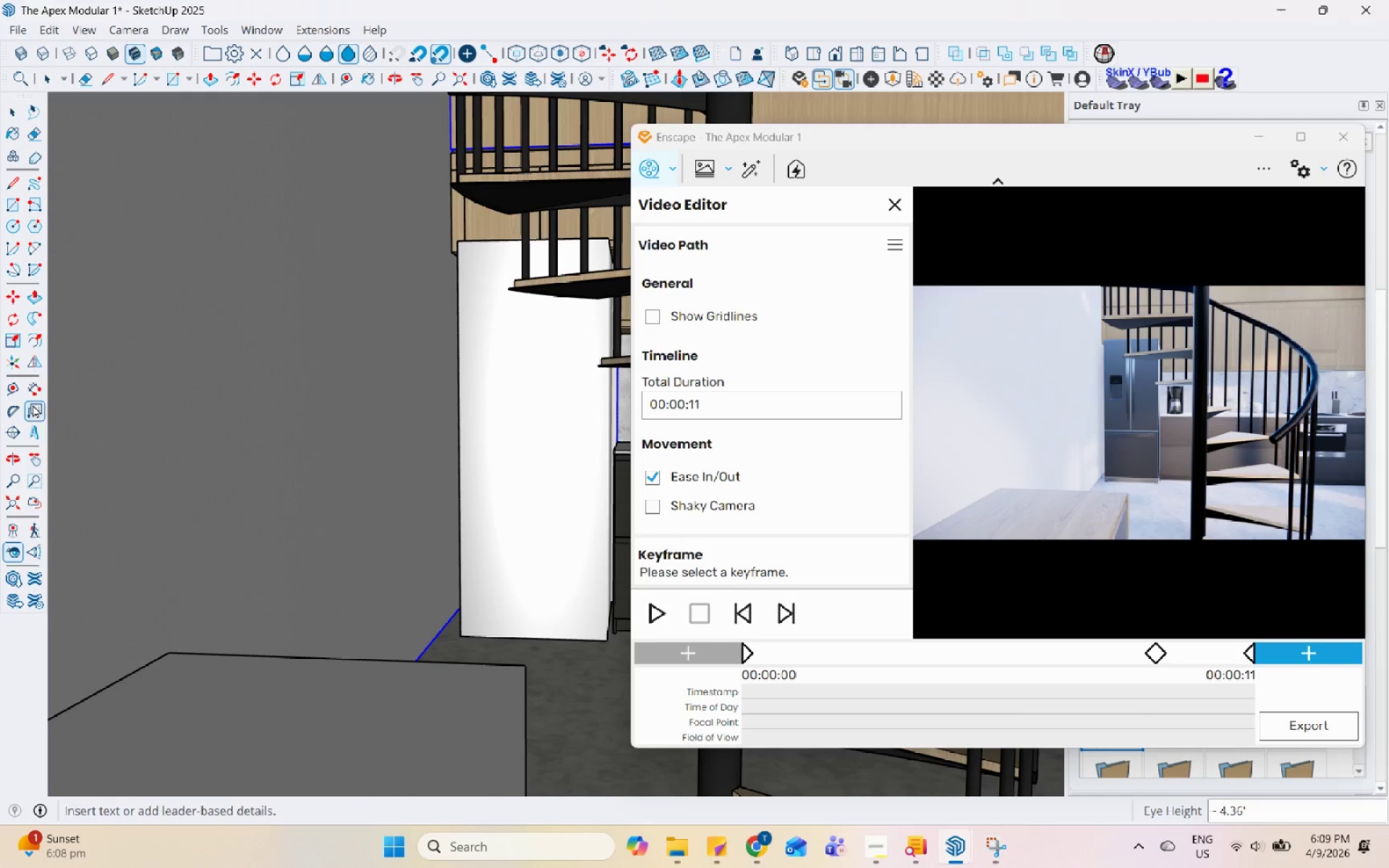 
scroll: coordinate [446, 319], scroll_direction: up, amount: 3.0
 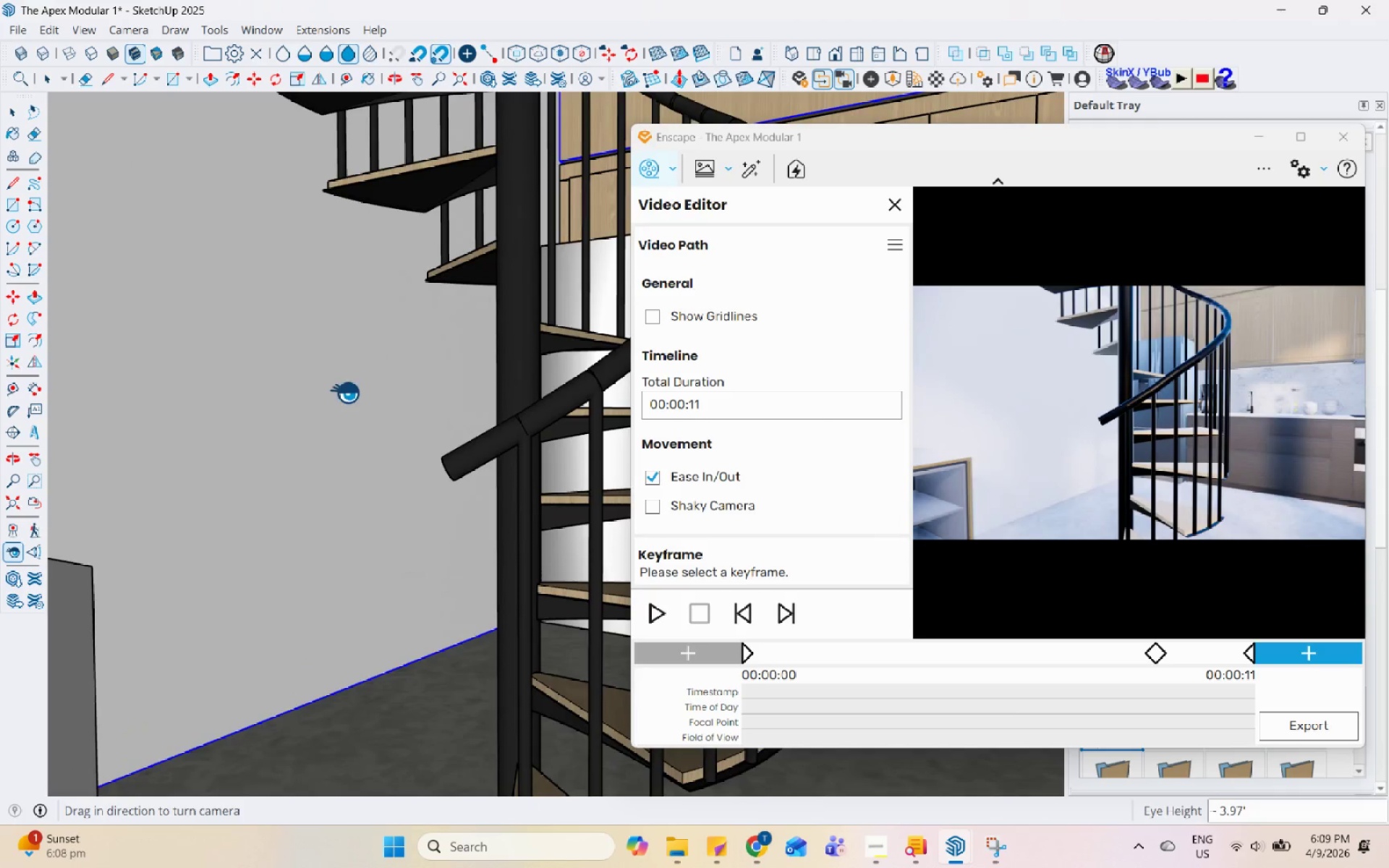 
left_click([33, 459])
 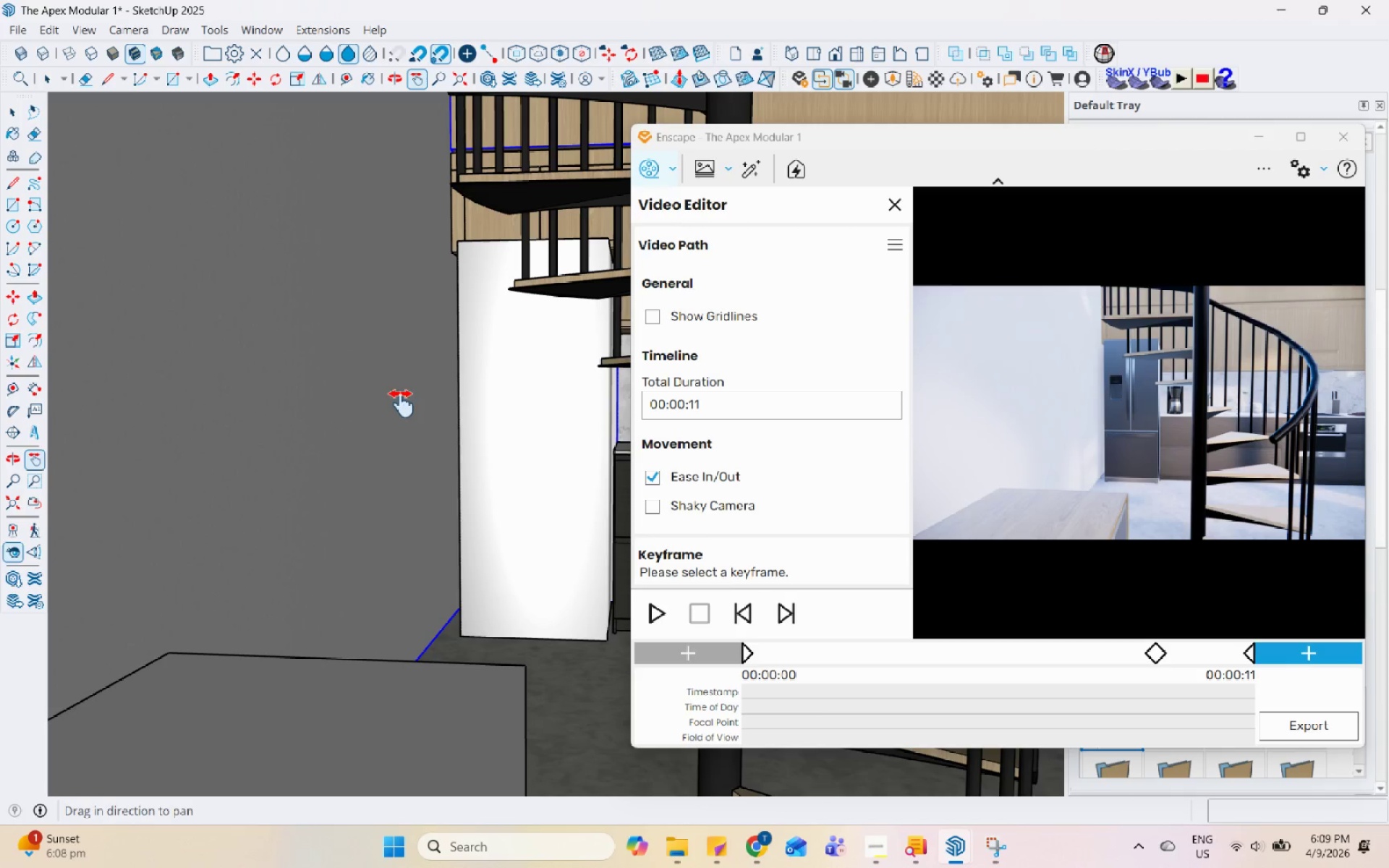 
left_click_drag(start_coordinate=[495, 383], to_coordinate=[300, 378])
 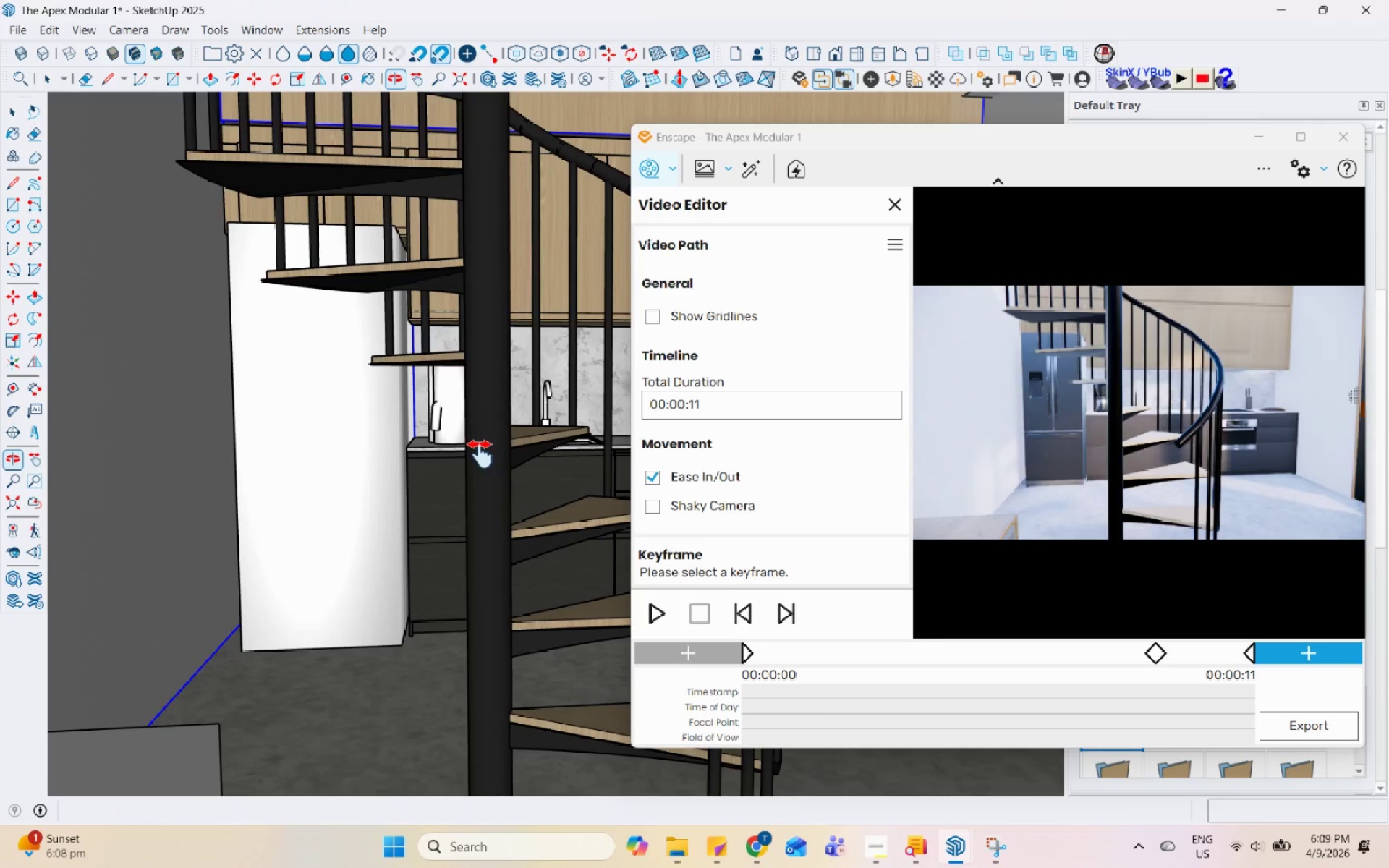 
left_click_drag(start_coordinate=[494, 354], to_coordinate=[197, 292])
 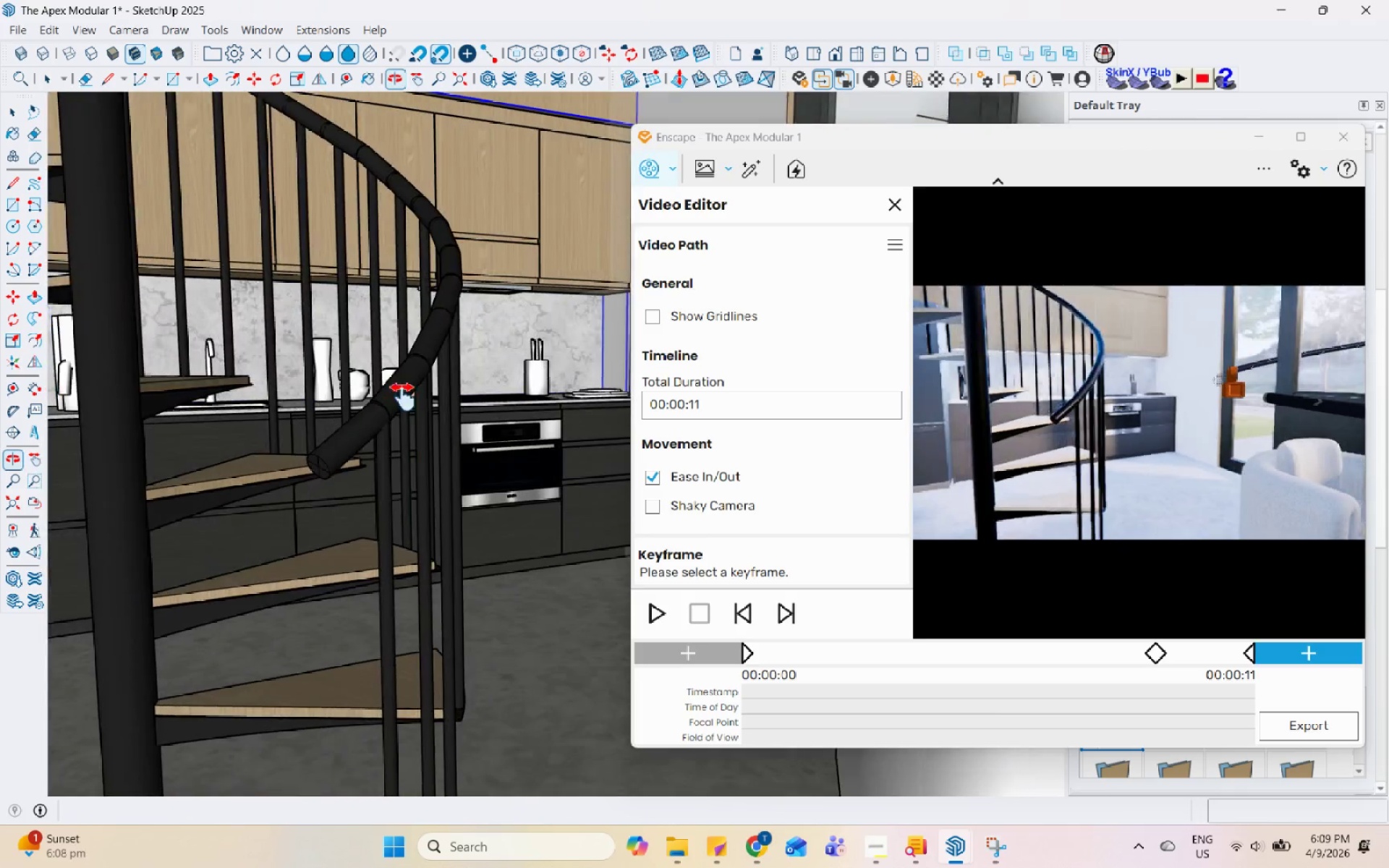 
left_click_drag(start_coordinate=[233, 396], to_coordinate=[311, 402])
 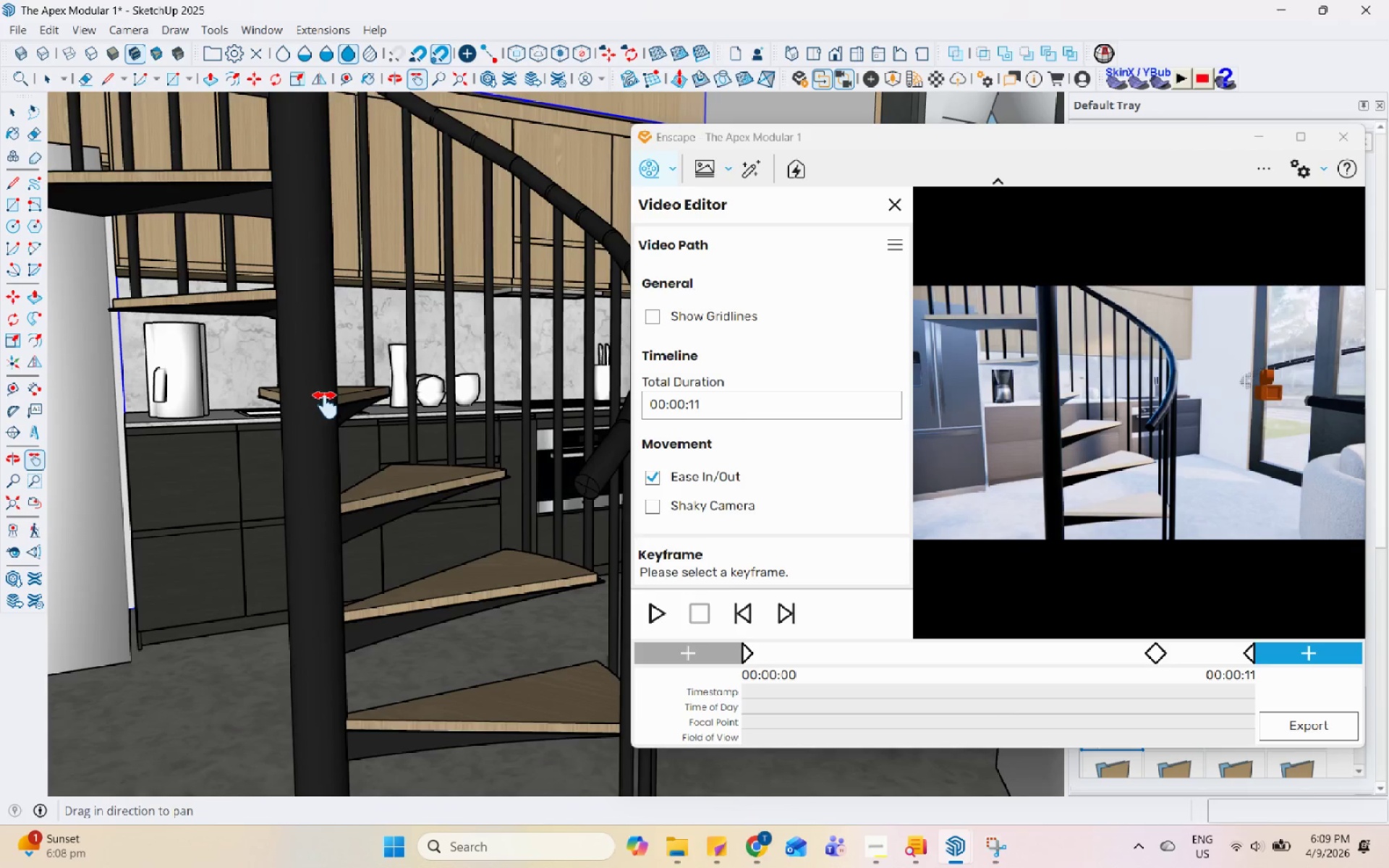 
scroll: coordinate [326, 406], scroll_direction: up, amount: 3.0
 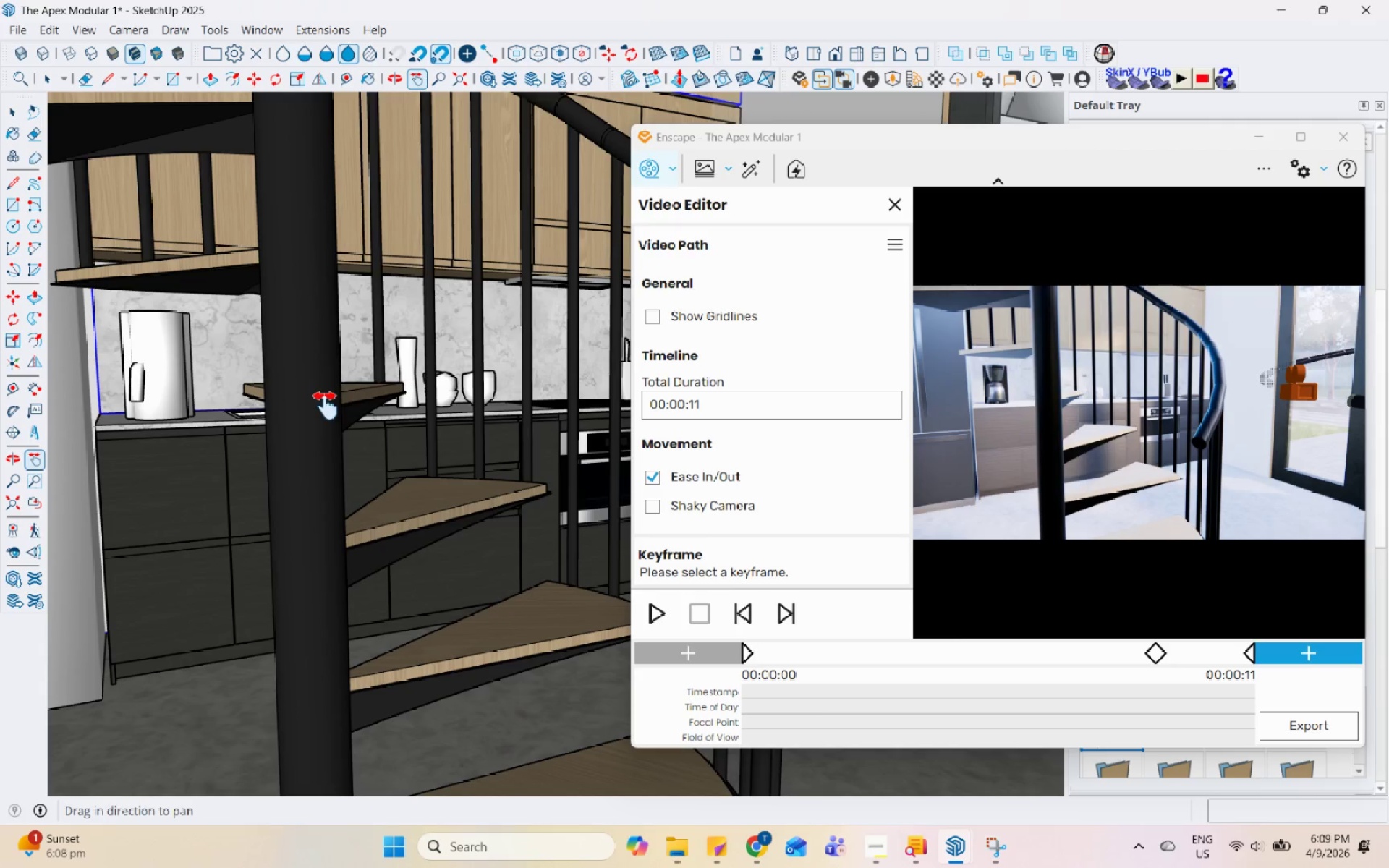 
scroll: coordinate [360, 458], scroll_direction: down, amount: 2.0
 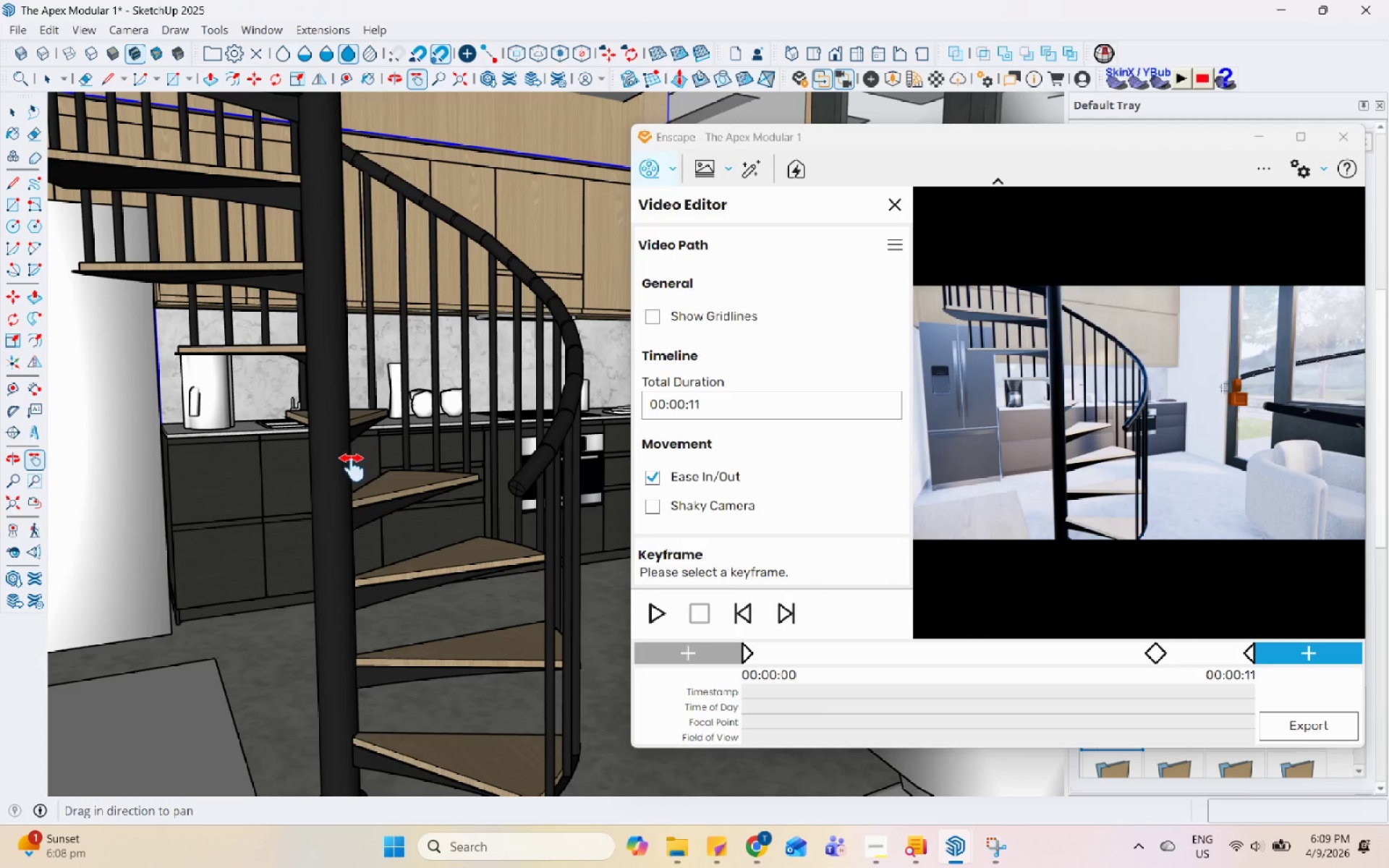 
left_click_drag(start_coordinate=[344, 467], to_coordinate=[396, 446])
 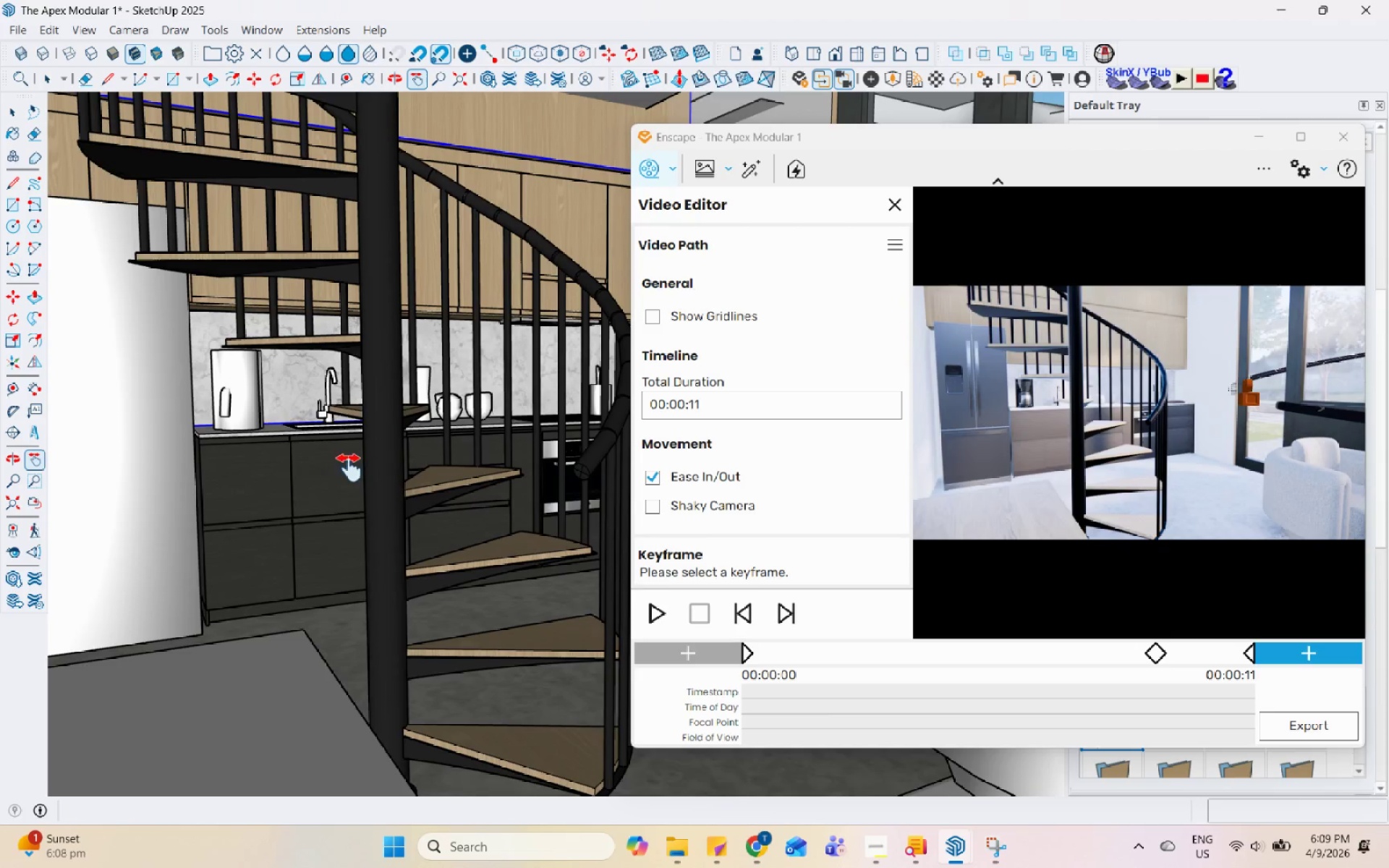 
left_click([1281, 658])
 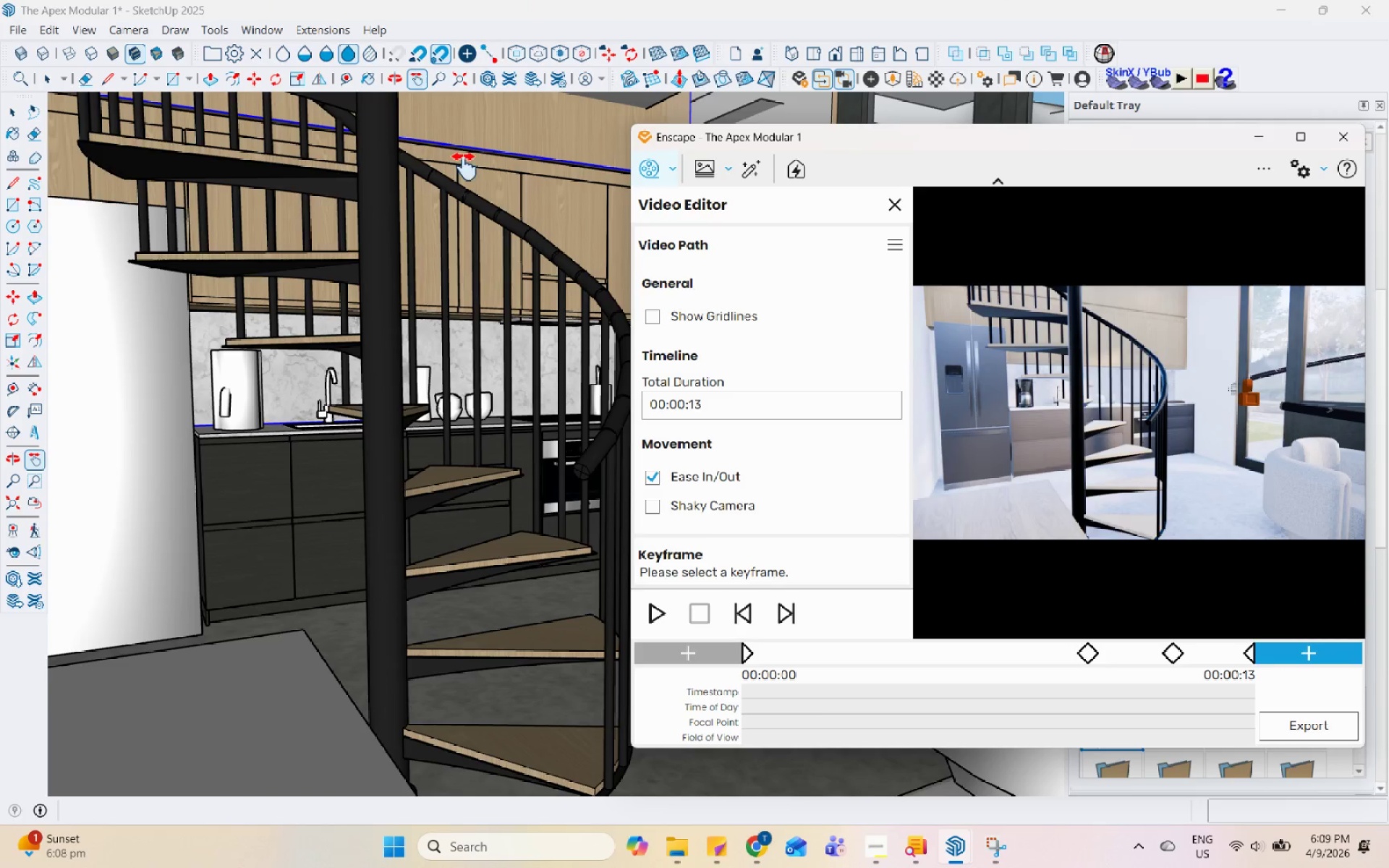 
scroll: coordinate [461, 302], scroll_direction: up, amount: 6.0
 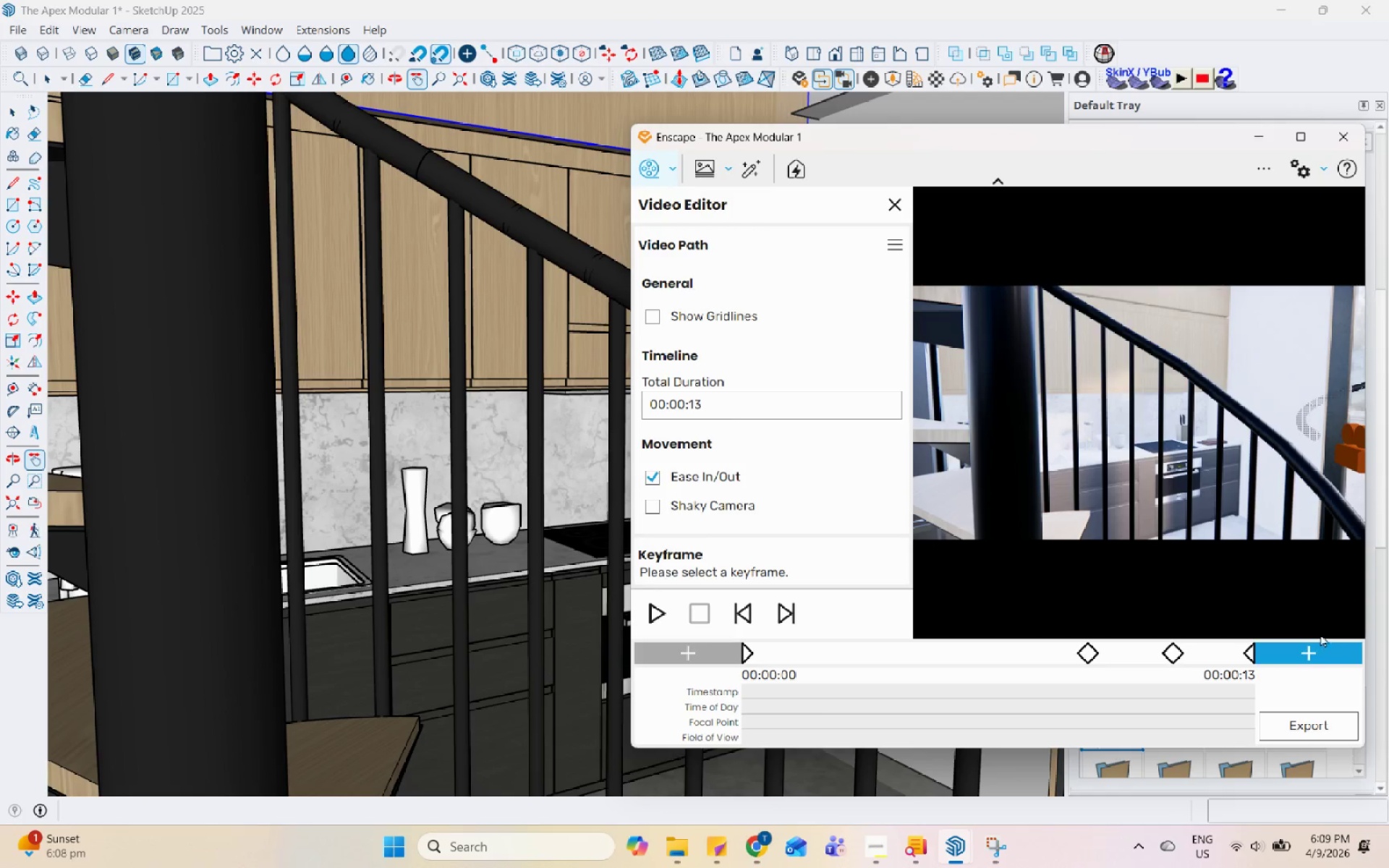 
left_click_drag(start_coordinate=[1322, 654], to_coordinate=[1318, 654])
 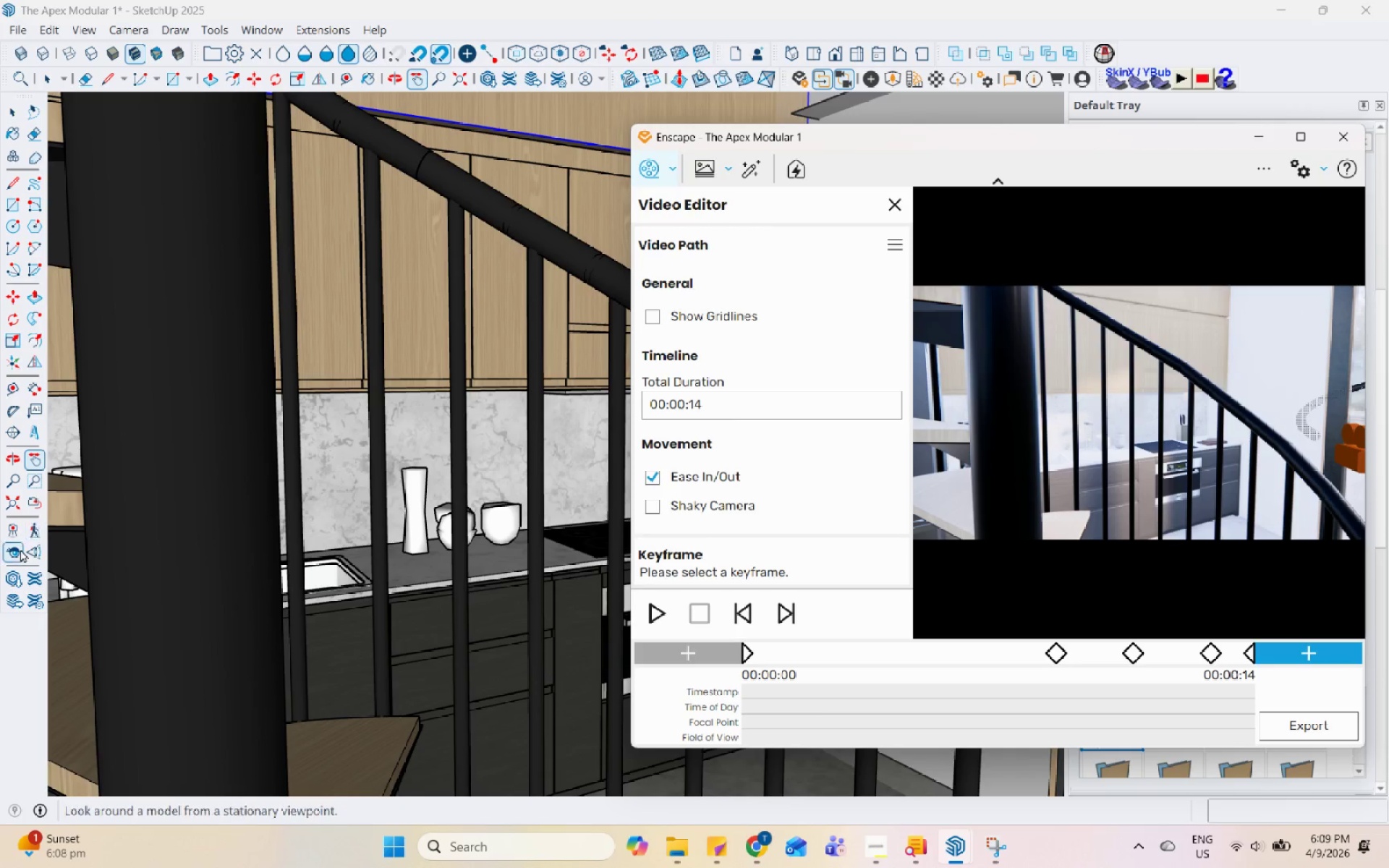 
left_click_drag(start_coordinate=[333, 312], to_coordinate=[195, 276])
 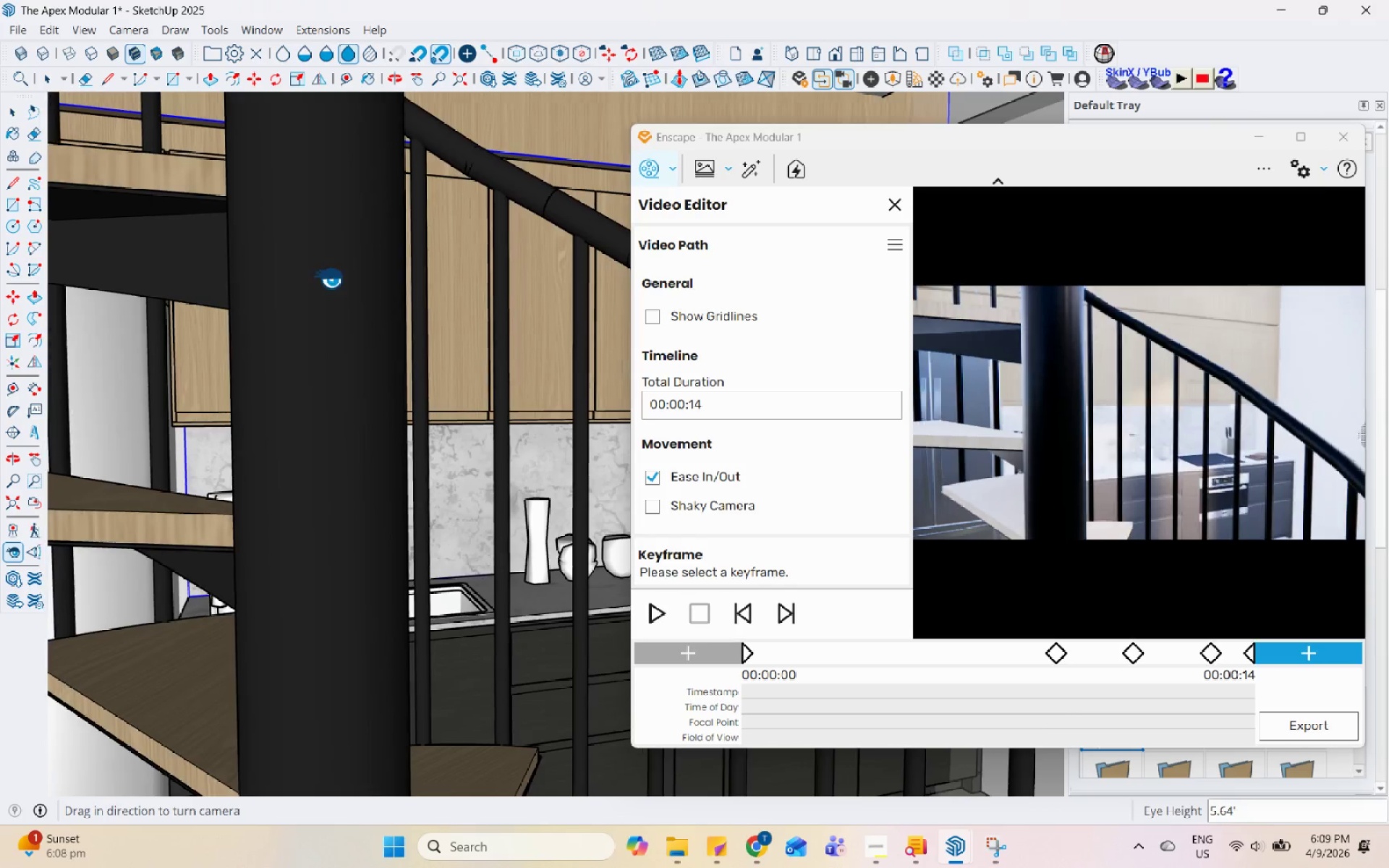 
left_click_drag(start_coordinate=[328, 278], to_coordinate=[131, 262])
 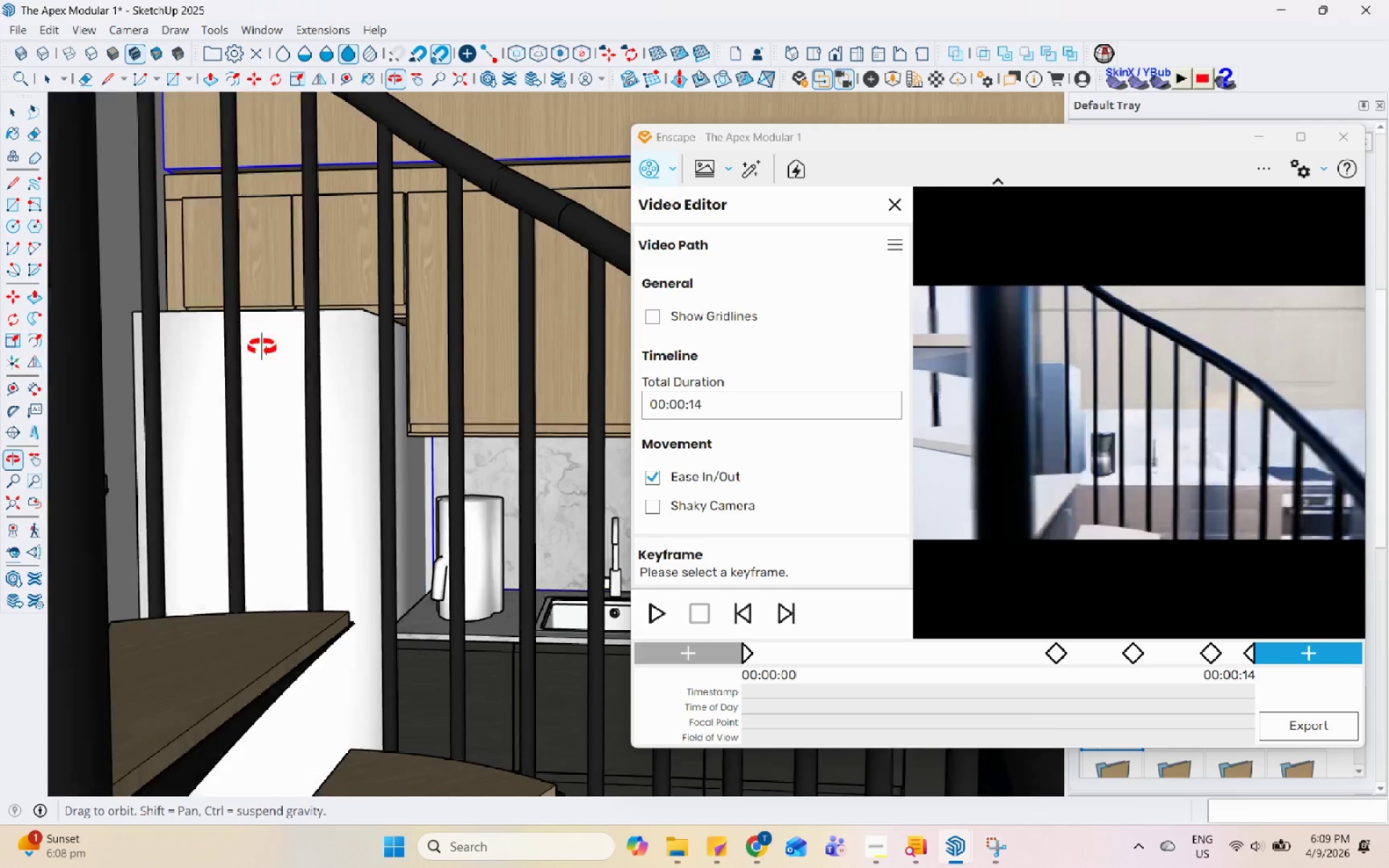 
triple_click([229, 345])
 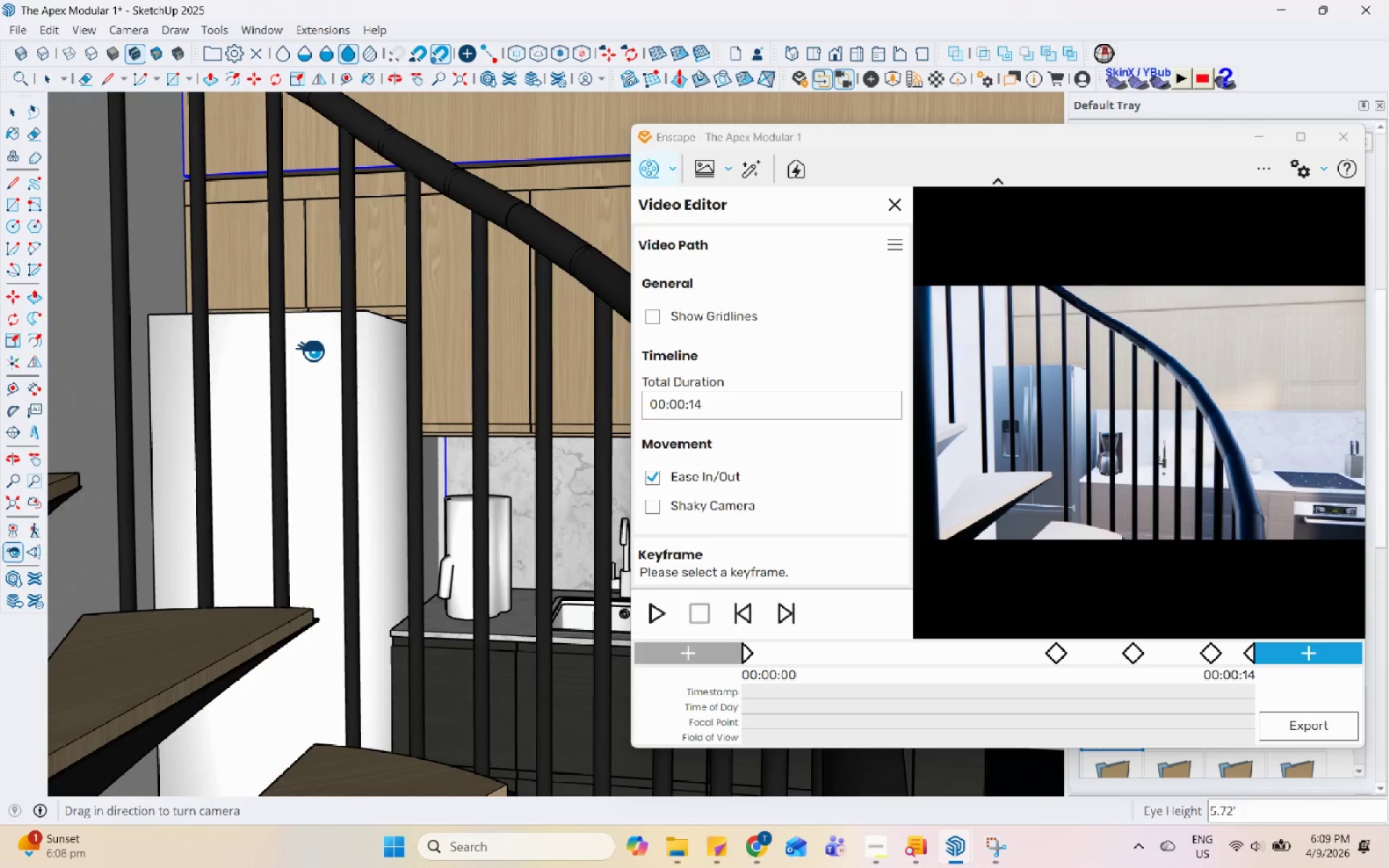 
left_click_drag(start_coordinate=[304, 350], to_coordinate=[111, 365])
 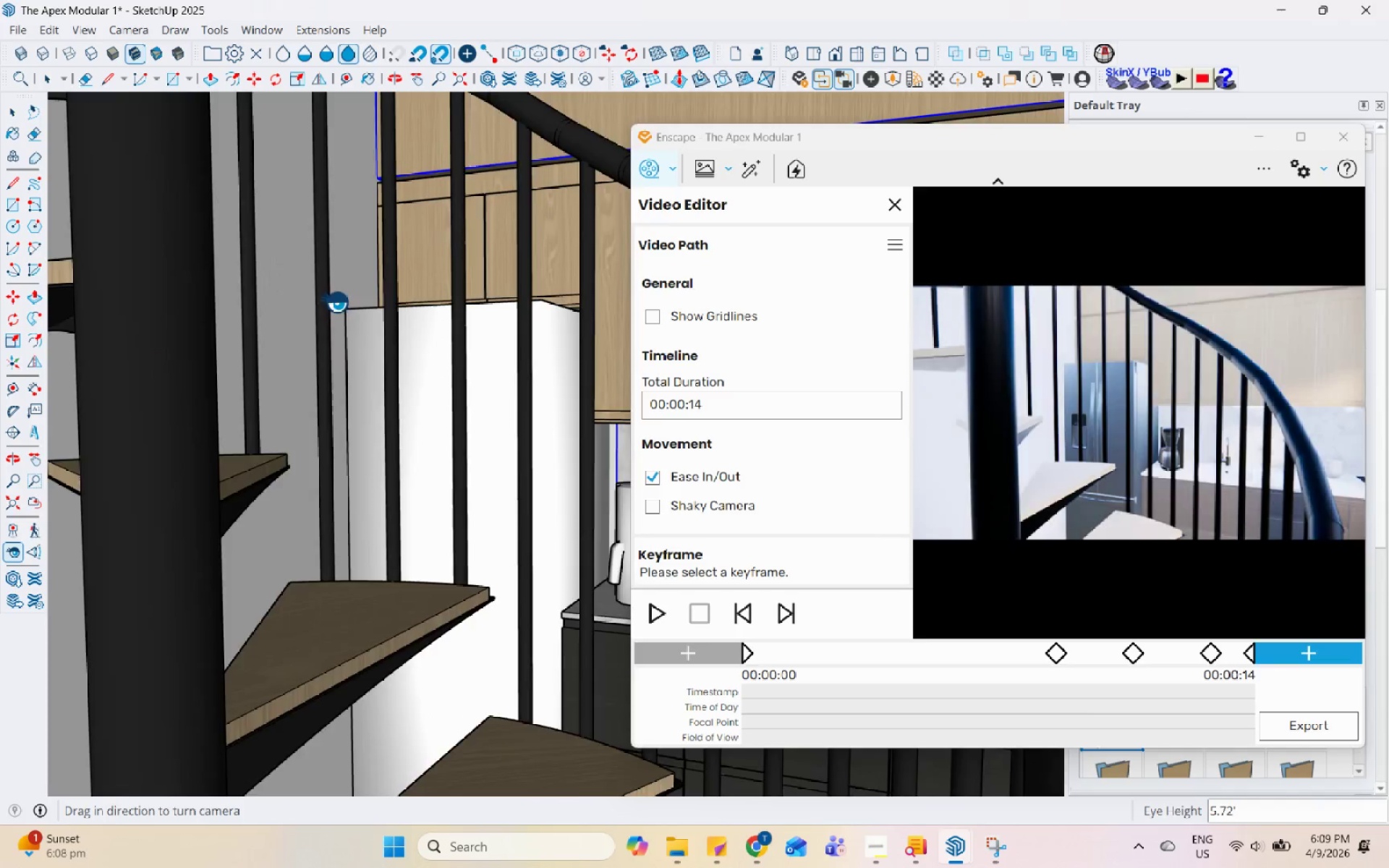 
left_click_drag(start_coordinate=[395, 285], to_coordinate=[158, 268])
 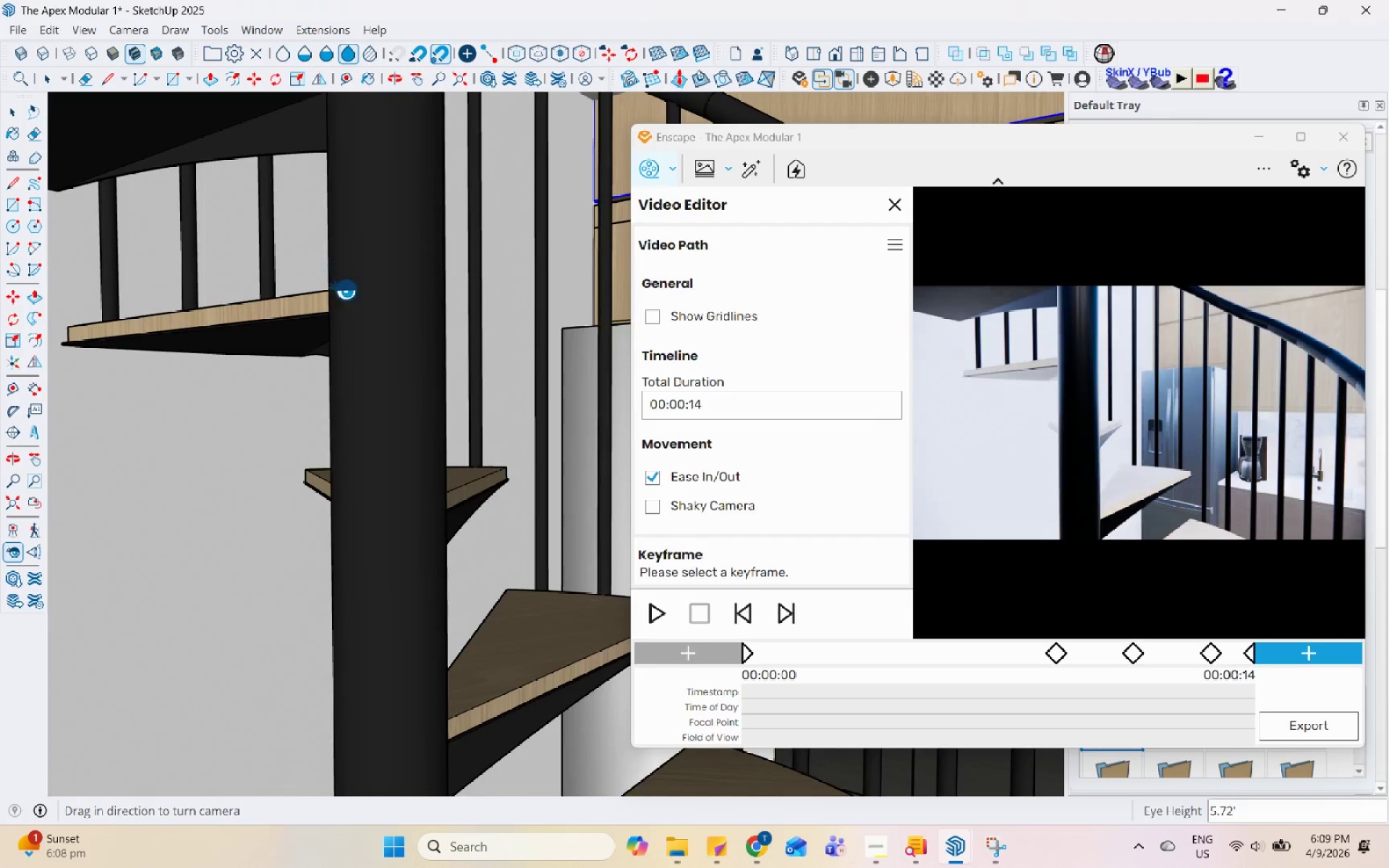 
scroll: coordinate [344, 290], scroll_direction: none, amount: 0.0
 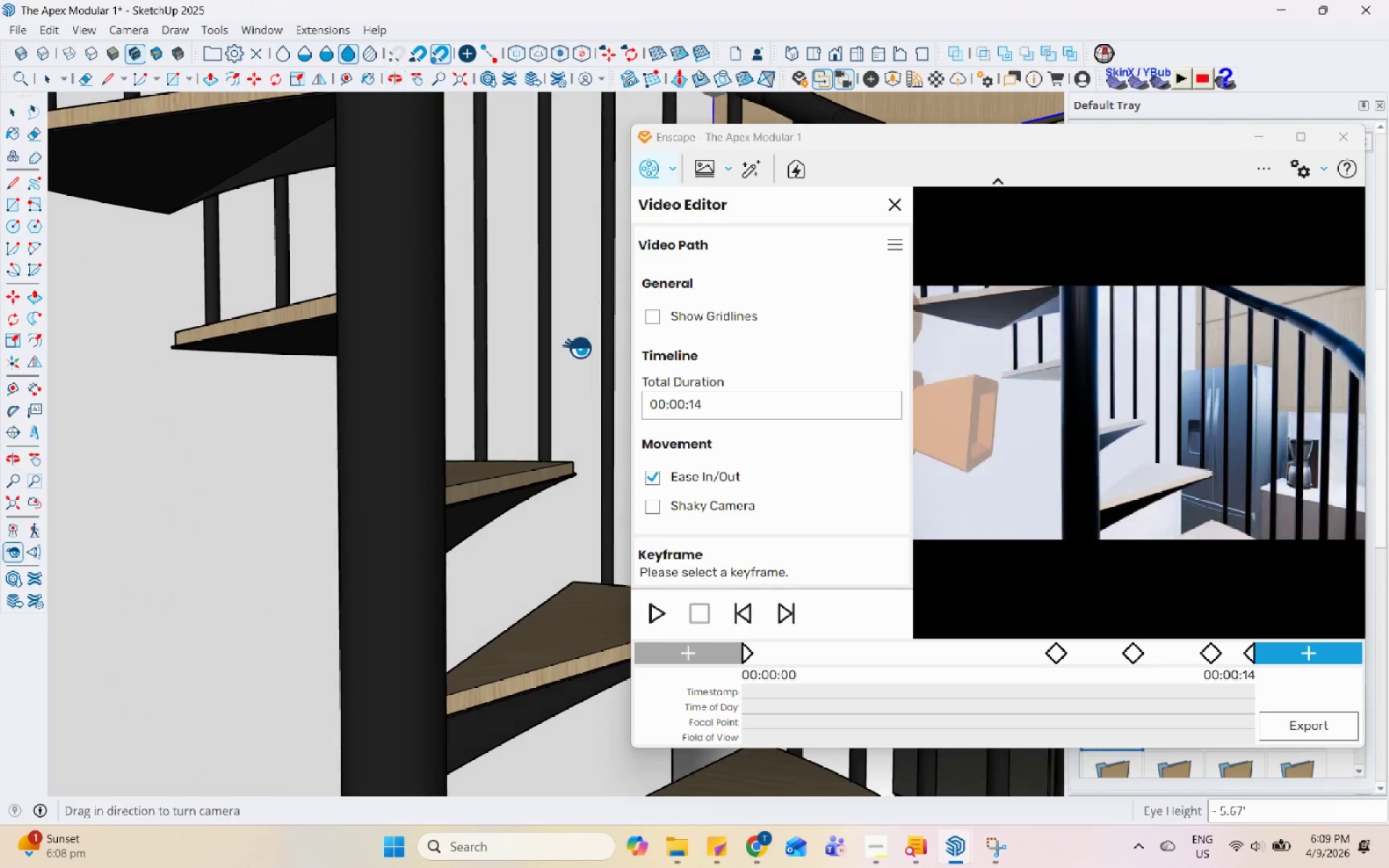 
left_click_drag(start_coordinate=[572, 345], to_coordinate=[470, 354])
 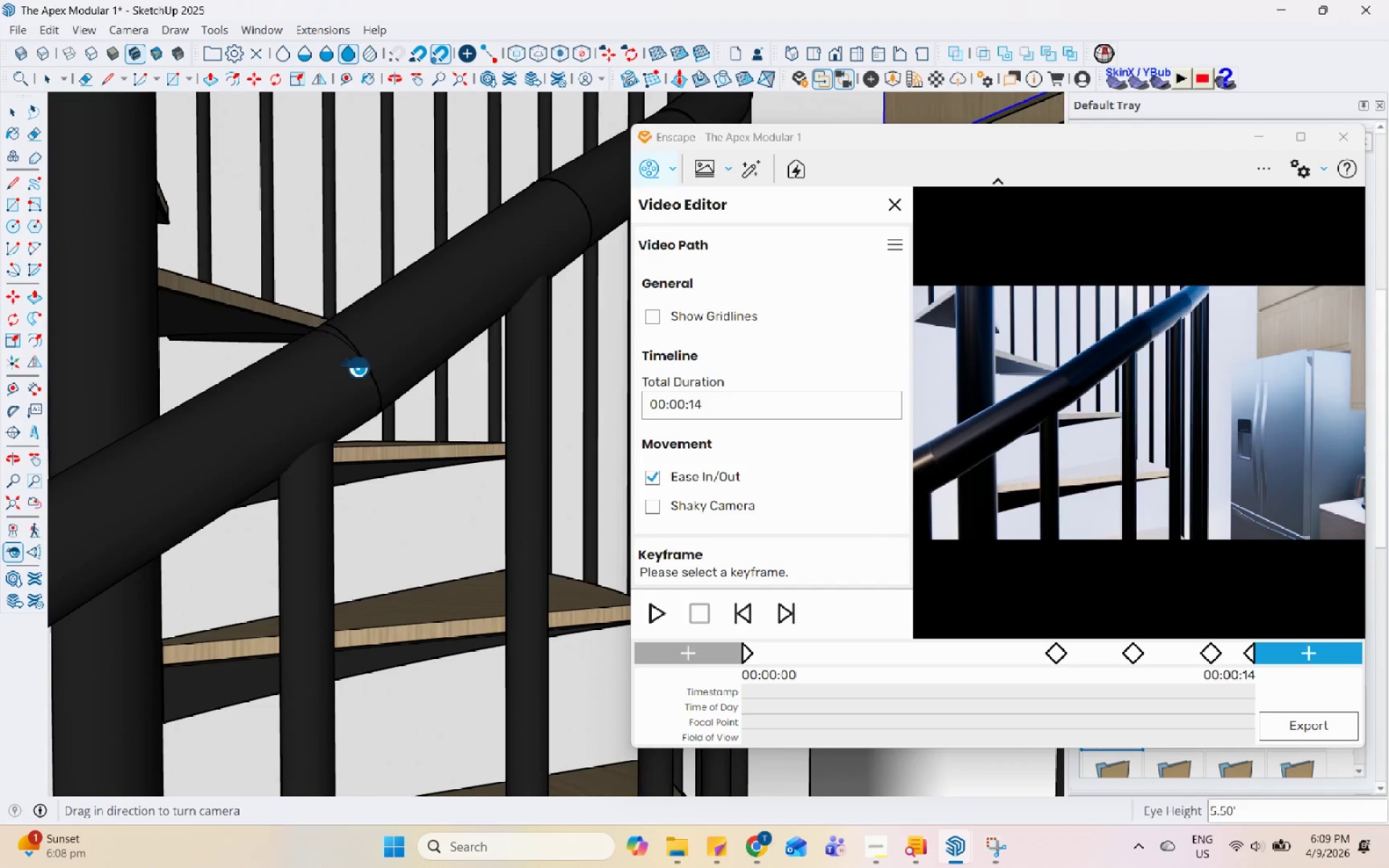 
middle_click([378, 333])
 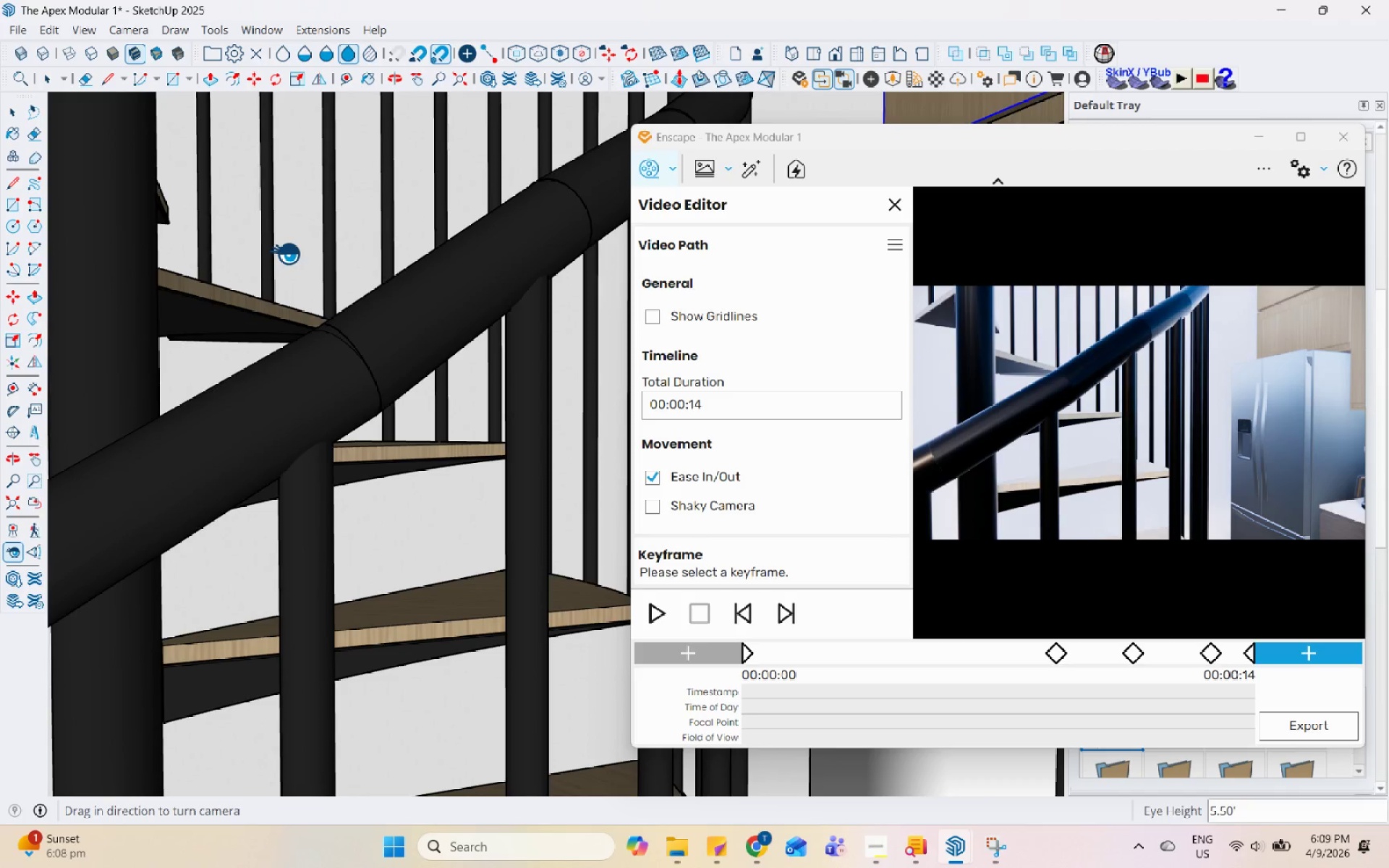 
left_click_drag(start_coordinate=[287, 253], to_coordinate=[282, 250])
 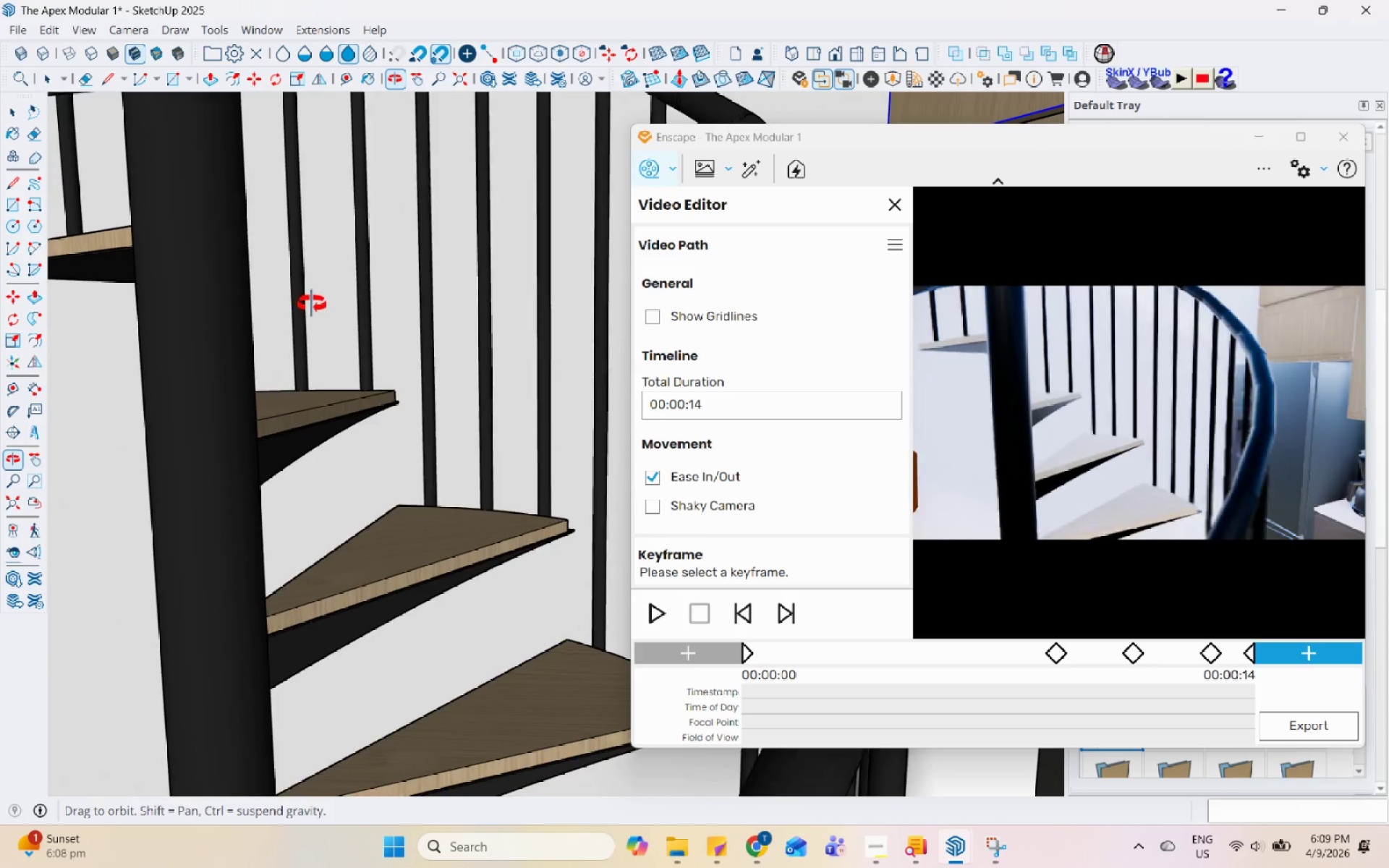 
triple_click([309, 294])
 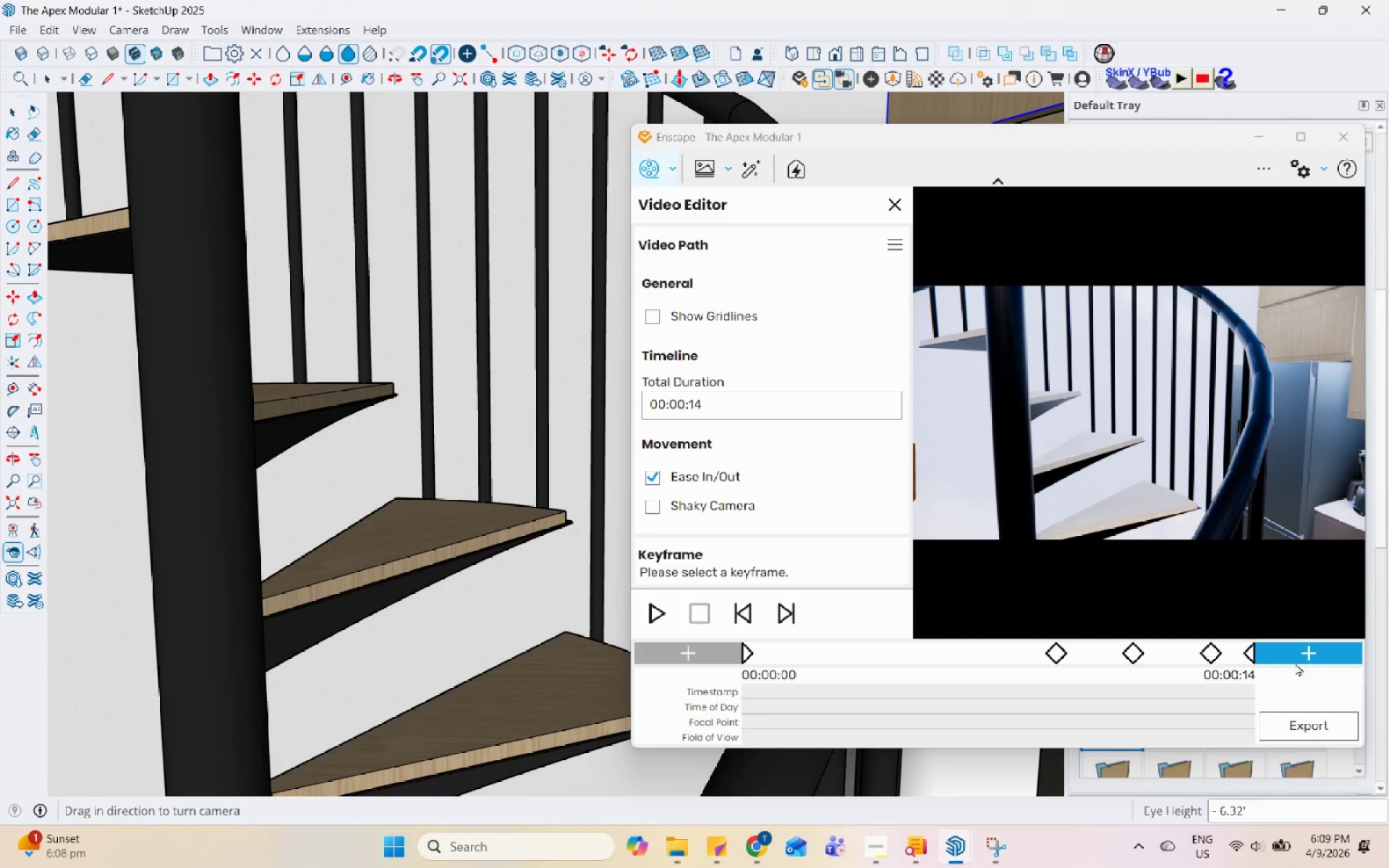 
left_click([1303, 651])
 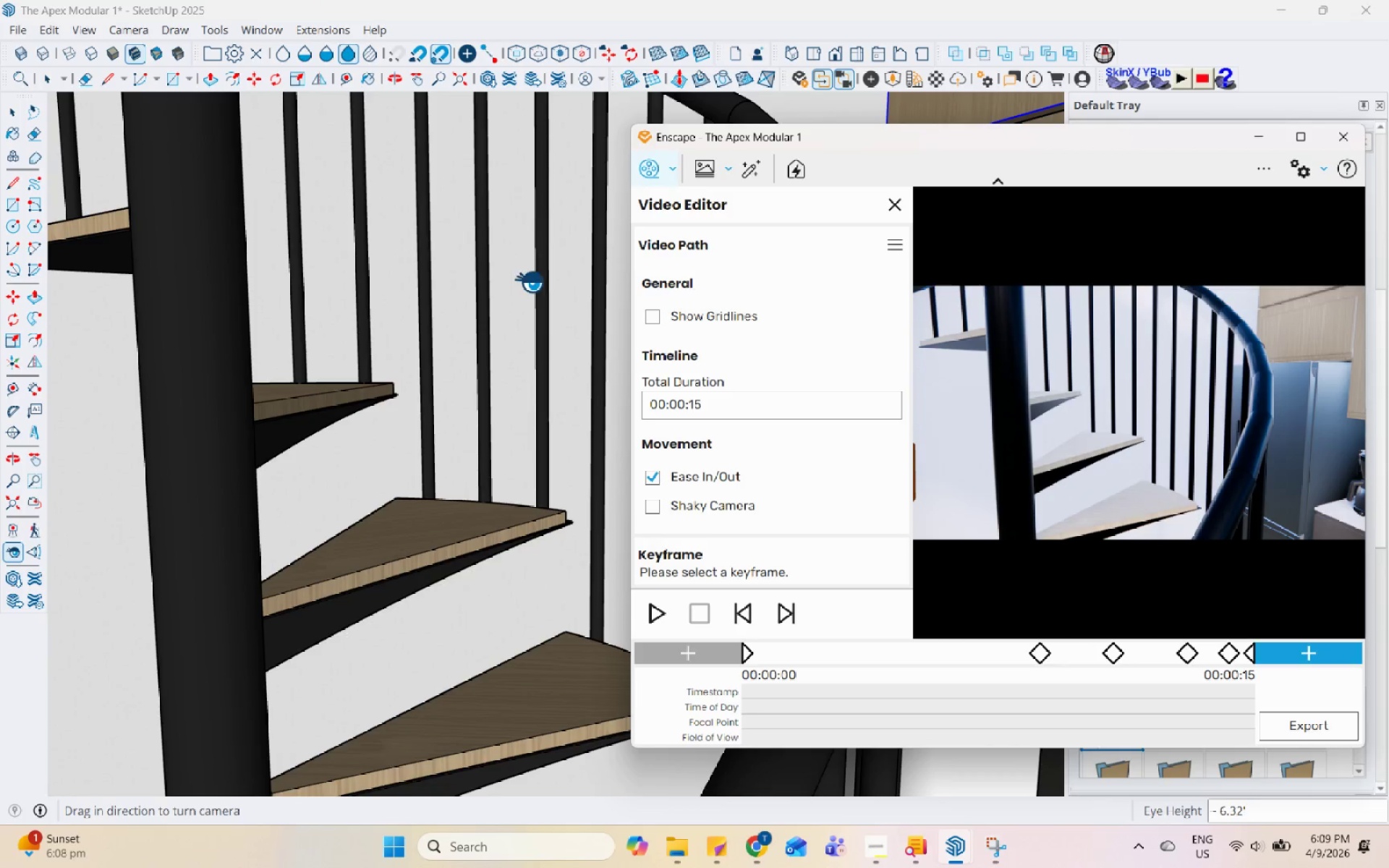 
left_click_drag(start_coordinate=[442, 250], to_coordinate=[316, 171])
 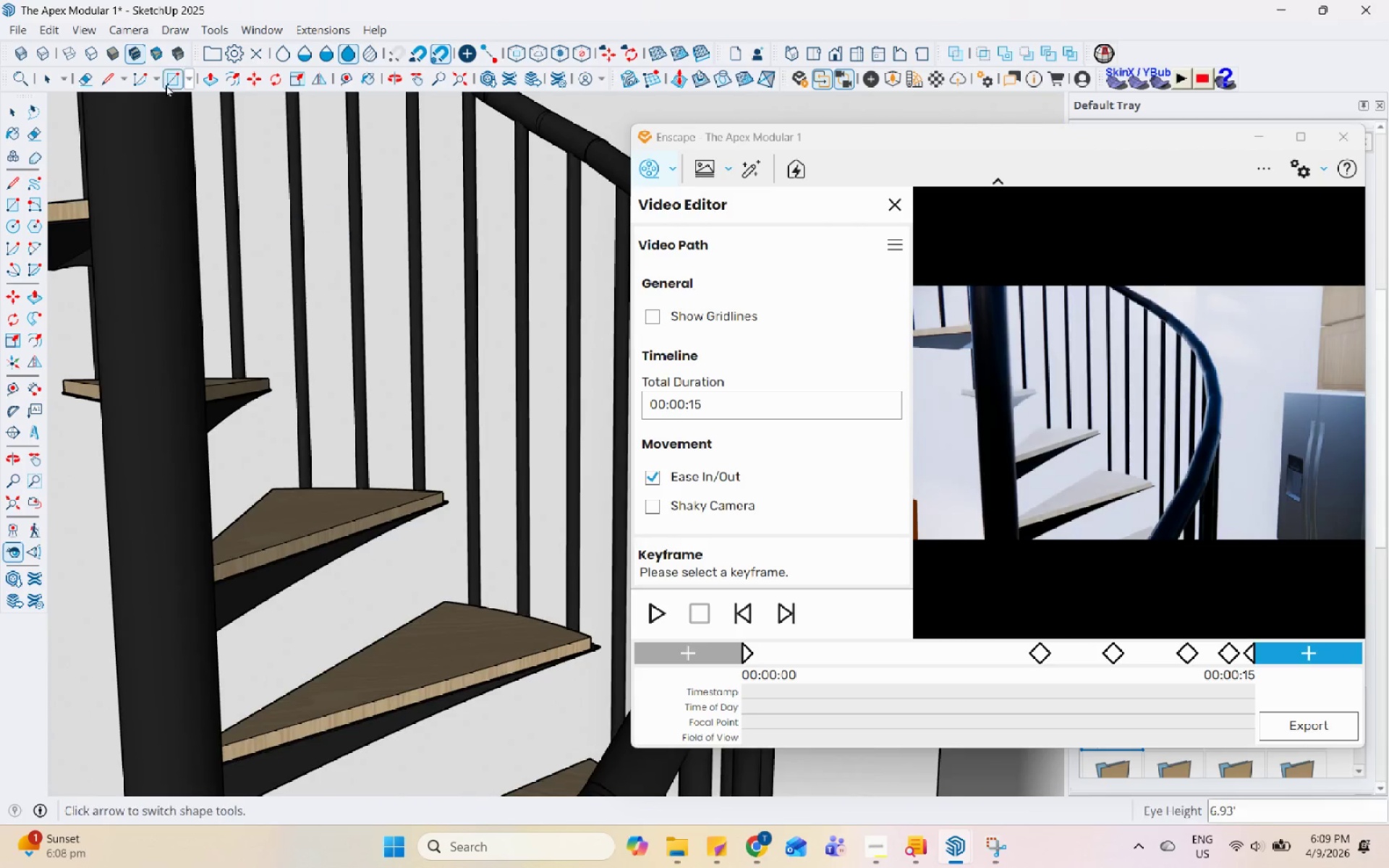 
scroll: coordinate [232, 148], scroll_direction: up, amount: 2.0
 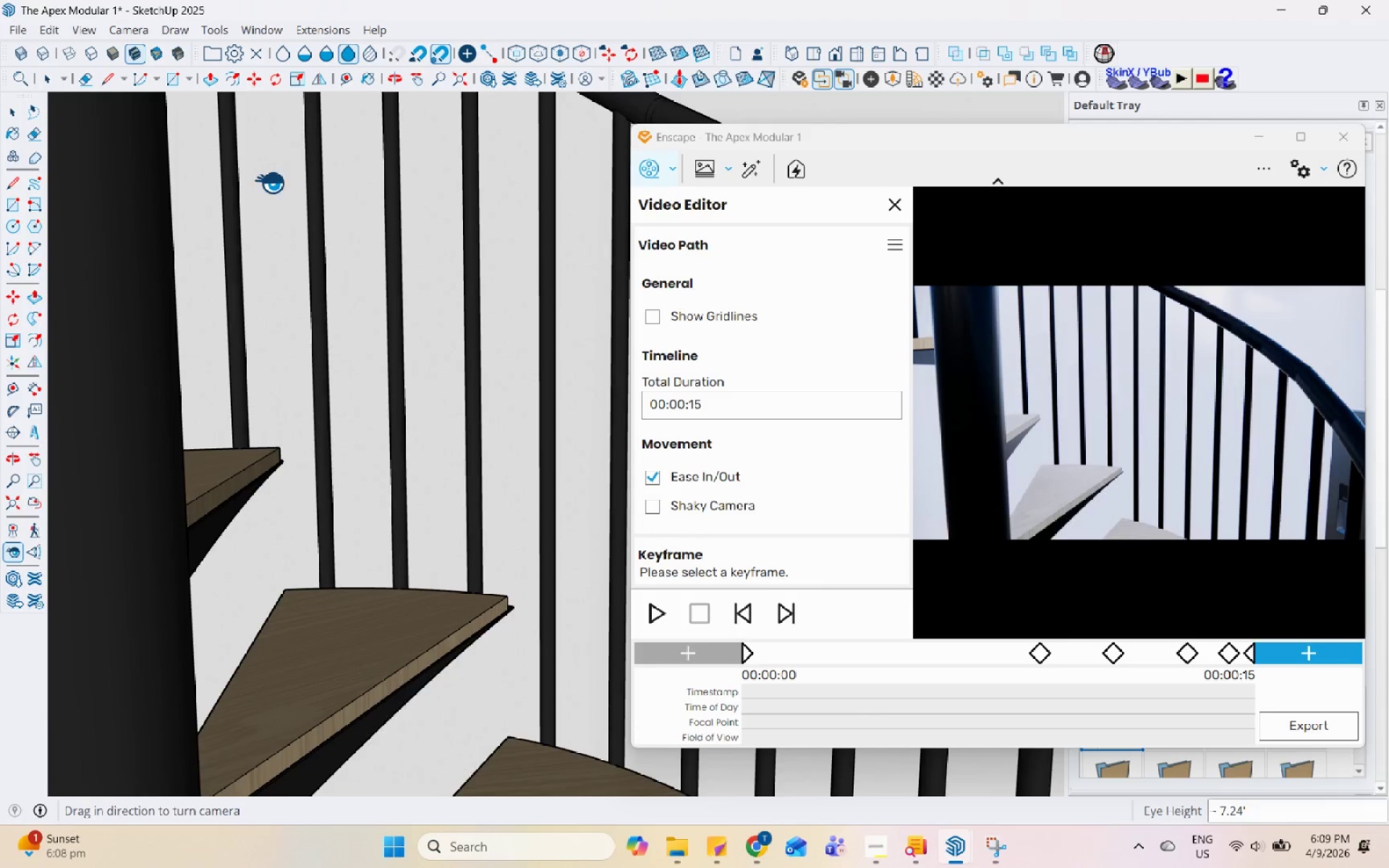 
left_click_drag(start_coordinate=[287, 190], to_coordinate=[115, 157])
 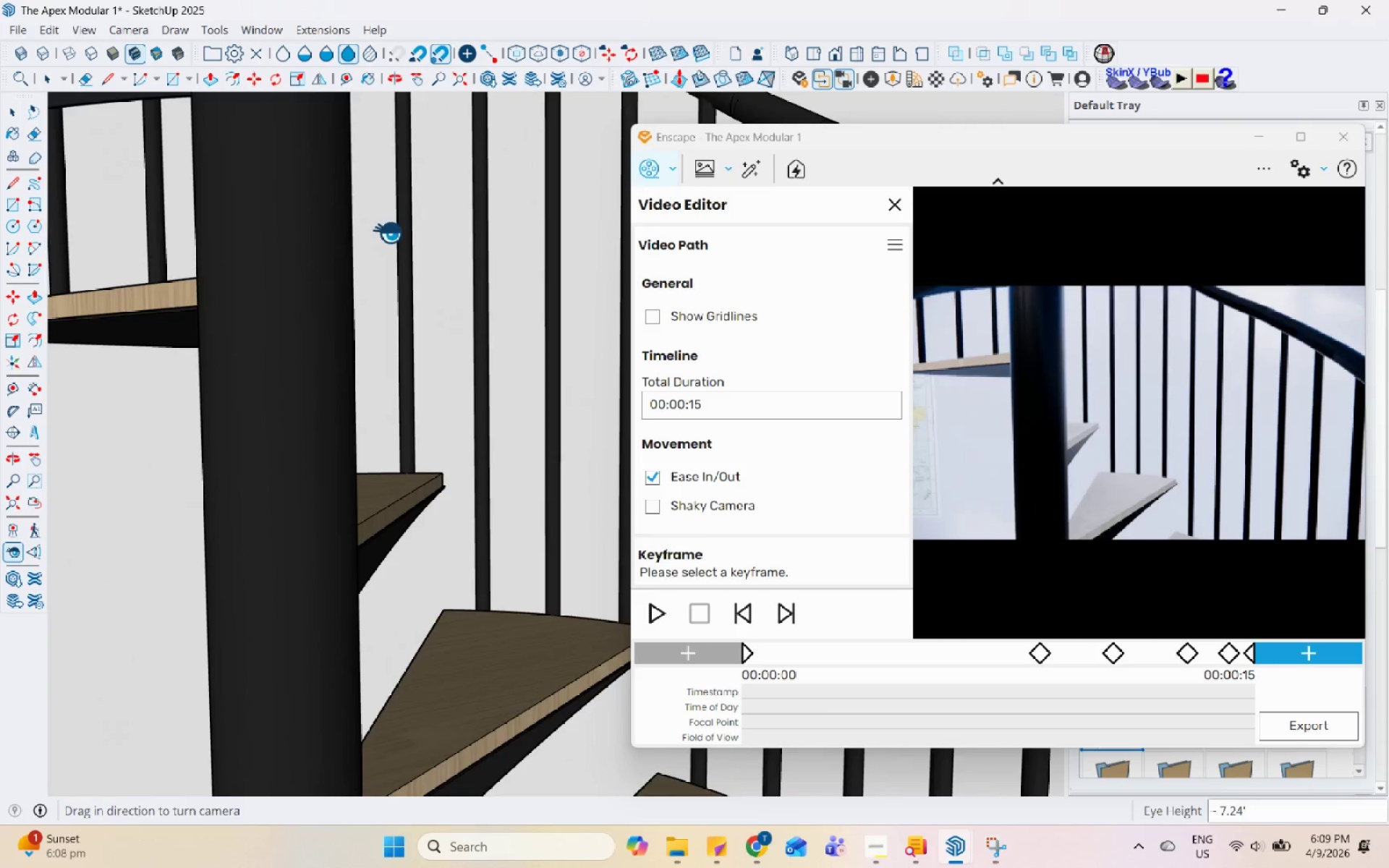 
left_click_drag(start_coordinate=[427, 248], to_coordinate=[200, 195])
 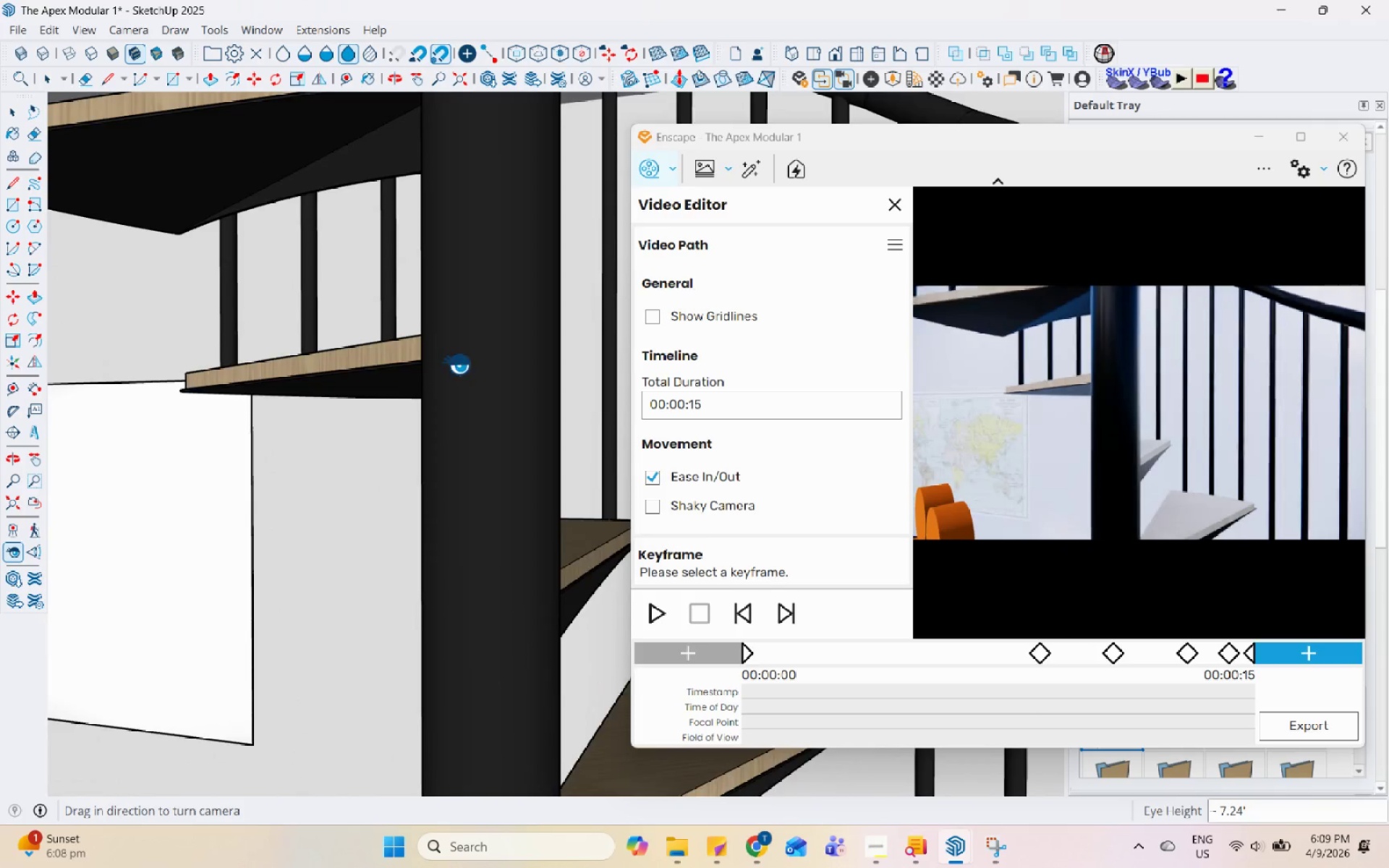 
left_click_drag(start_coordinate=[456, 367], to_coordinate=[352, 351])
 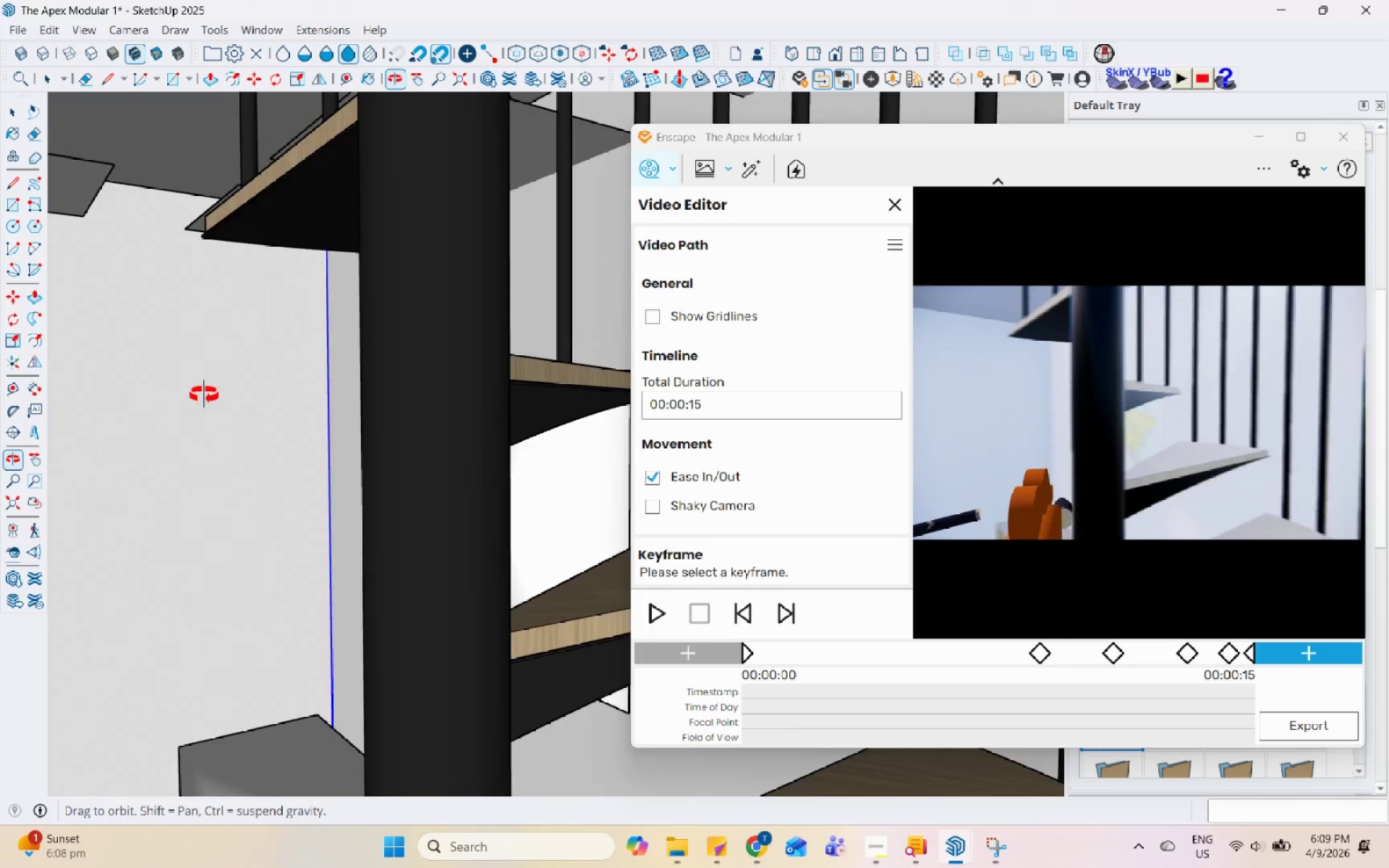 
scroll: coordinate [106, 383], scroll_direction: up, amount: 1.0
 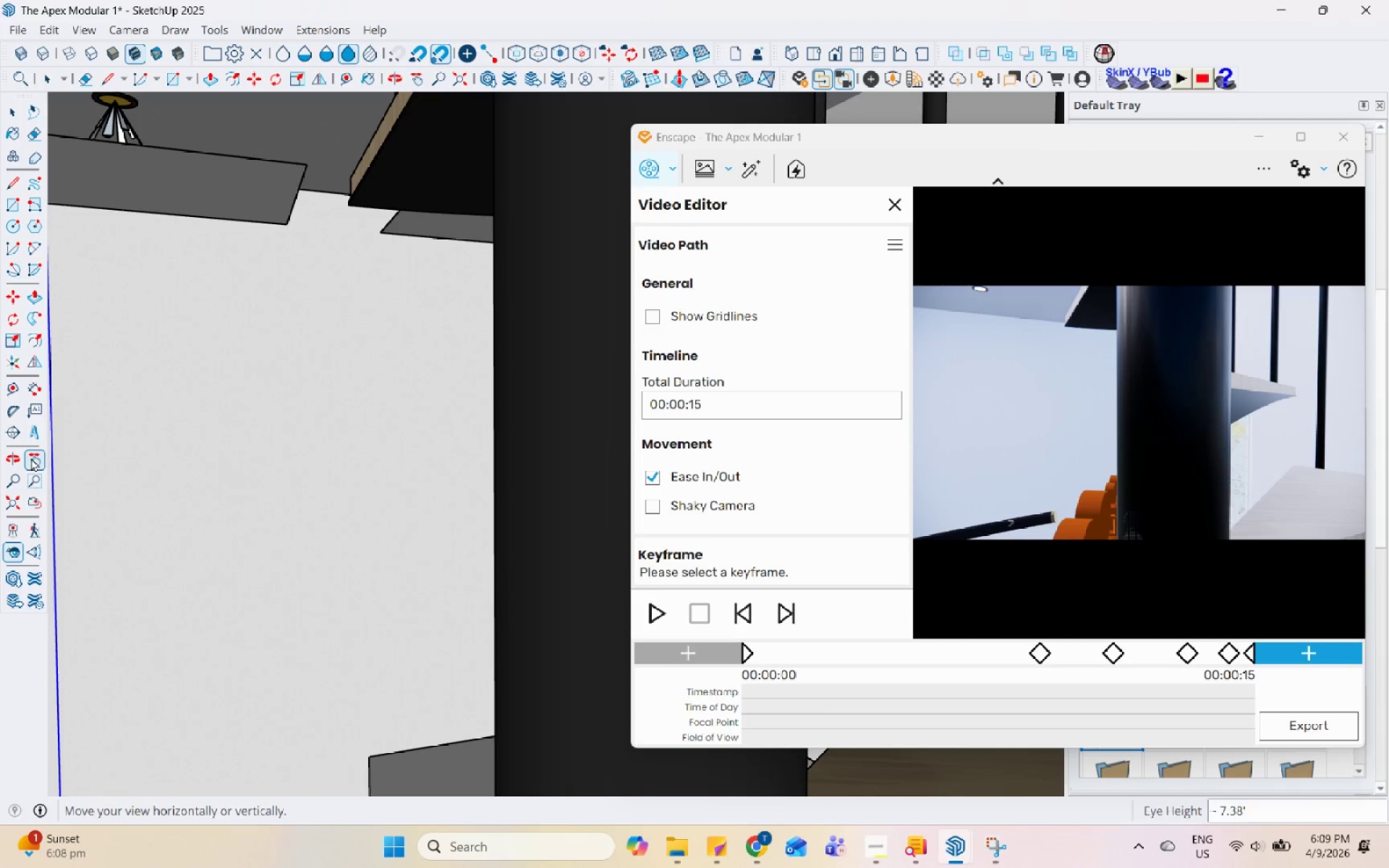 
left_click_drag(start_coordinate=[498, 336], to_coordinate=[0, 335])
 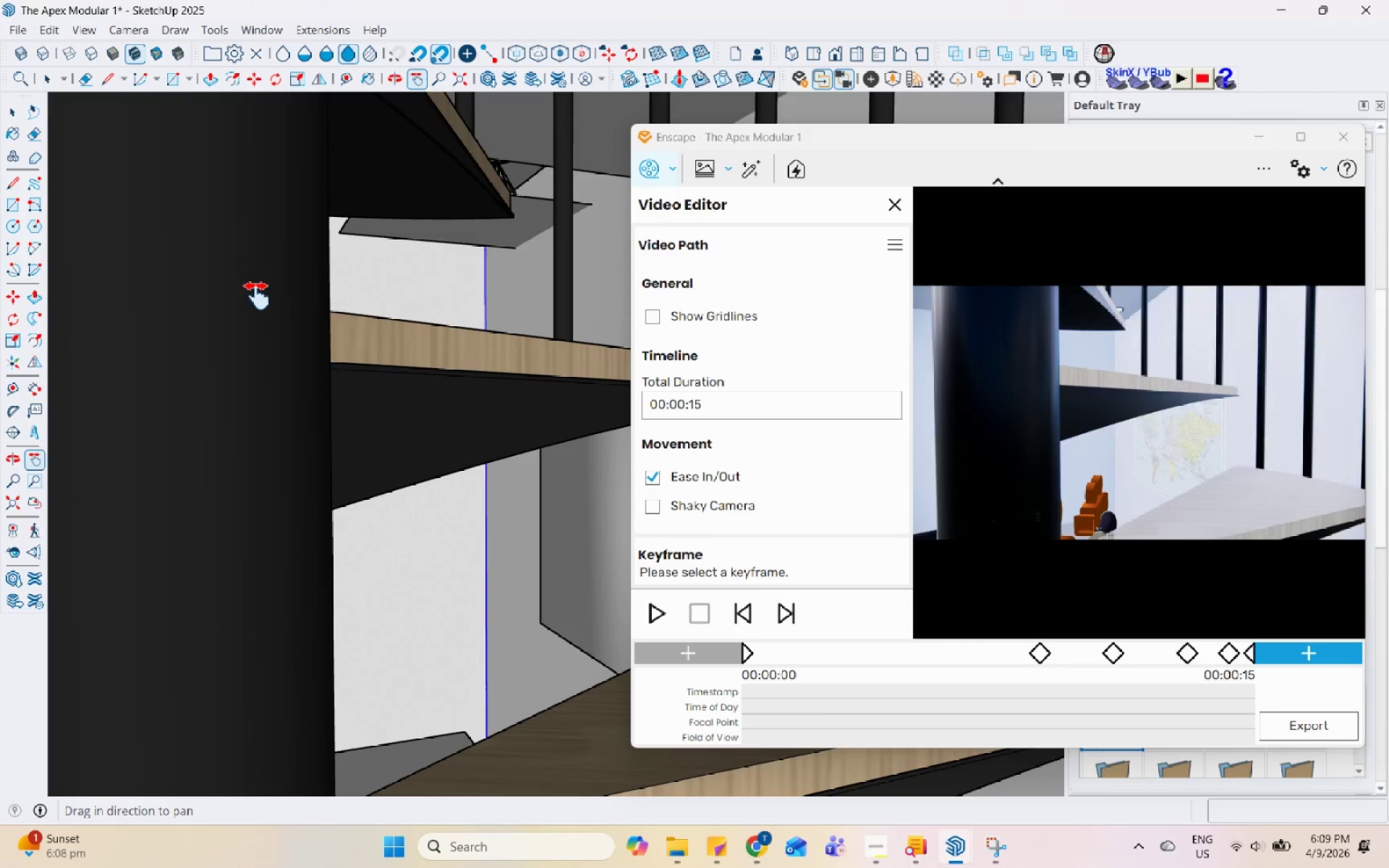 
scroll: coordinate [417, 423], scroll_direction: down, amount: 9.0
 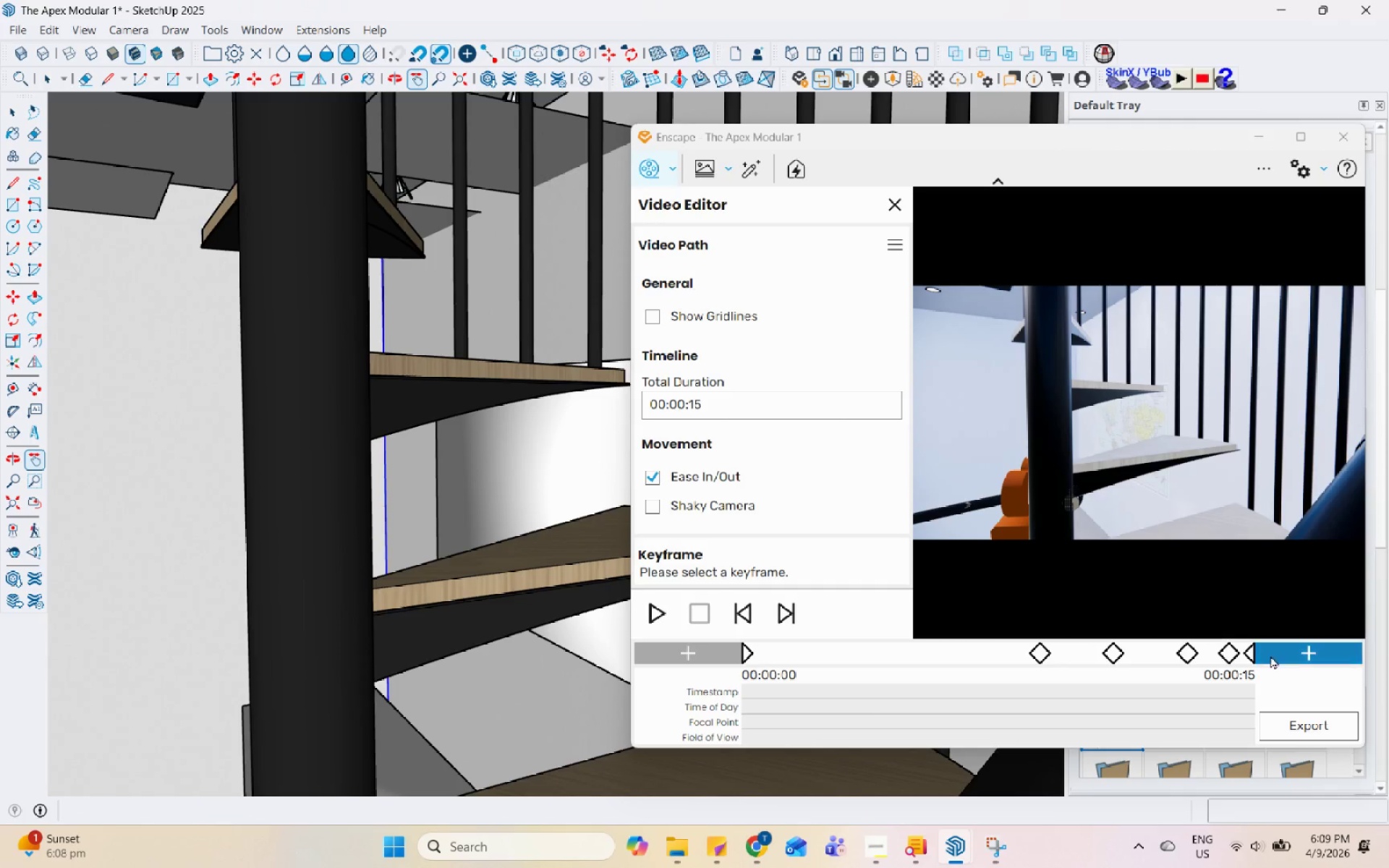 
left_click([1319, 649])
 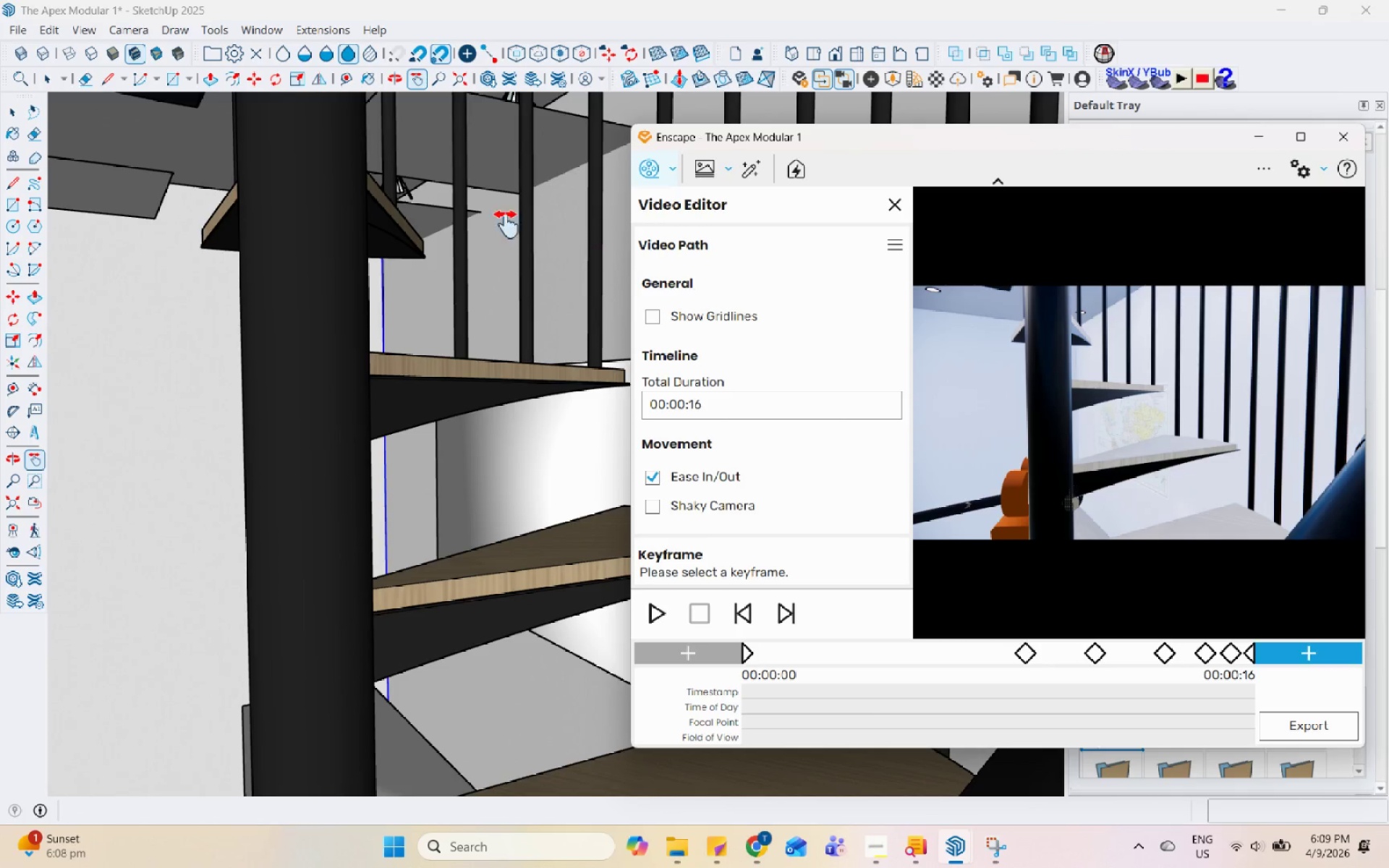 
left_click_drag(start_coordinate=[473, 179], to_coordinate=[438, 471])
 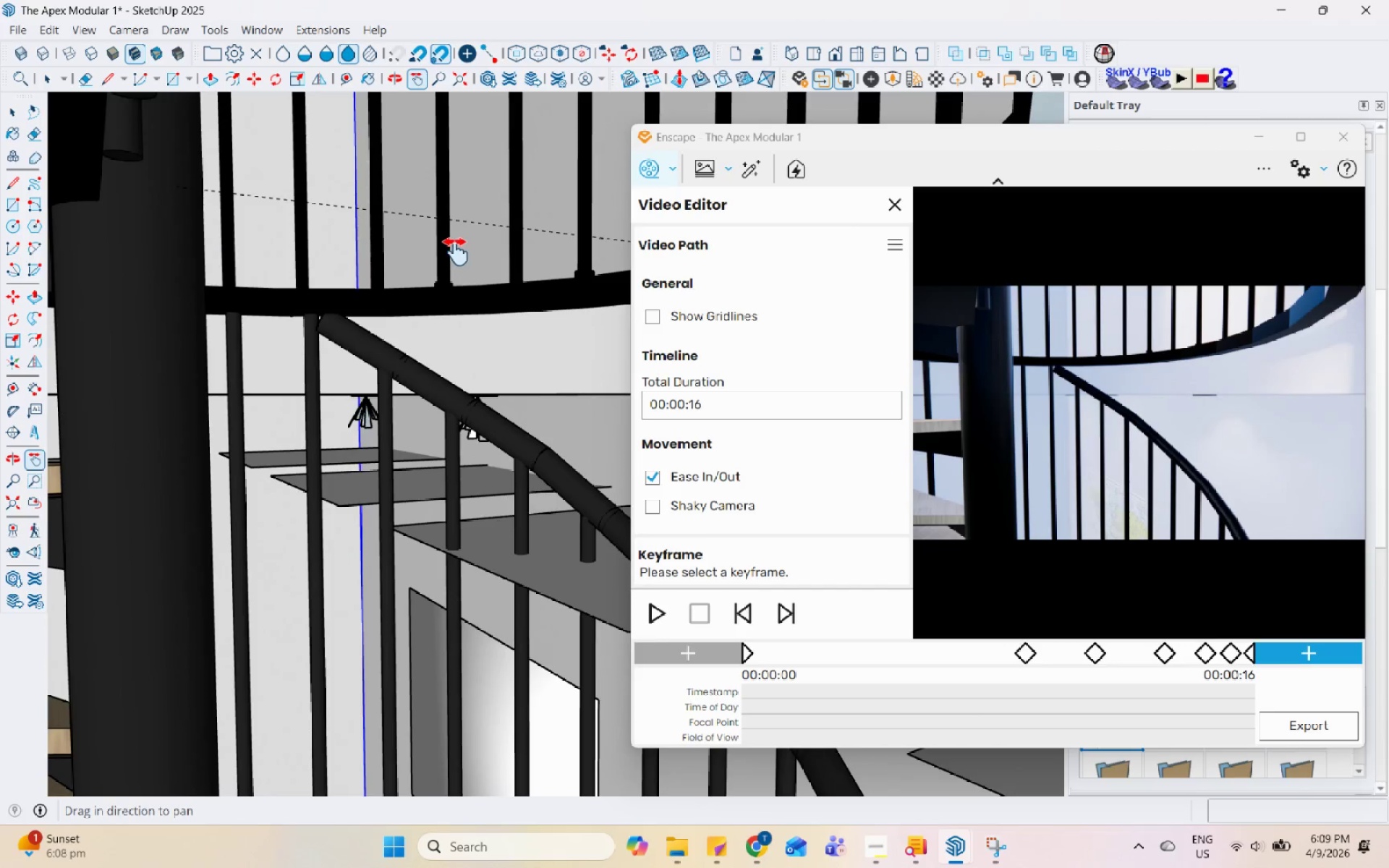 
scroll: coordinate [454, 250], scroll_direction: none, amount: 0.0
 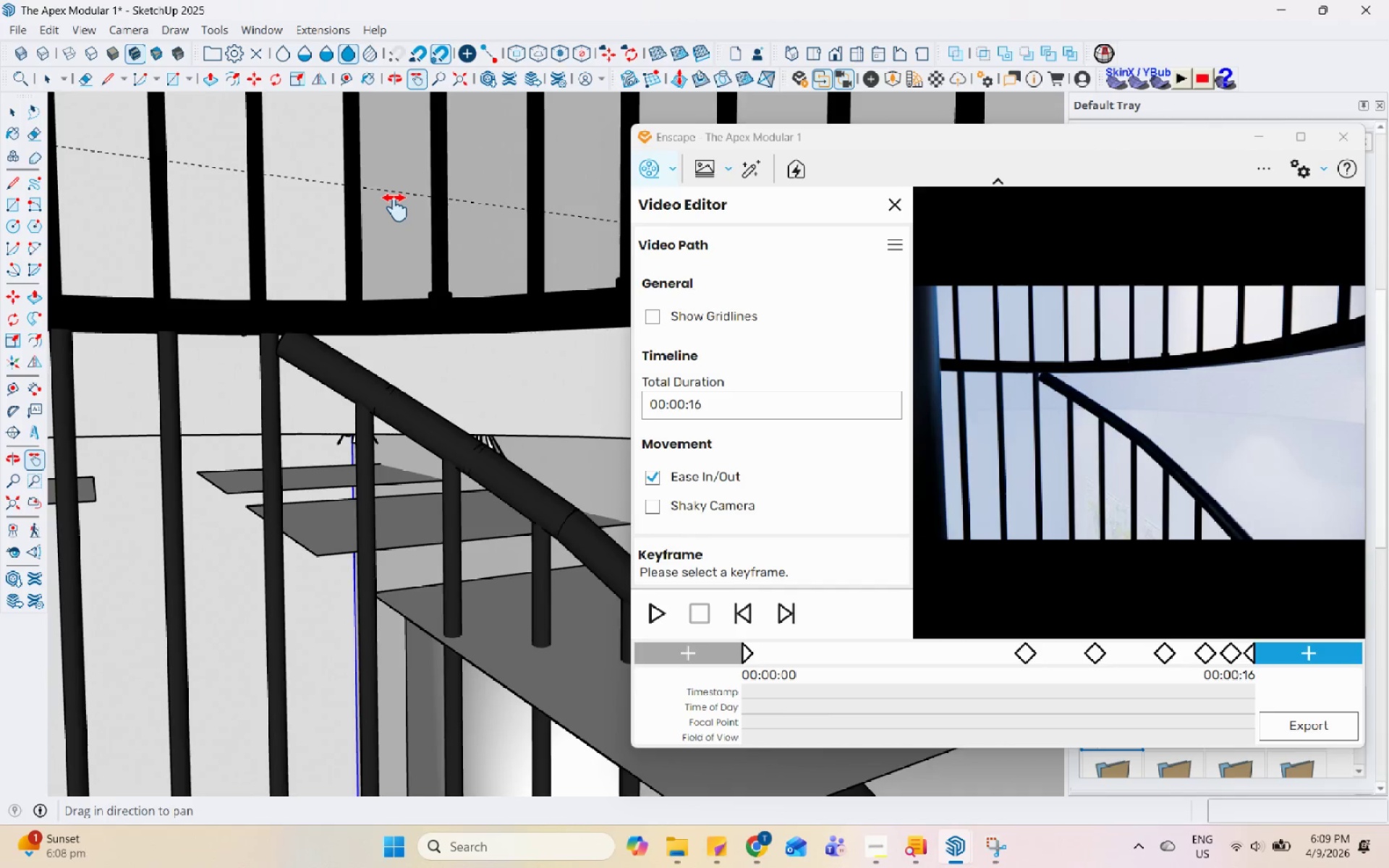 
scroll: coordinate [395, 208], scroll_direction: up, amount: 1.0
 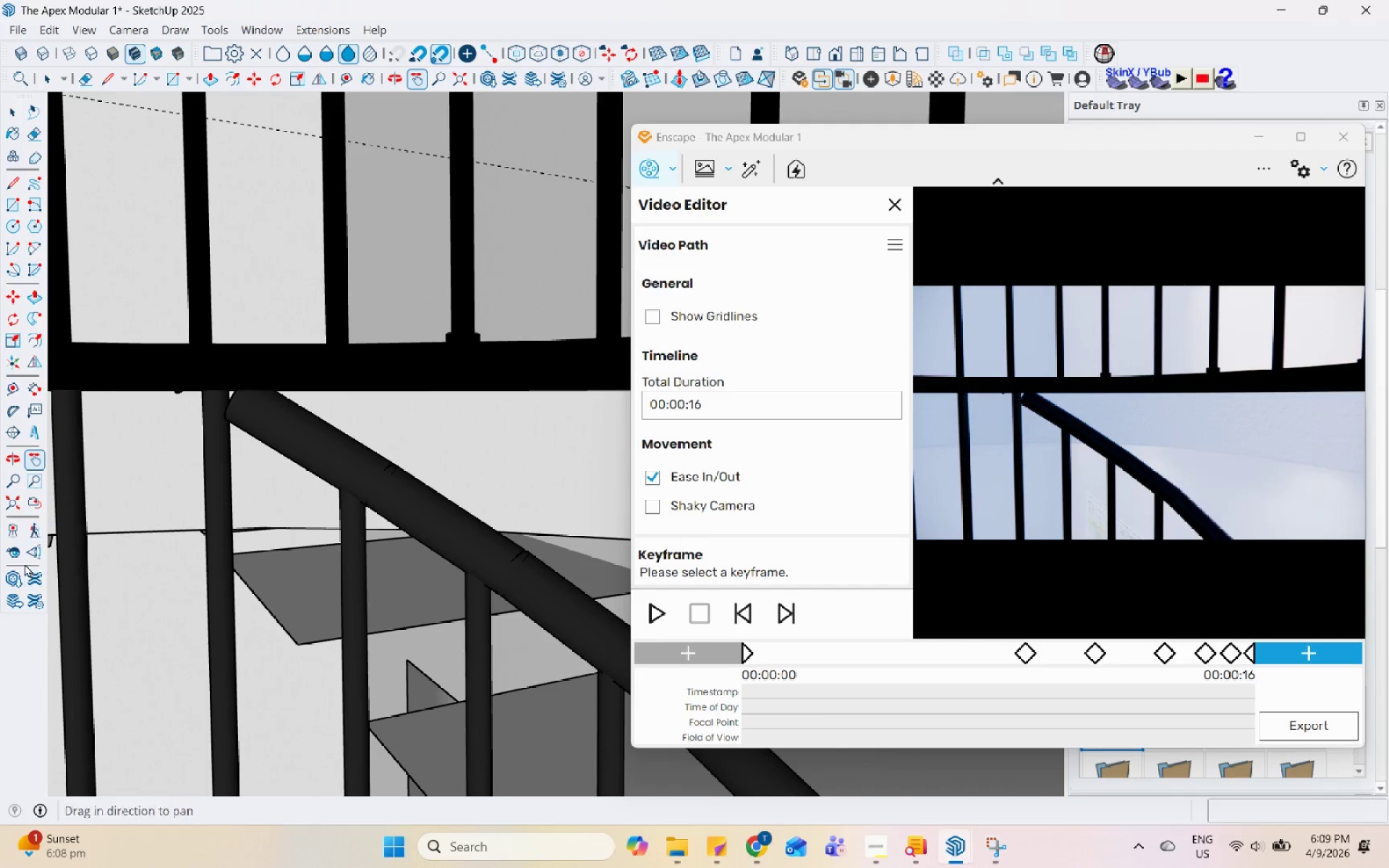 
left_click([21, 548])
 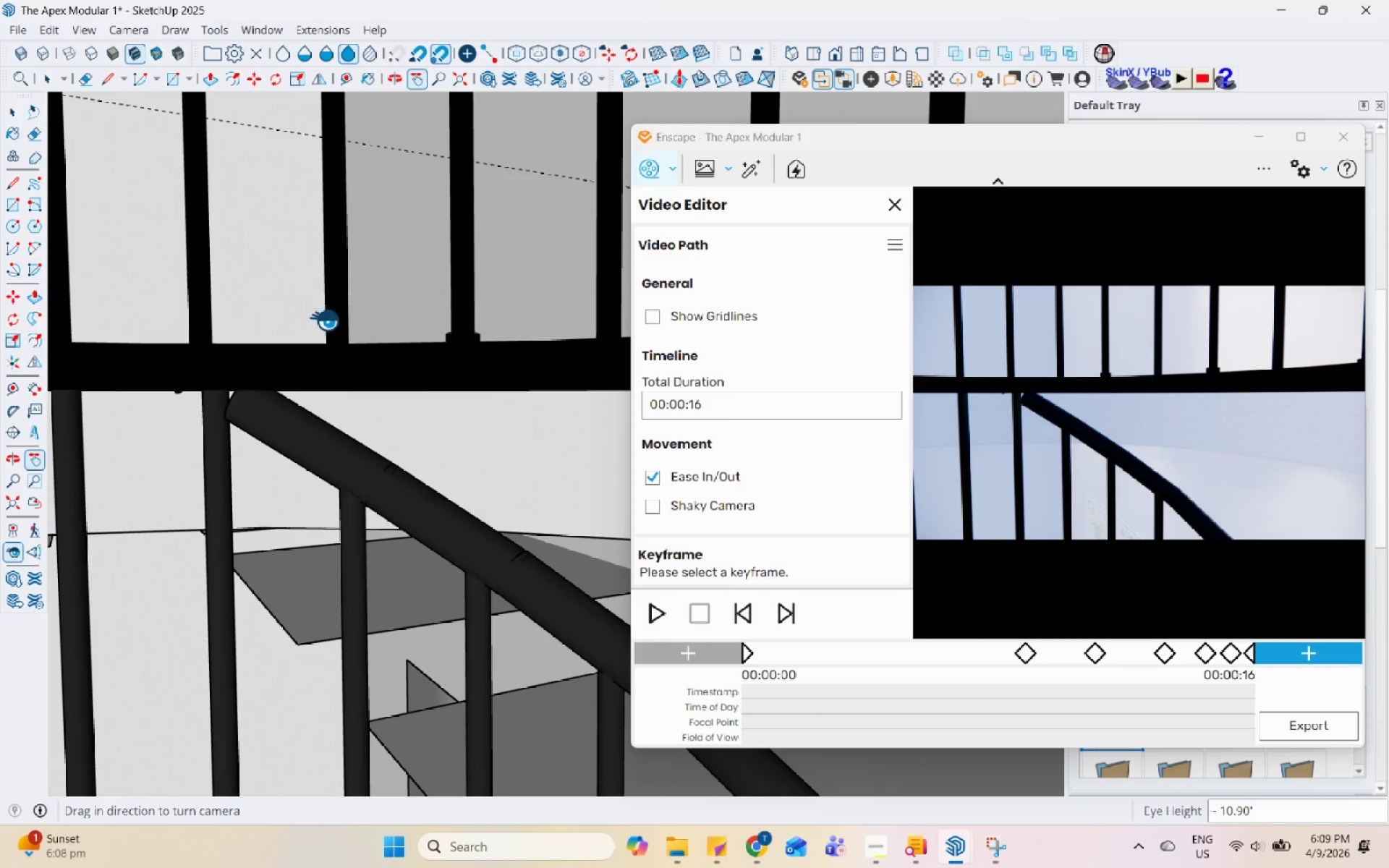 
left_click_drag(start_coordinate=[336, 310], to_coordinate=[150, 269])
 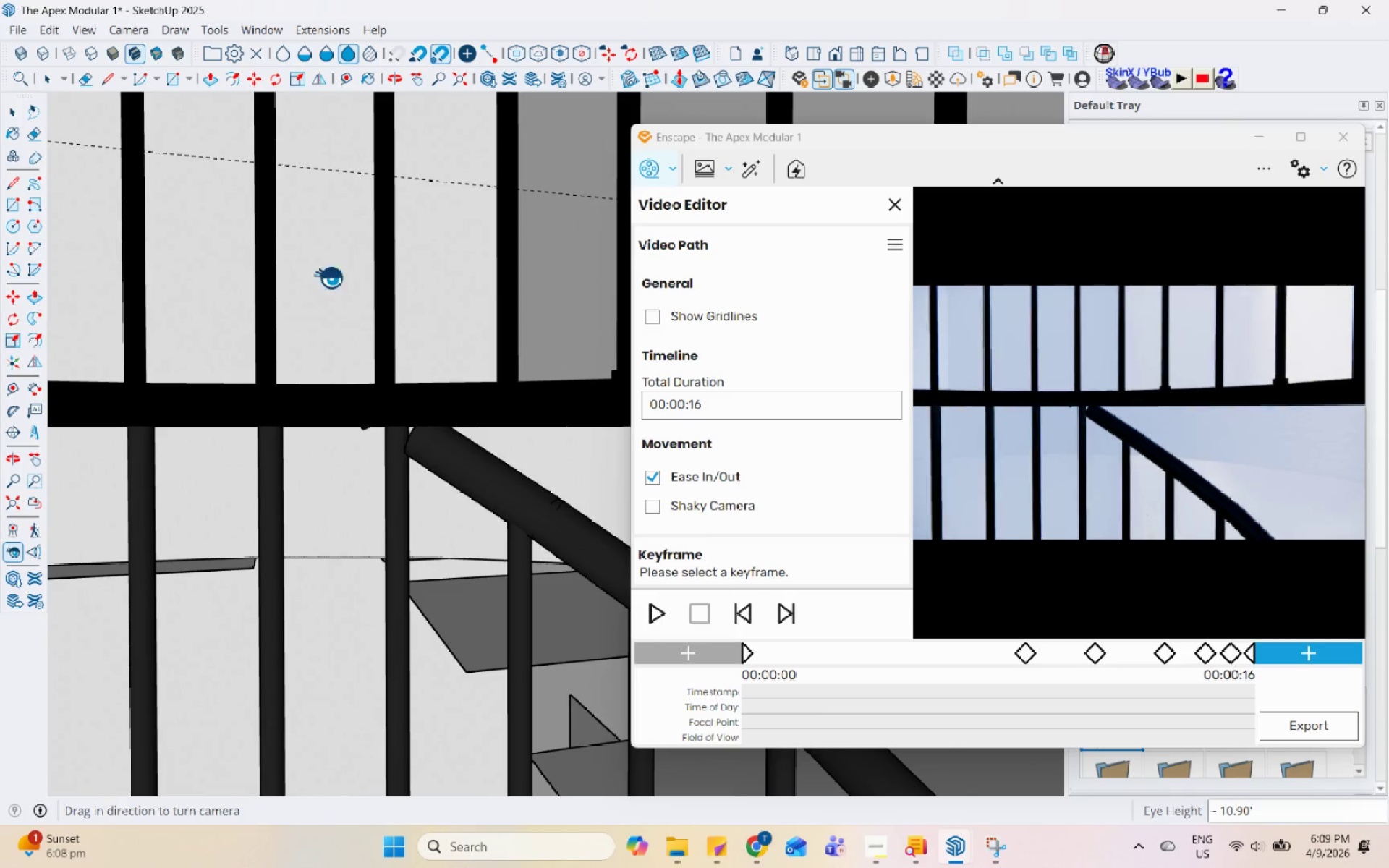 
left_click_drag(start_coordinate=[328, 279], to_coordinate=[189, 292])
 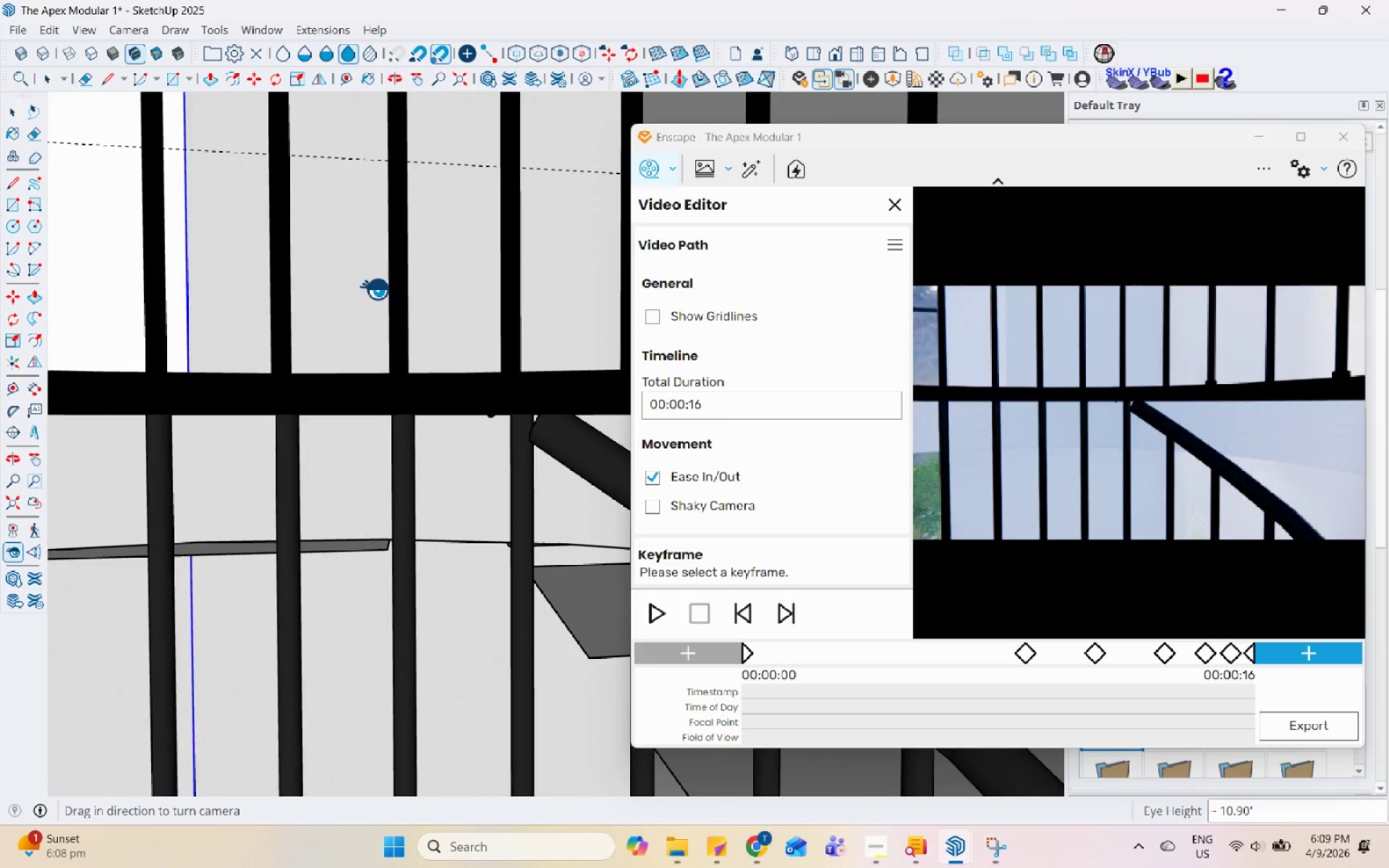 
left_click_drag(start_coordinate=[432, 300], to_coordinate=[157, 303])
 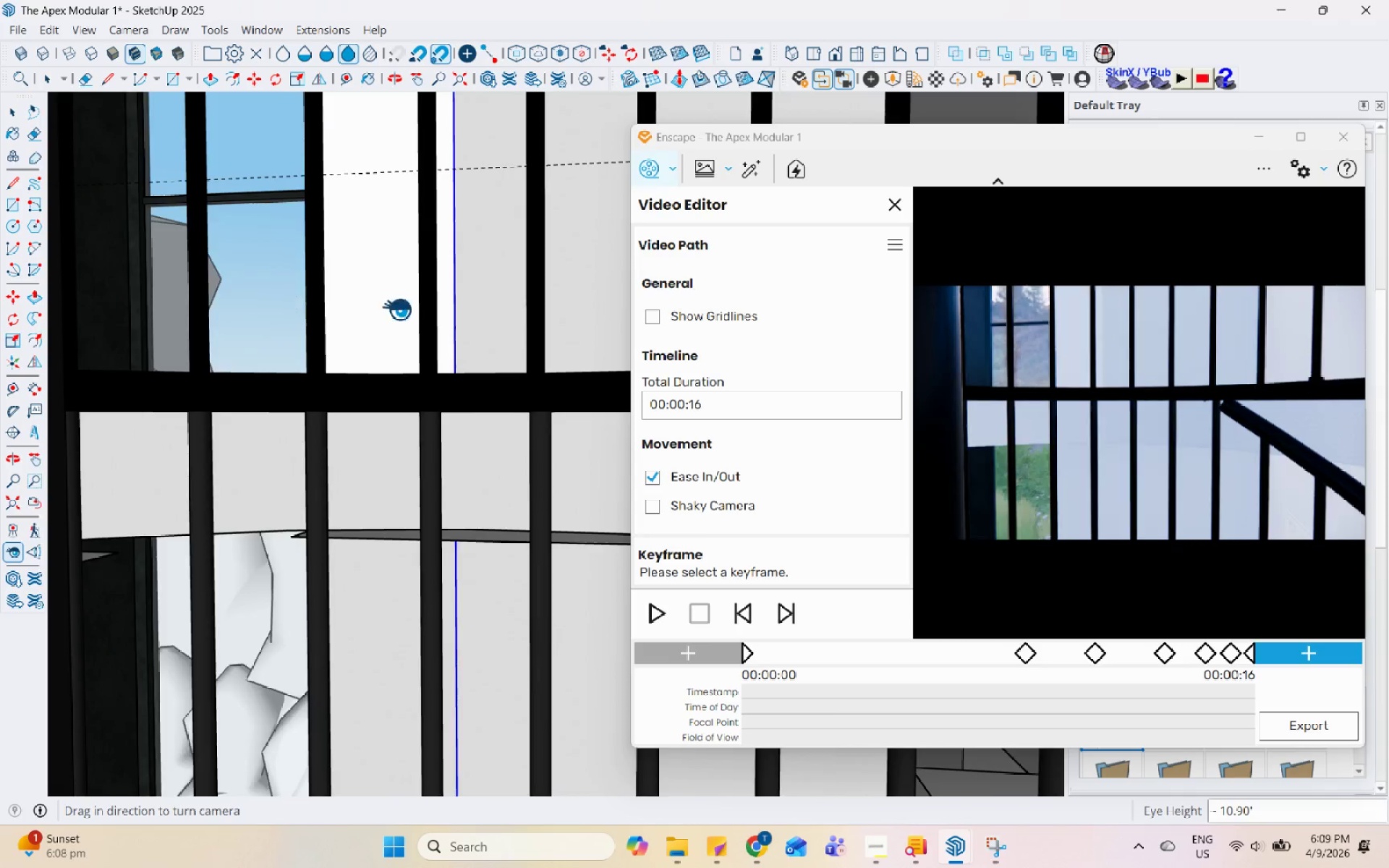 
left_click_drag(start_coordinate=[377, 319], to_coordinate=[150, 331])
 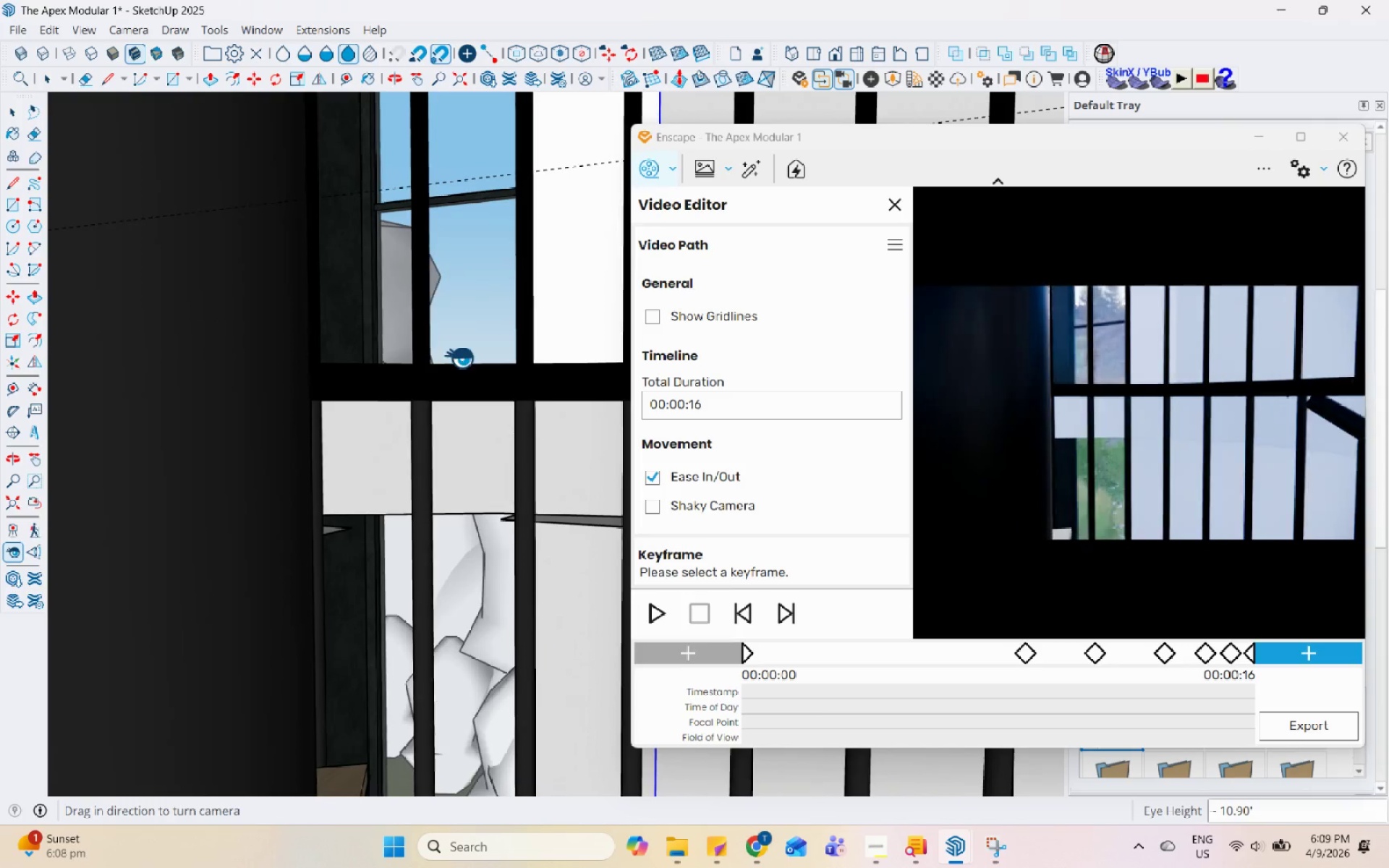 
left_click_drag(start_coordinate=[455, 362], to_coordinate=[402, 363])
 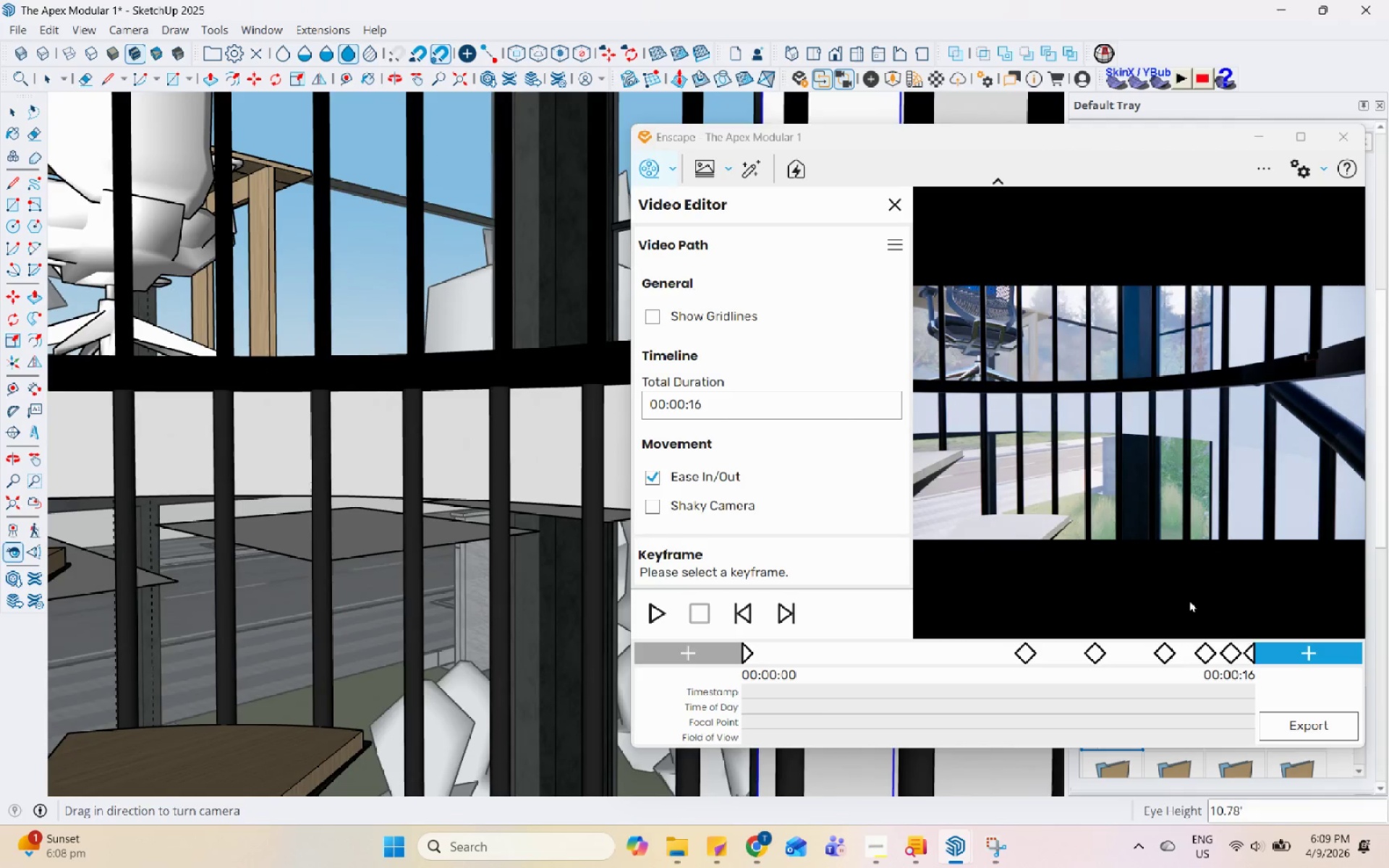 
left_click([1299, 655])
 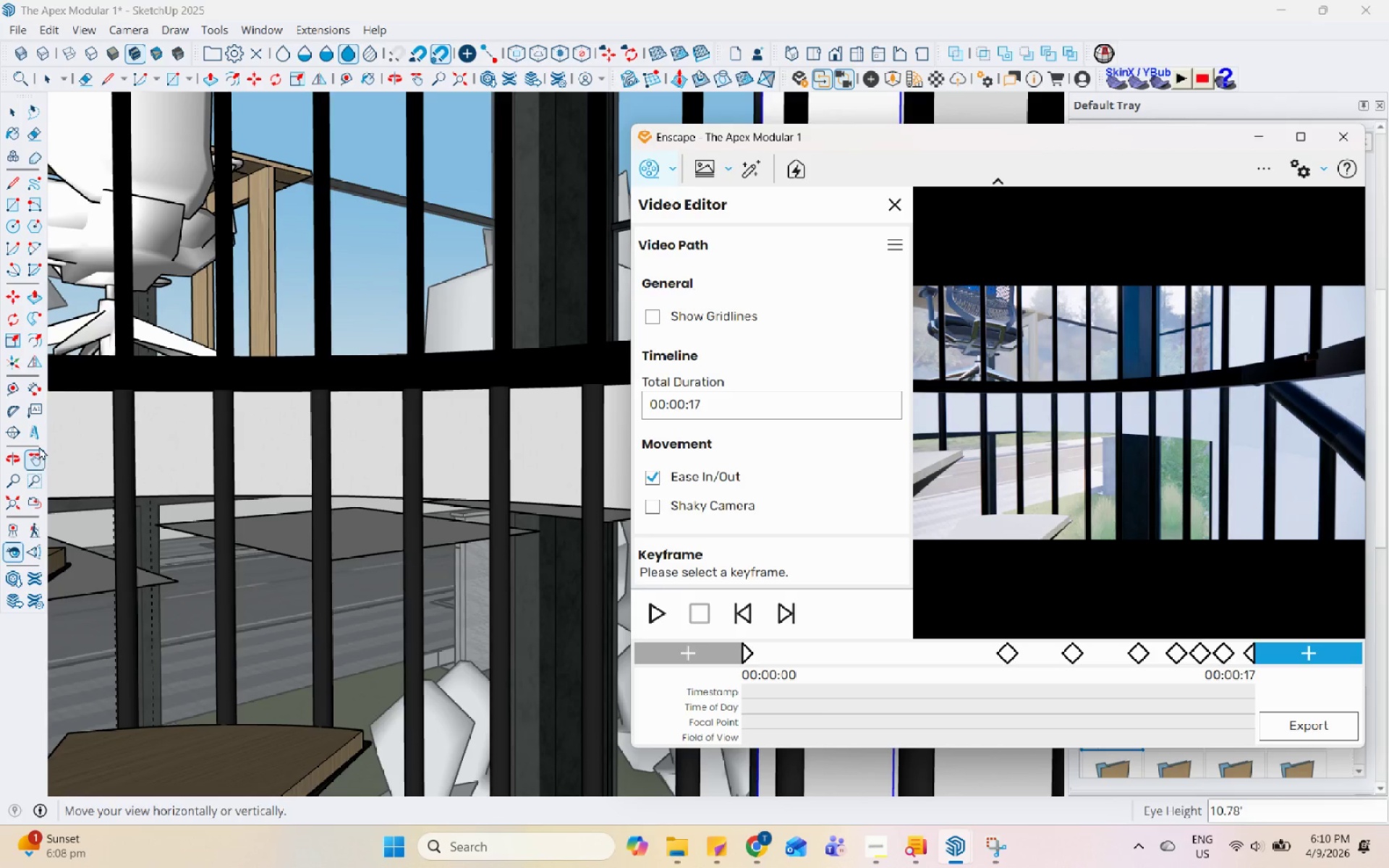 
double_click([305, 304])
 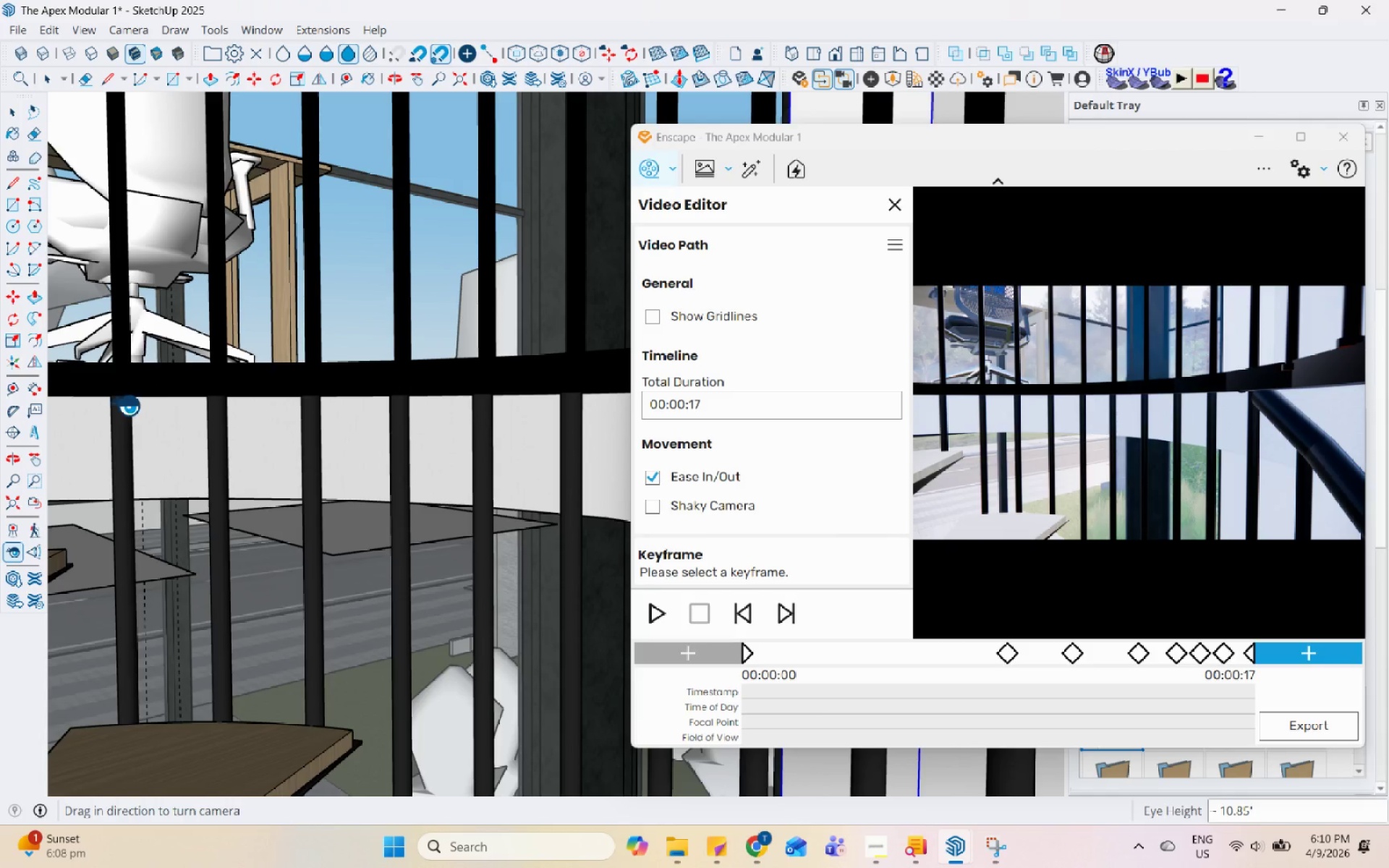 
left_click_drag(start_coordinate=[216, 401], to_coordinate=[119, 391])
 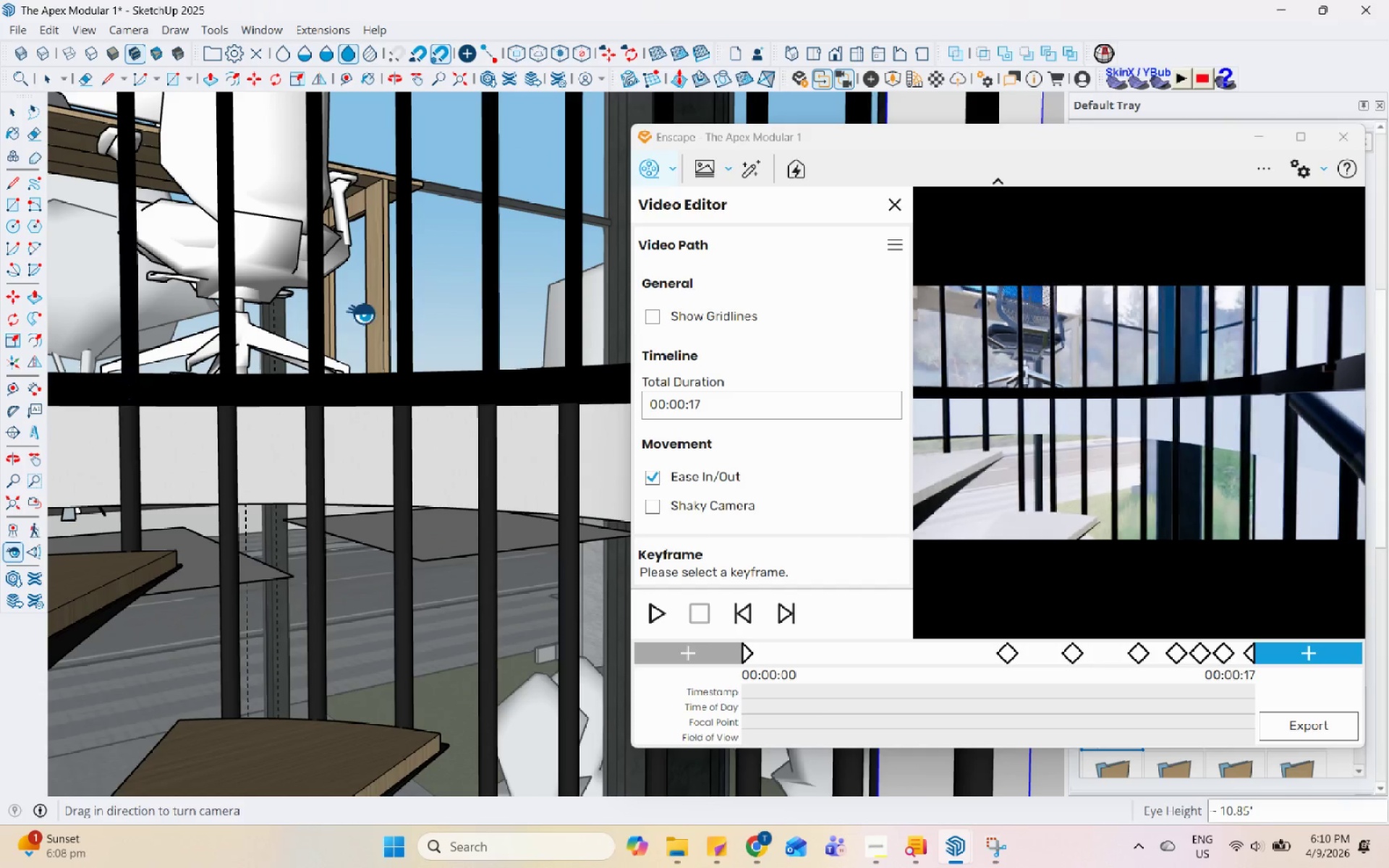 
left_click_drag(start_coordinate=[362, 309], to_coordinate=[239, 283])
 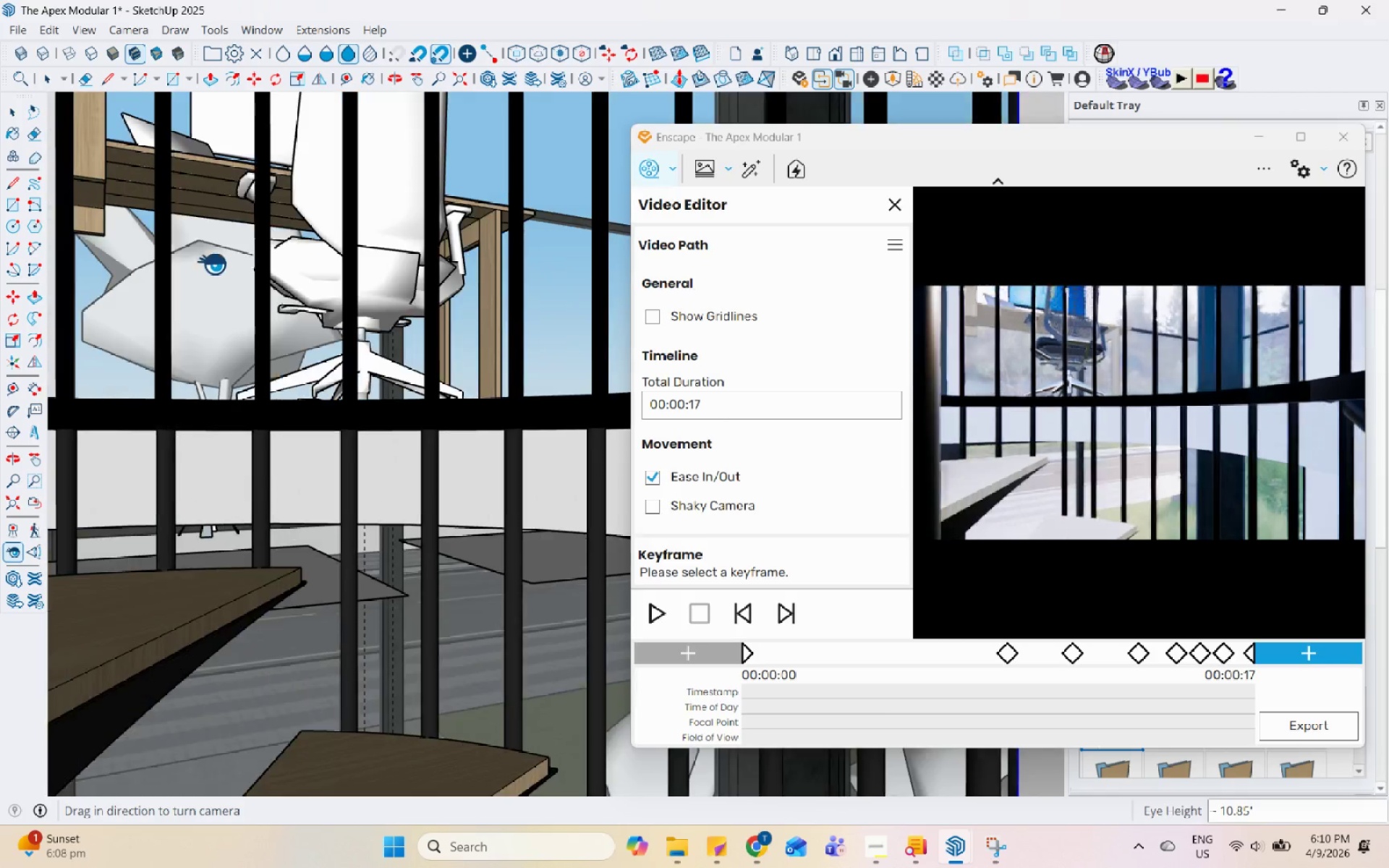 
left_click_drag(start_coordinate=[410, 251], to_coordinate=[209, 258])
 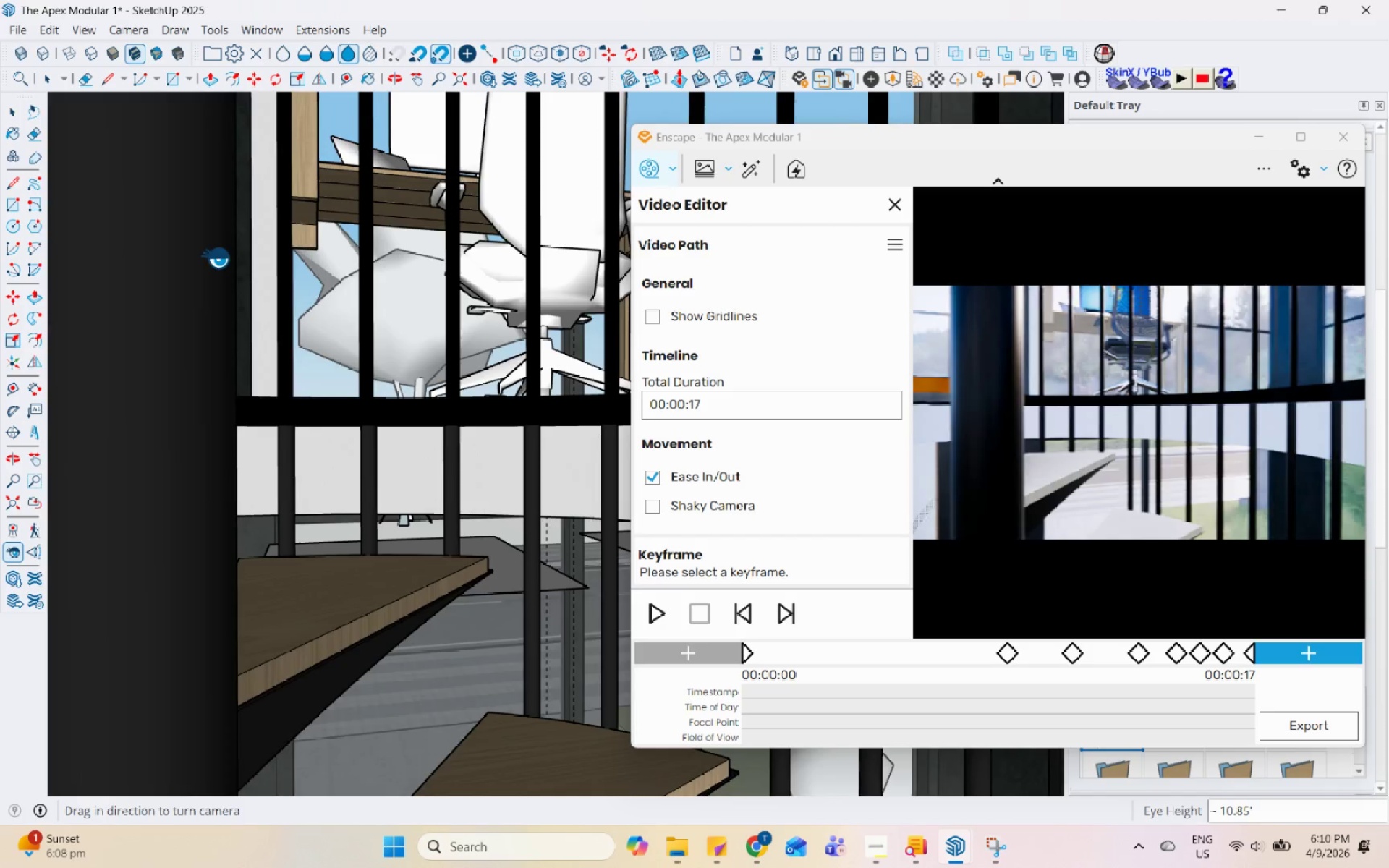 
left_click_drag(start_coordinate=[379, 256], to_coordinate=[354, 258])
 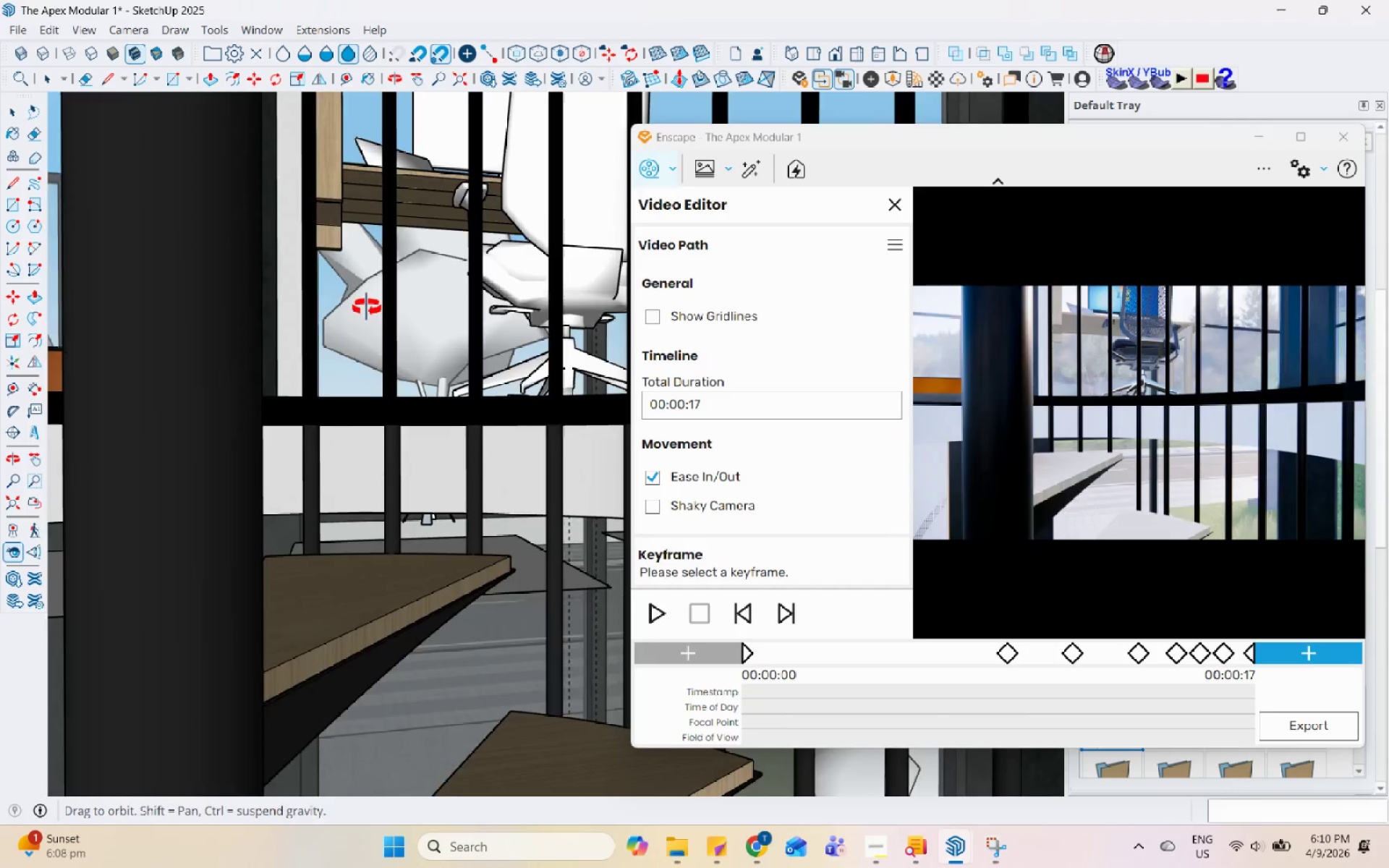 
scroll: coordinate [357, 315], scroll_direction: up, amount: 1.0
 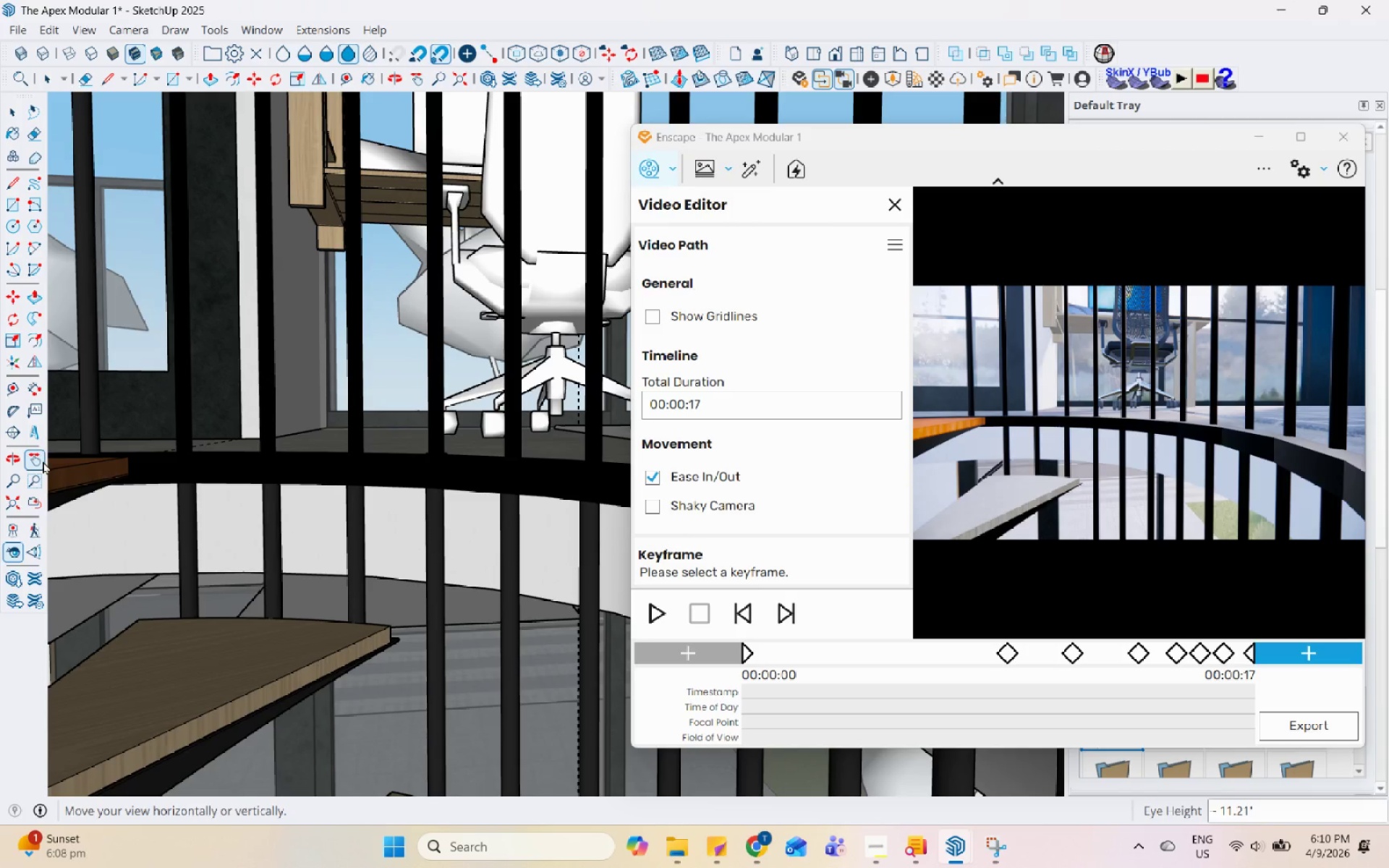 
left_click_drag(start_coordinate=[314, 357], to_coordinate=[344, 351])
 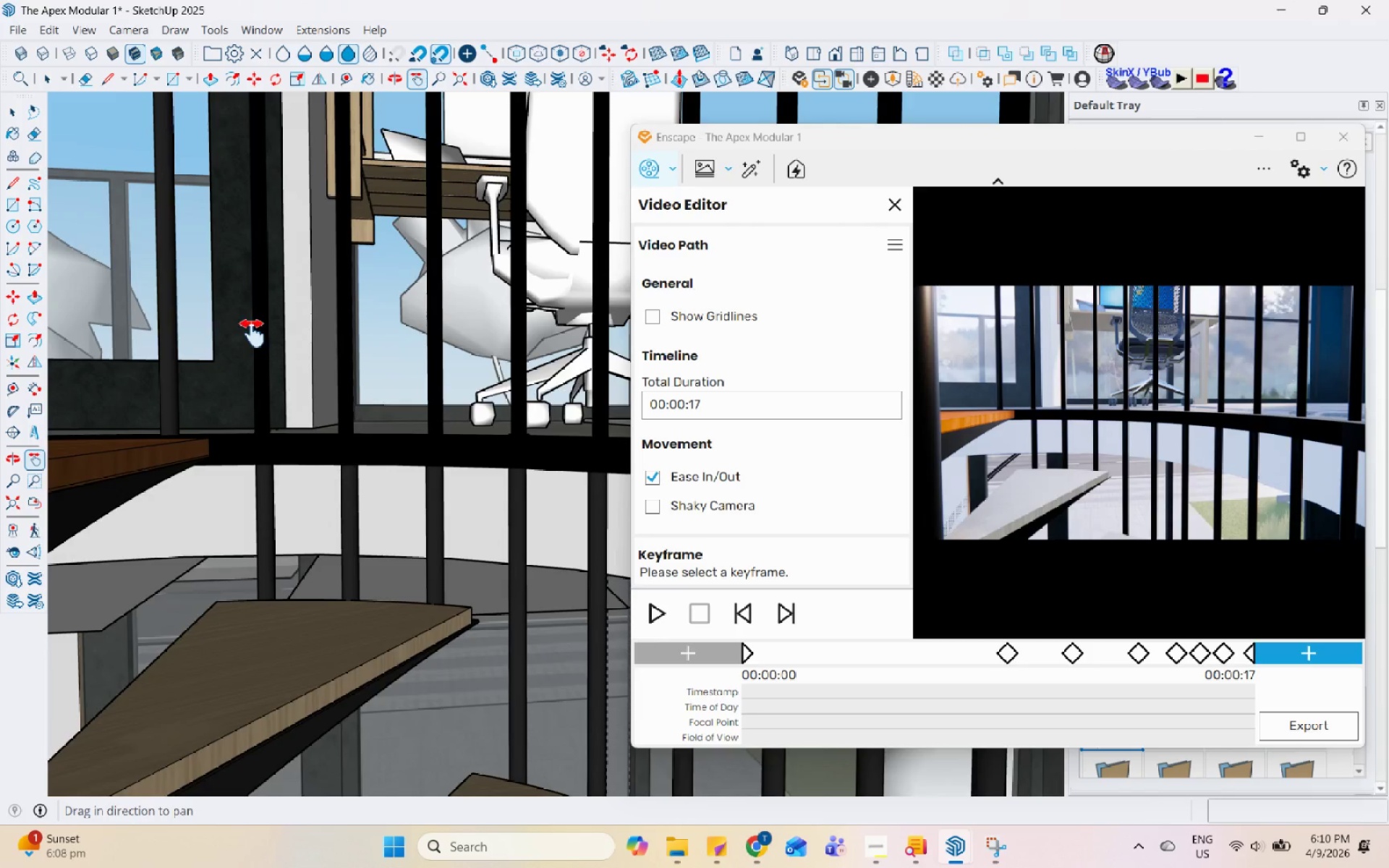 
left_click_drag(start_coordinate=[318, 332], to_coordinate=[298, 344])
 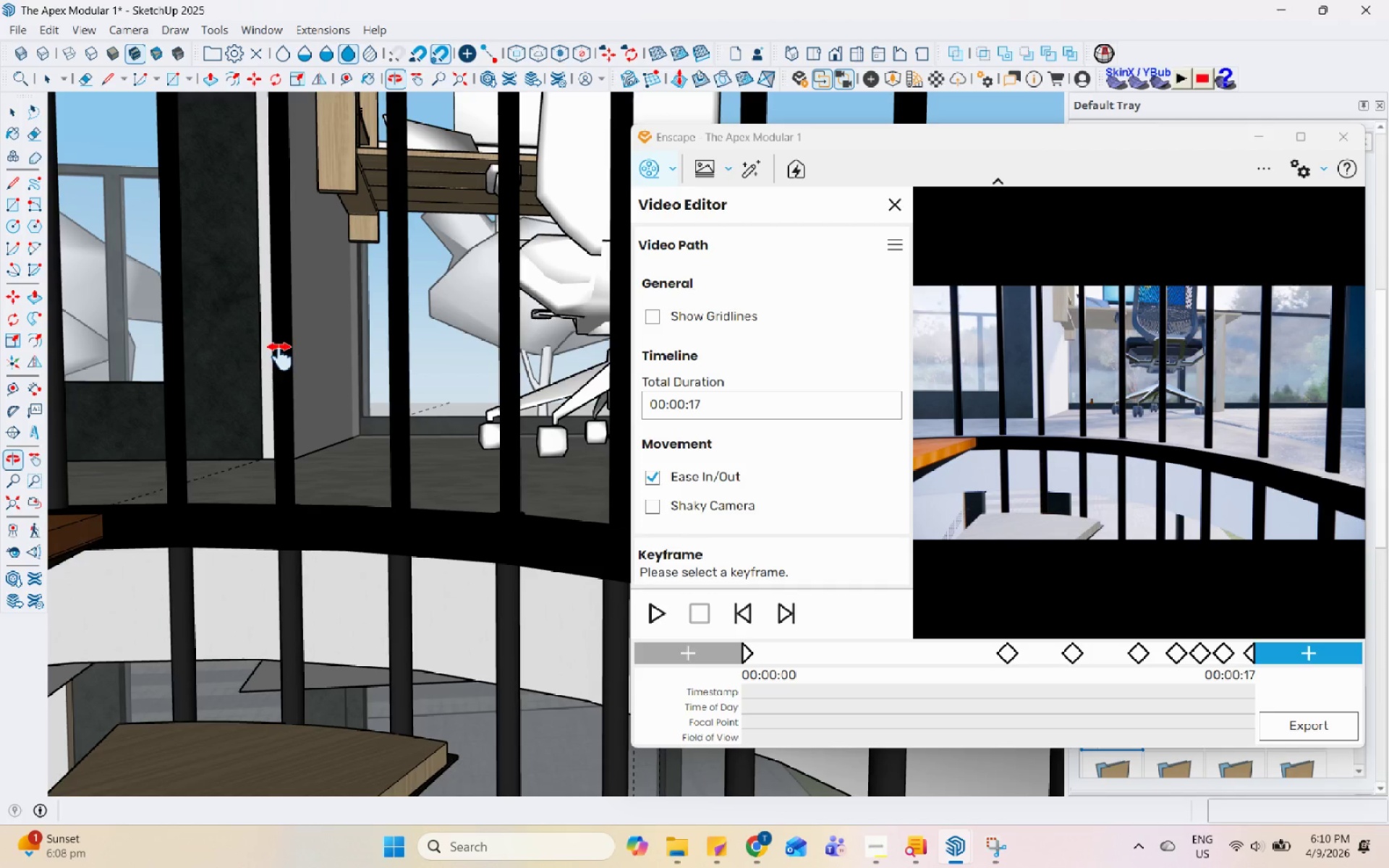 
scroll: coordinate [254, 331], scroll_direction: up, amount: 3.0
 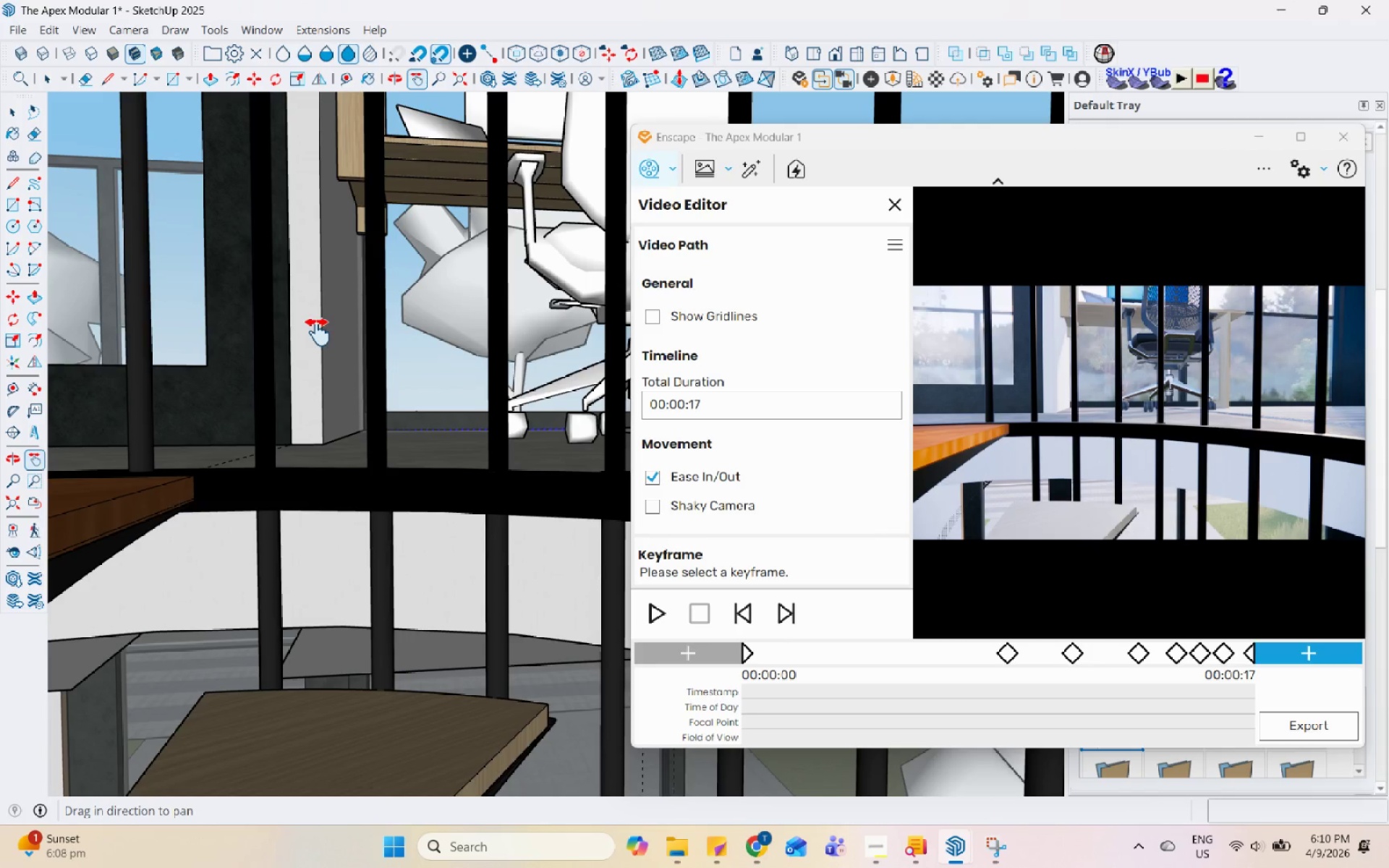 
left_click_drag(start_coordinate=[253, 357], to_coordinate=[330, 371])
 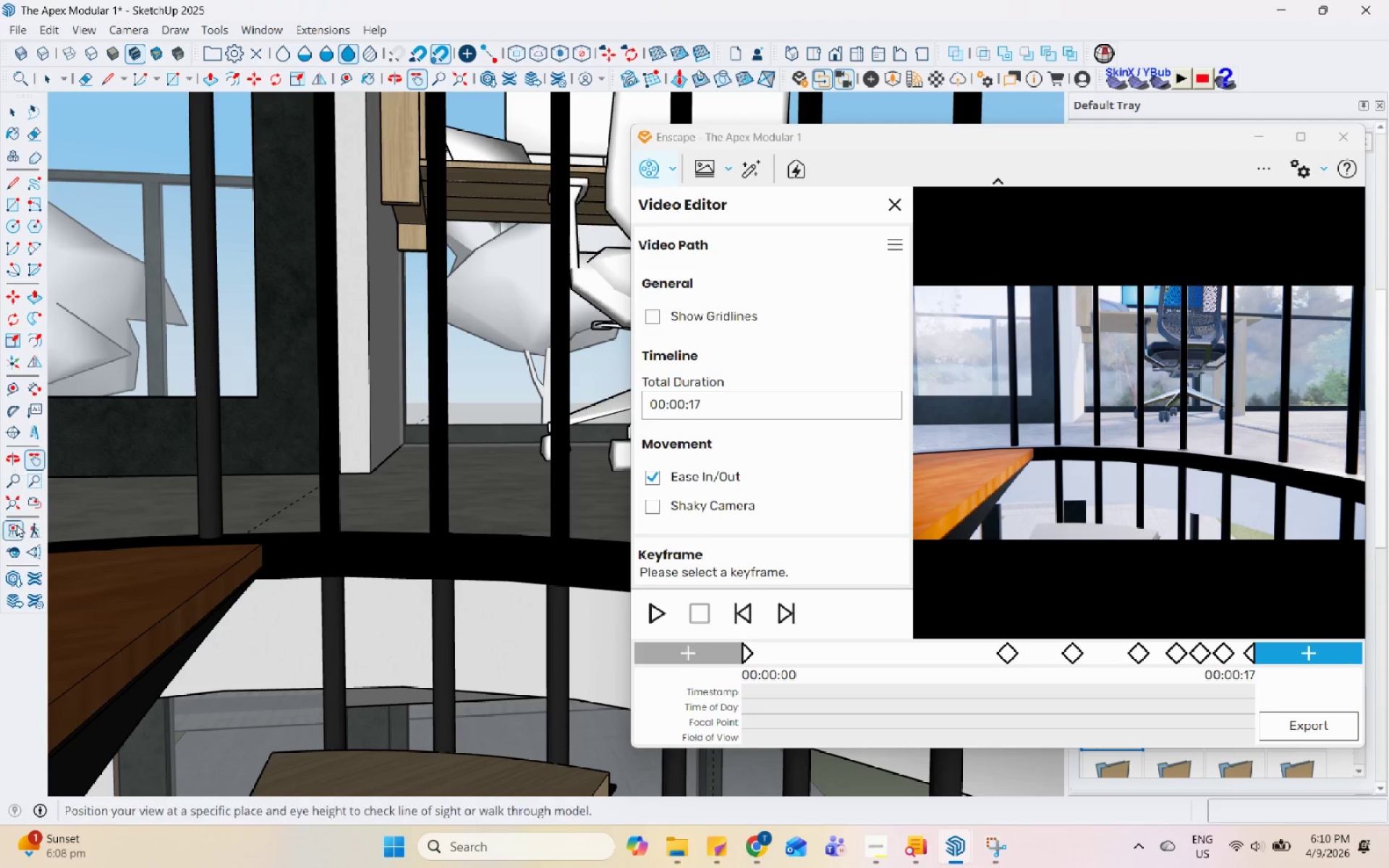 
left_click([10, 550])
 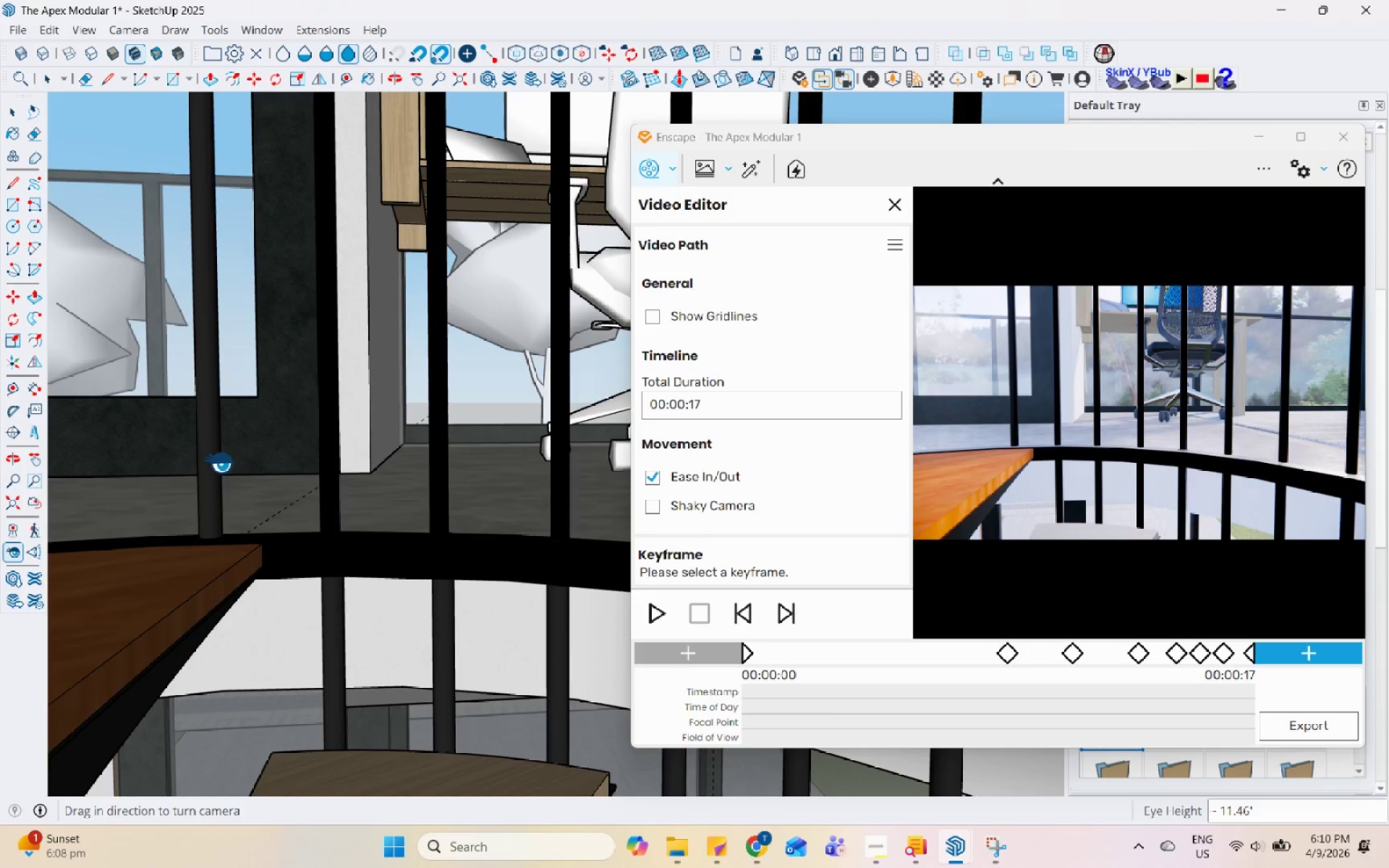 
left_click_drag(start_coordinate=[313, 434], to_coordinate=[101, 415])
 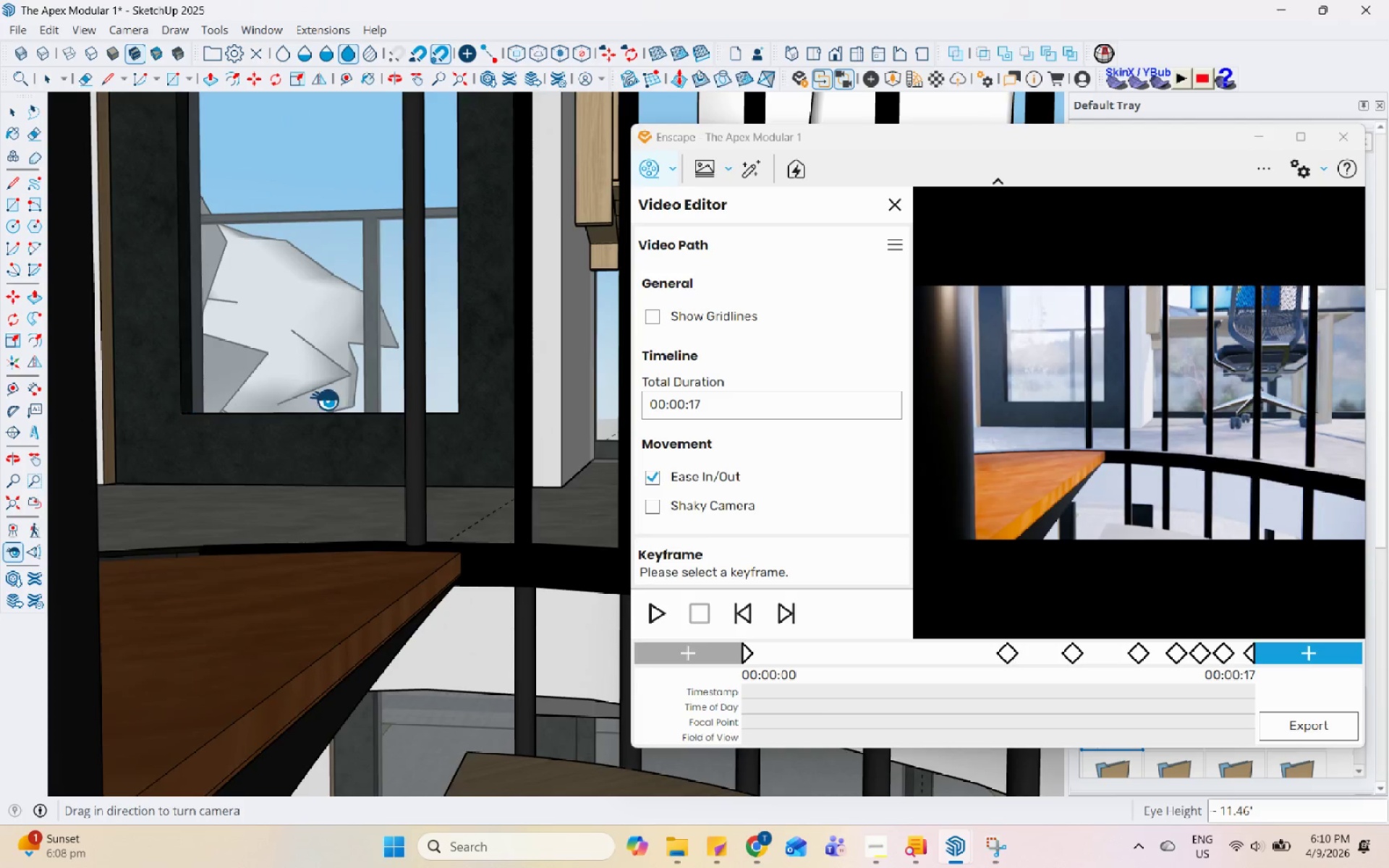 
left_click_drag(start_coordinate=[319, 399], to_coordinate=[132, 416])
 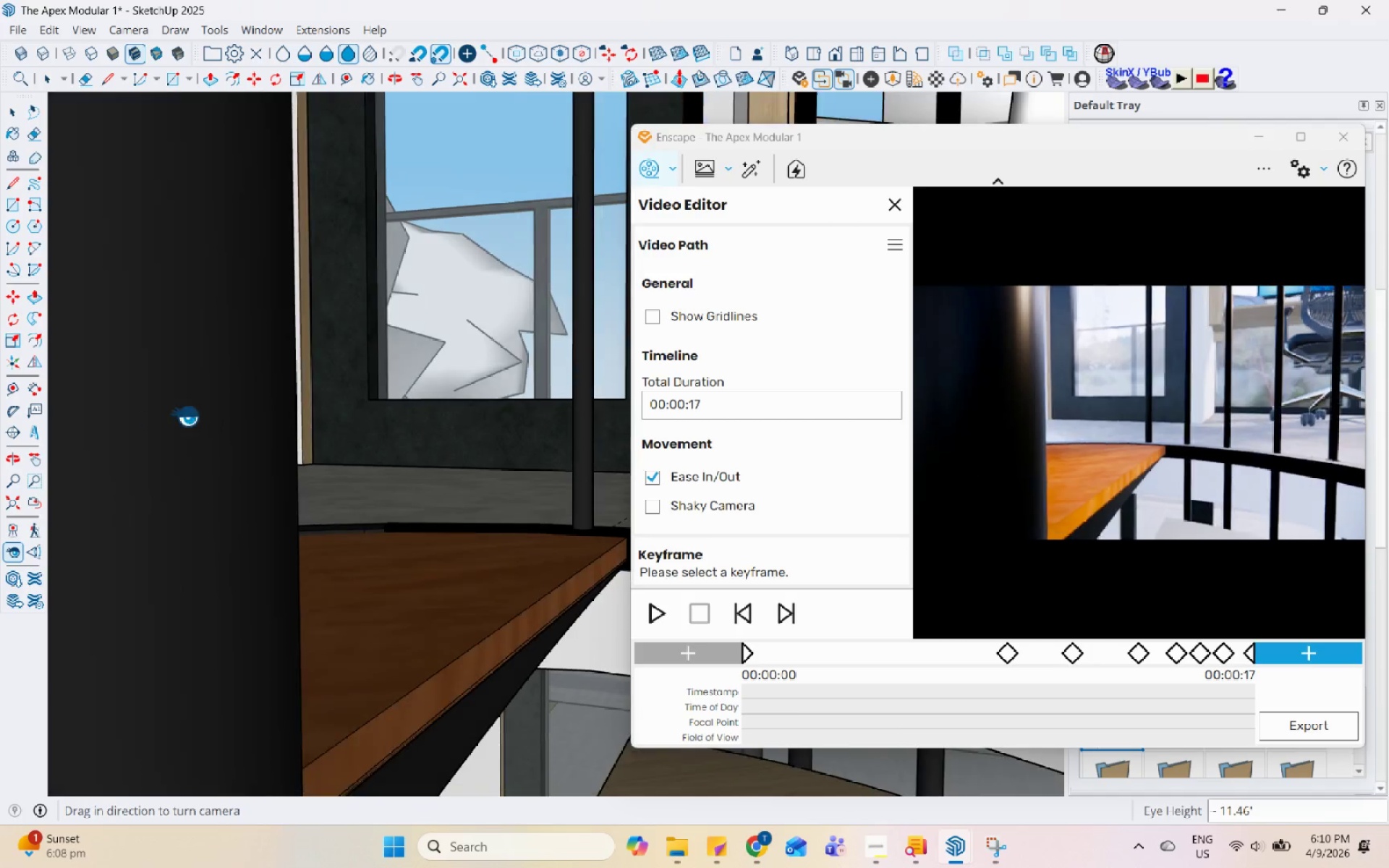 
left_click_drag(start_coordinate=[352, 417], to_coordinate=[204, 429])
 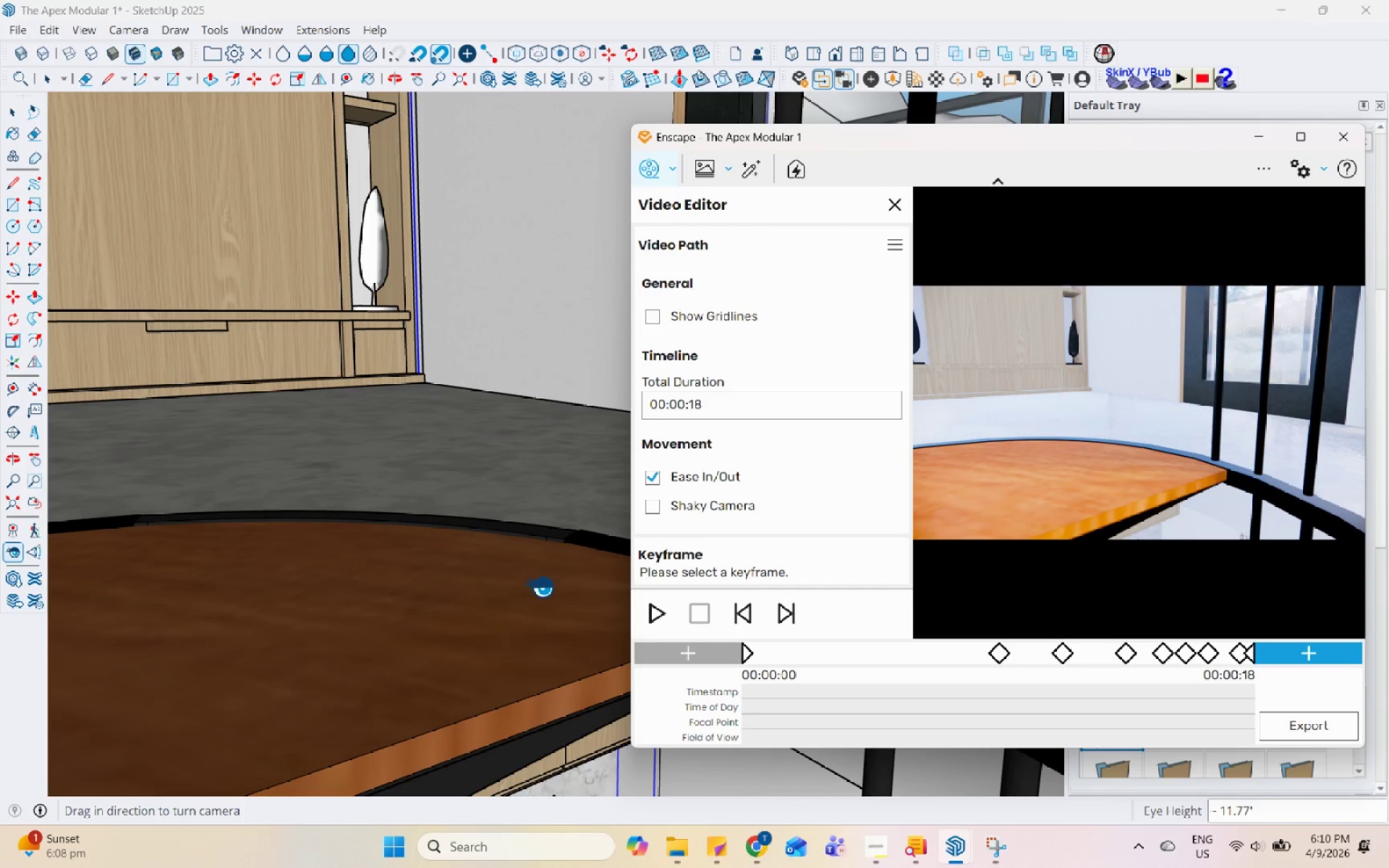 
wait(5.7)
 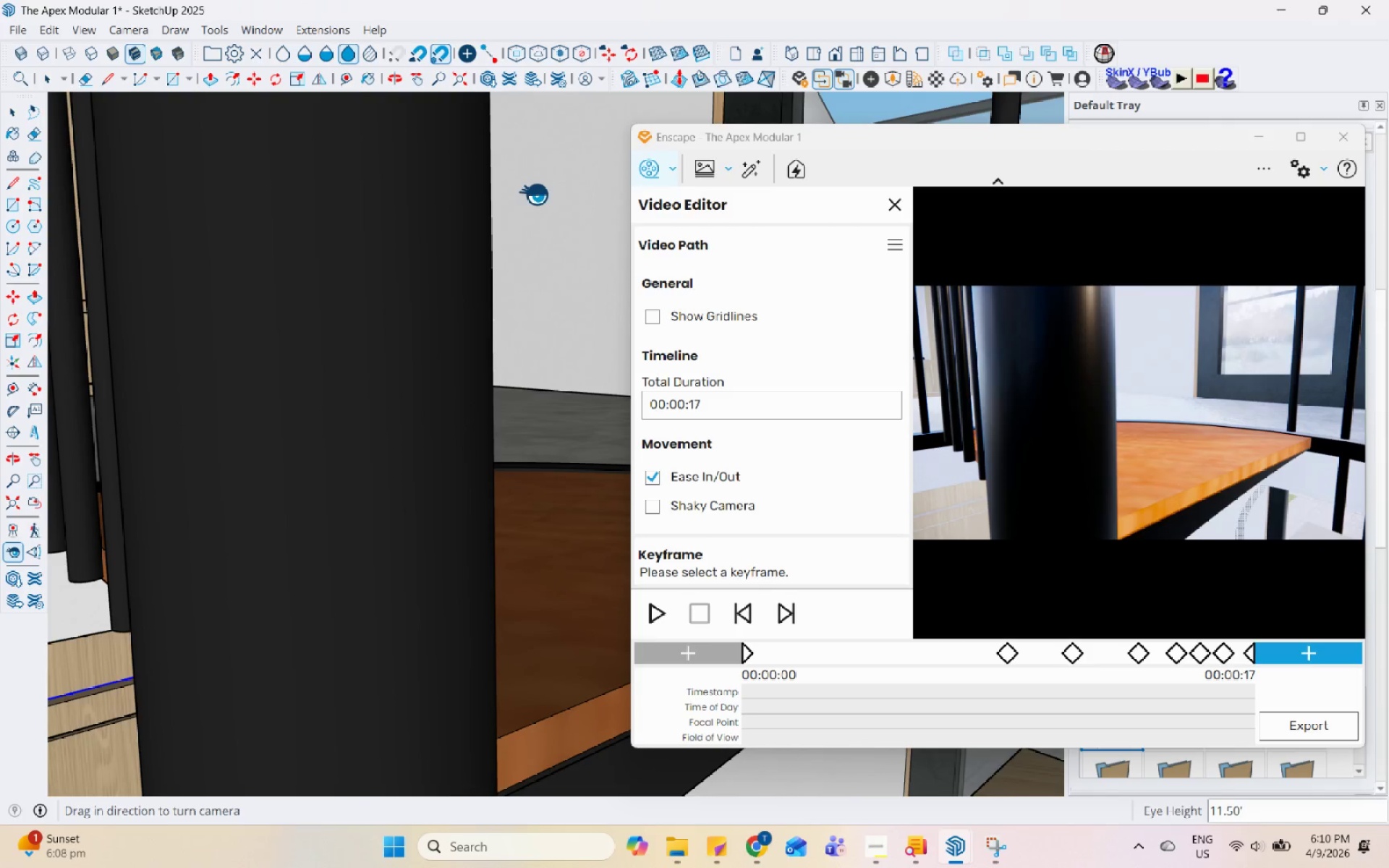 
left_click([9, 111])
 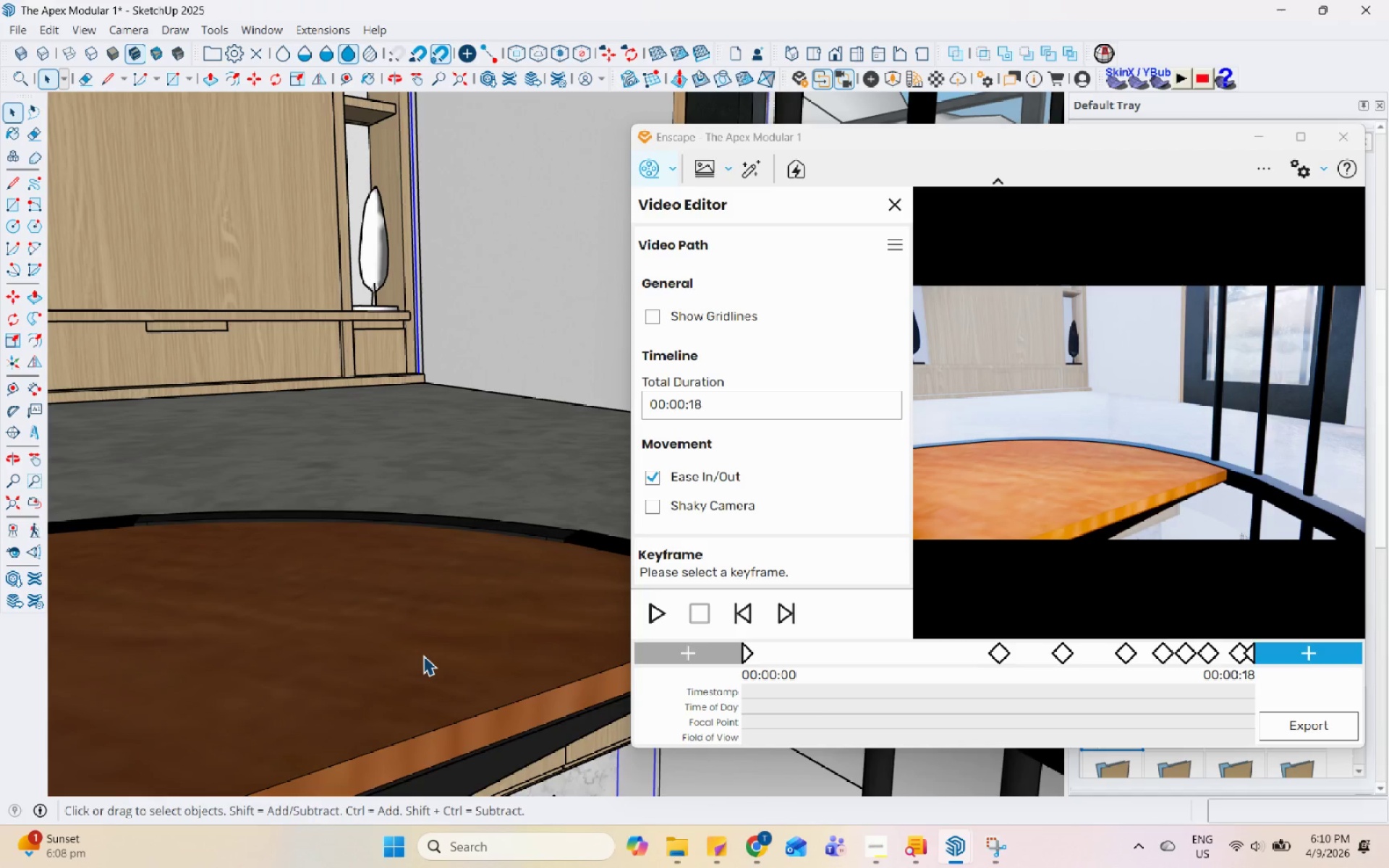 
double_click([423, 655])
 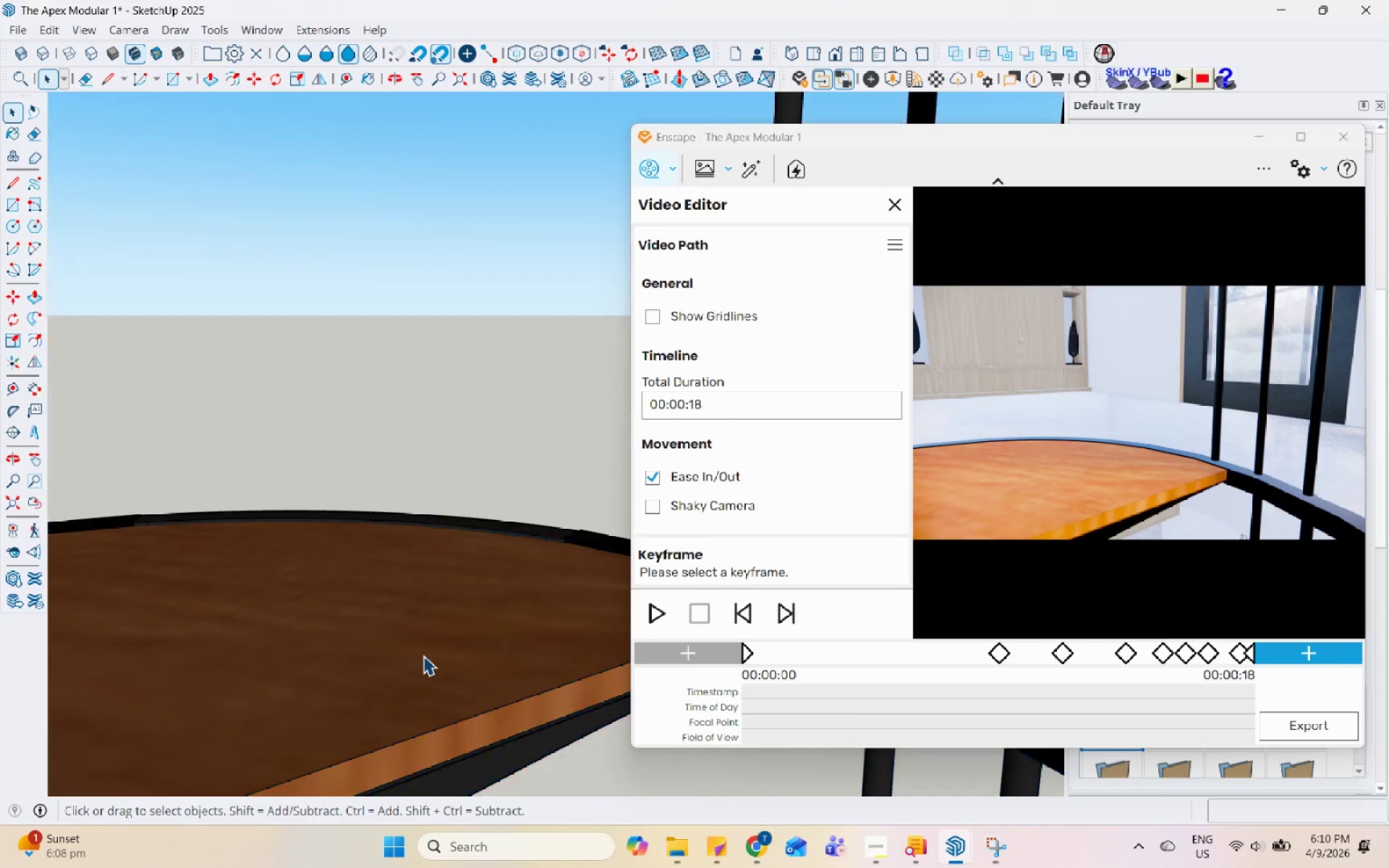 
triple_click([423, 655])
 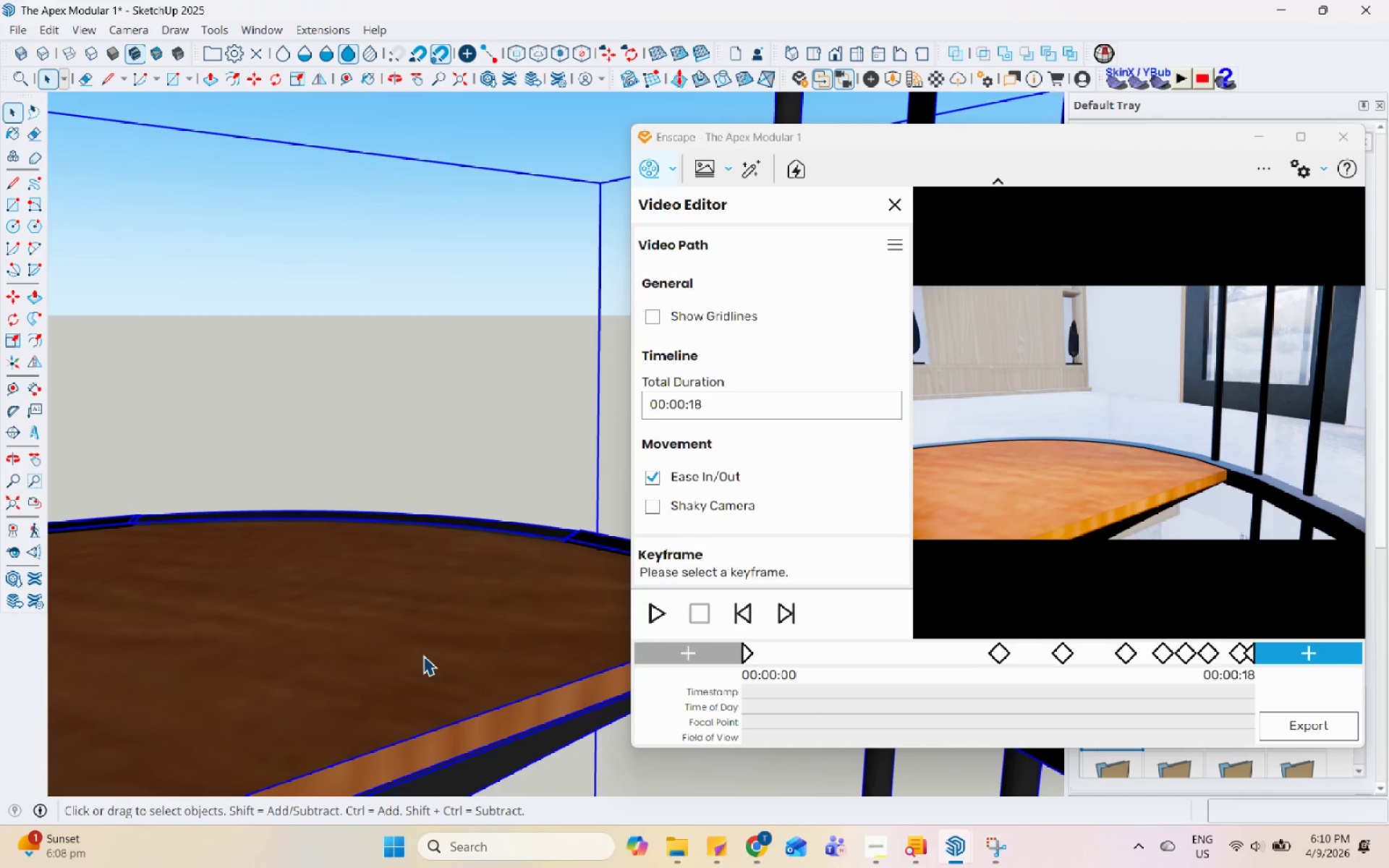 
triple_click([423, 655])
 